 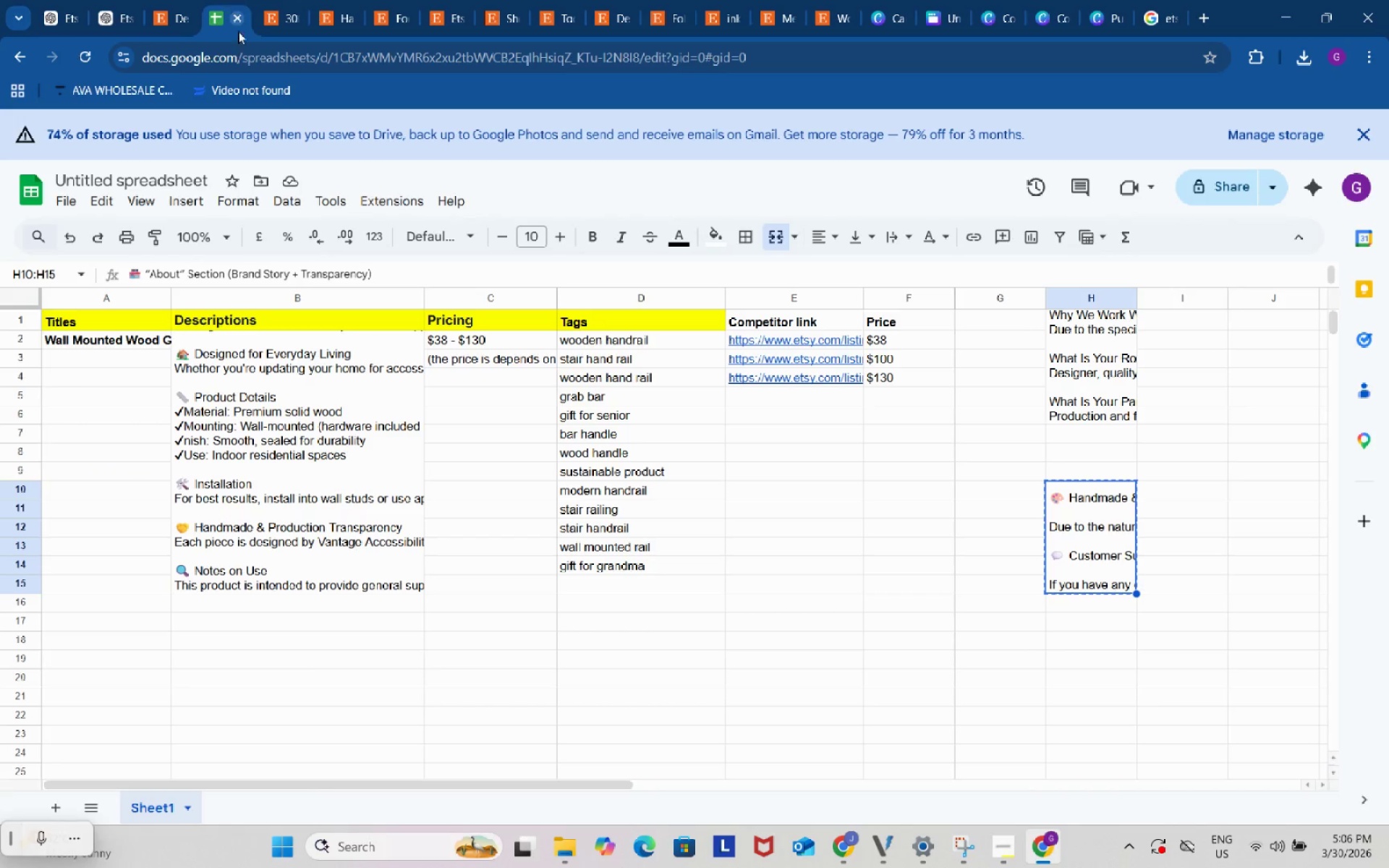 
left_click([608, 654])
 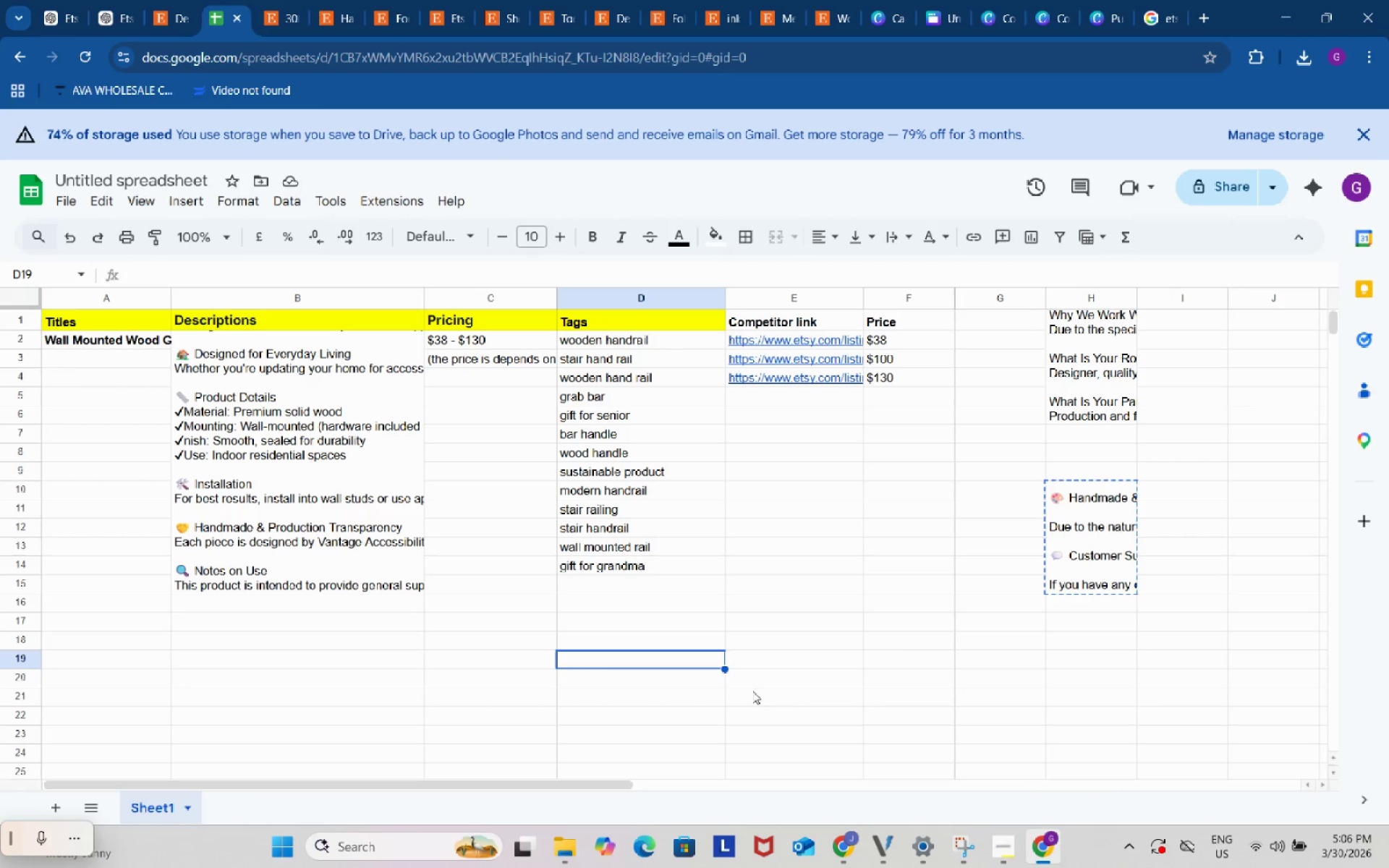 
scroll: coordinate [843, 699], scroll_direction: up, amount: 3.0
 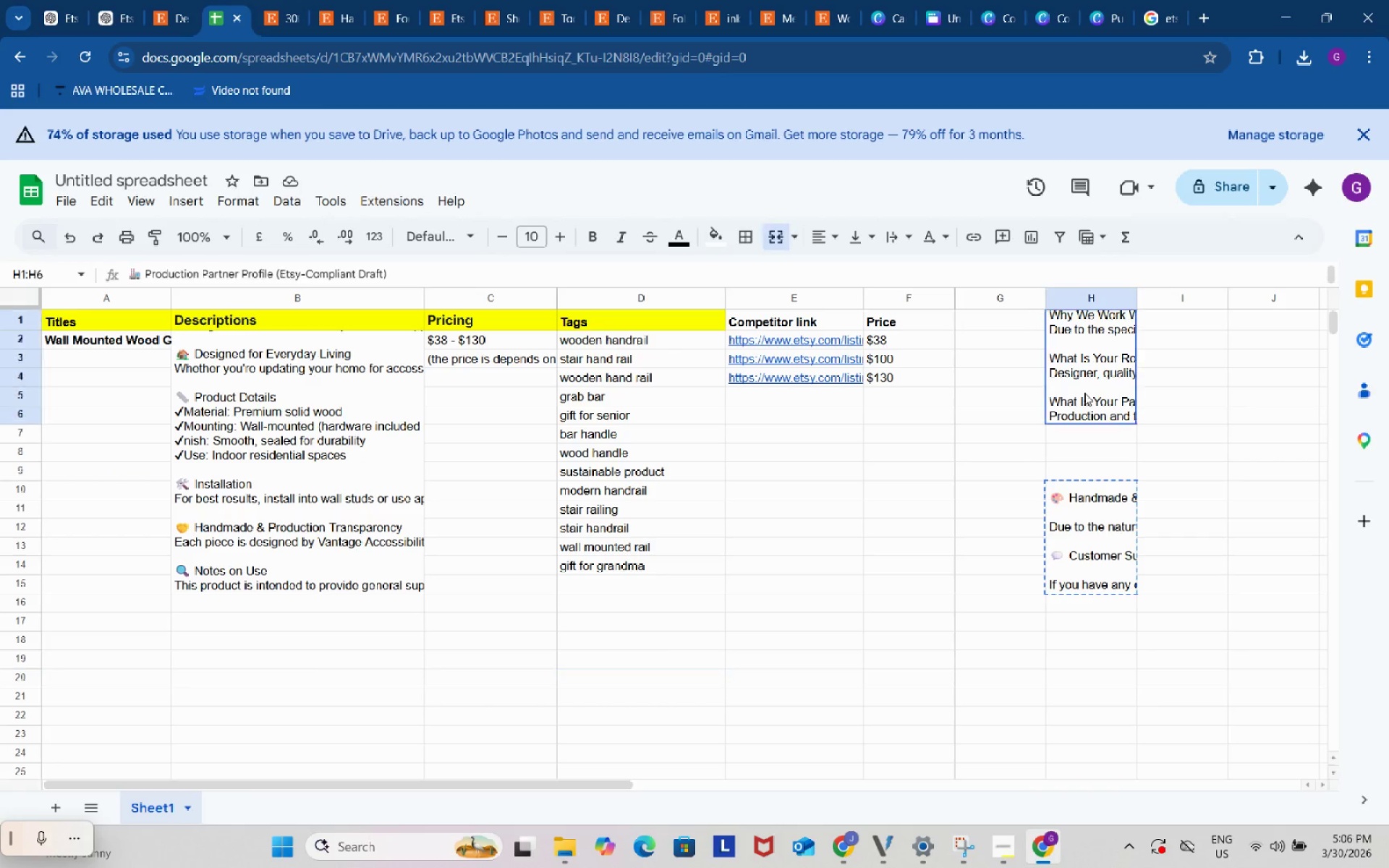 
double_click([1084, 393])
 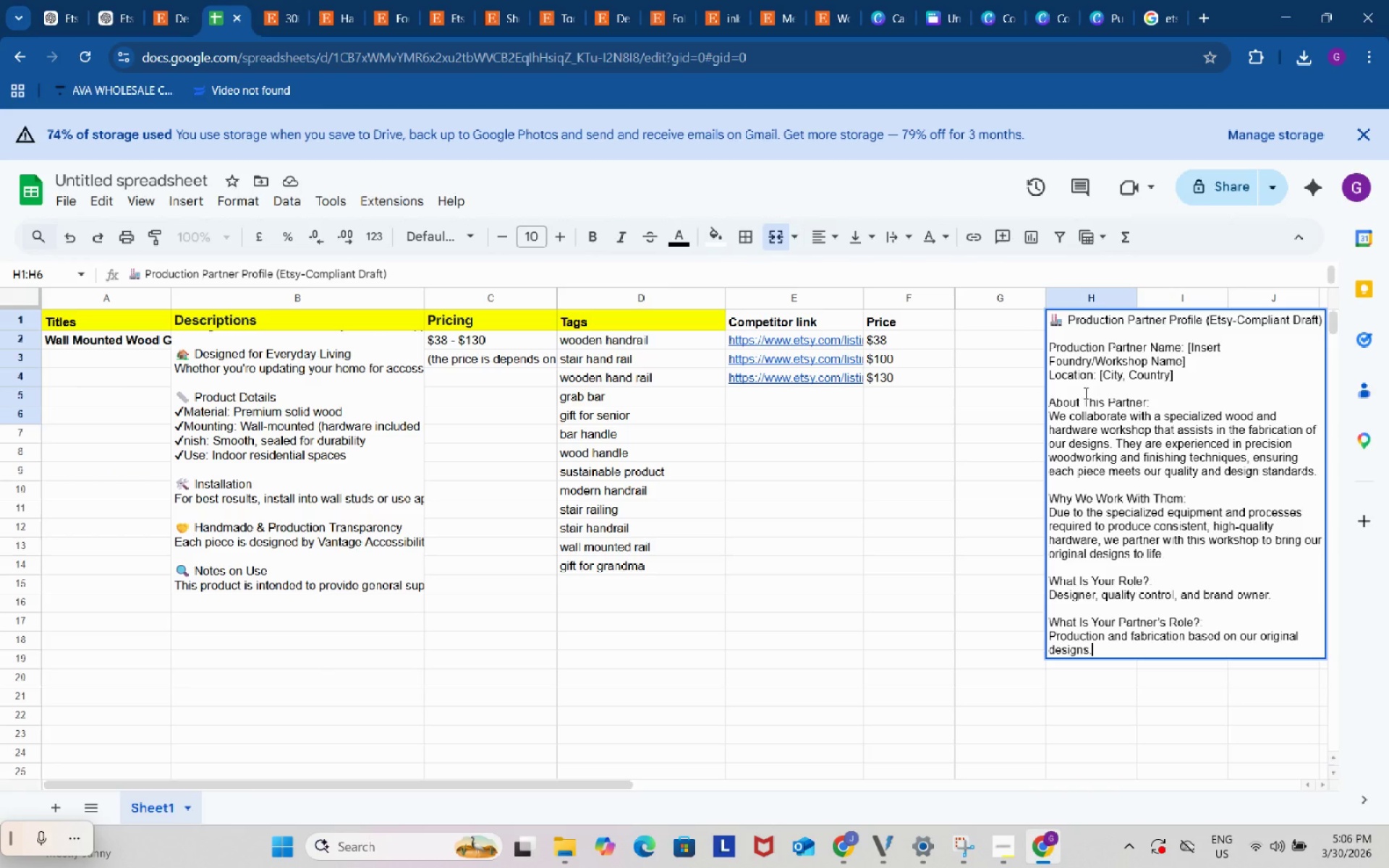 
left_click([1084, 393])
 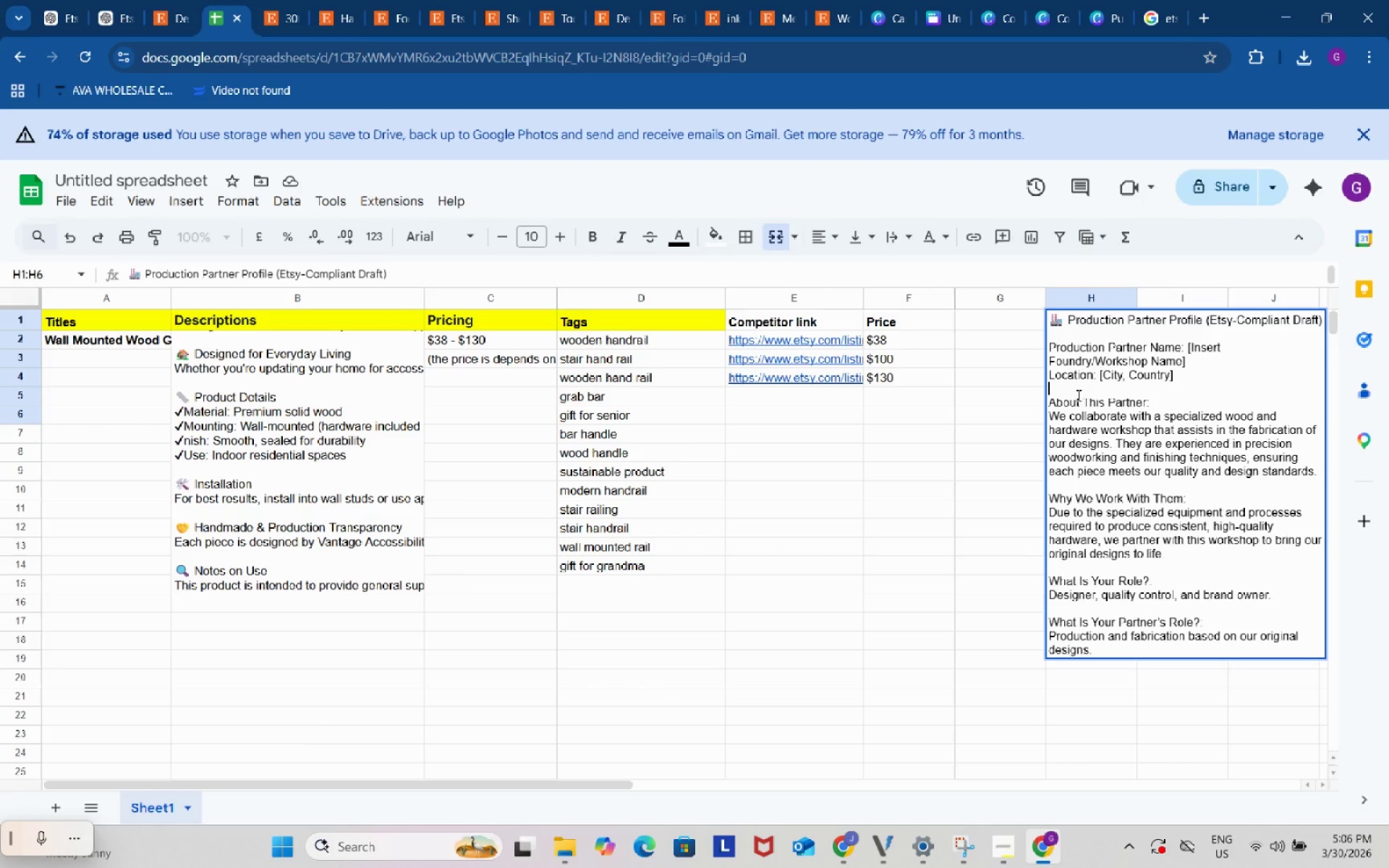 
left_click_drag(start_coordinate=[1050, 401], to_coordinate=[1131, 692])
 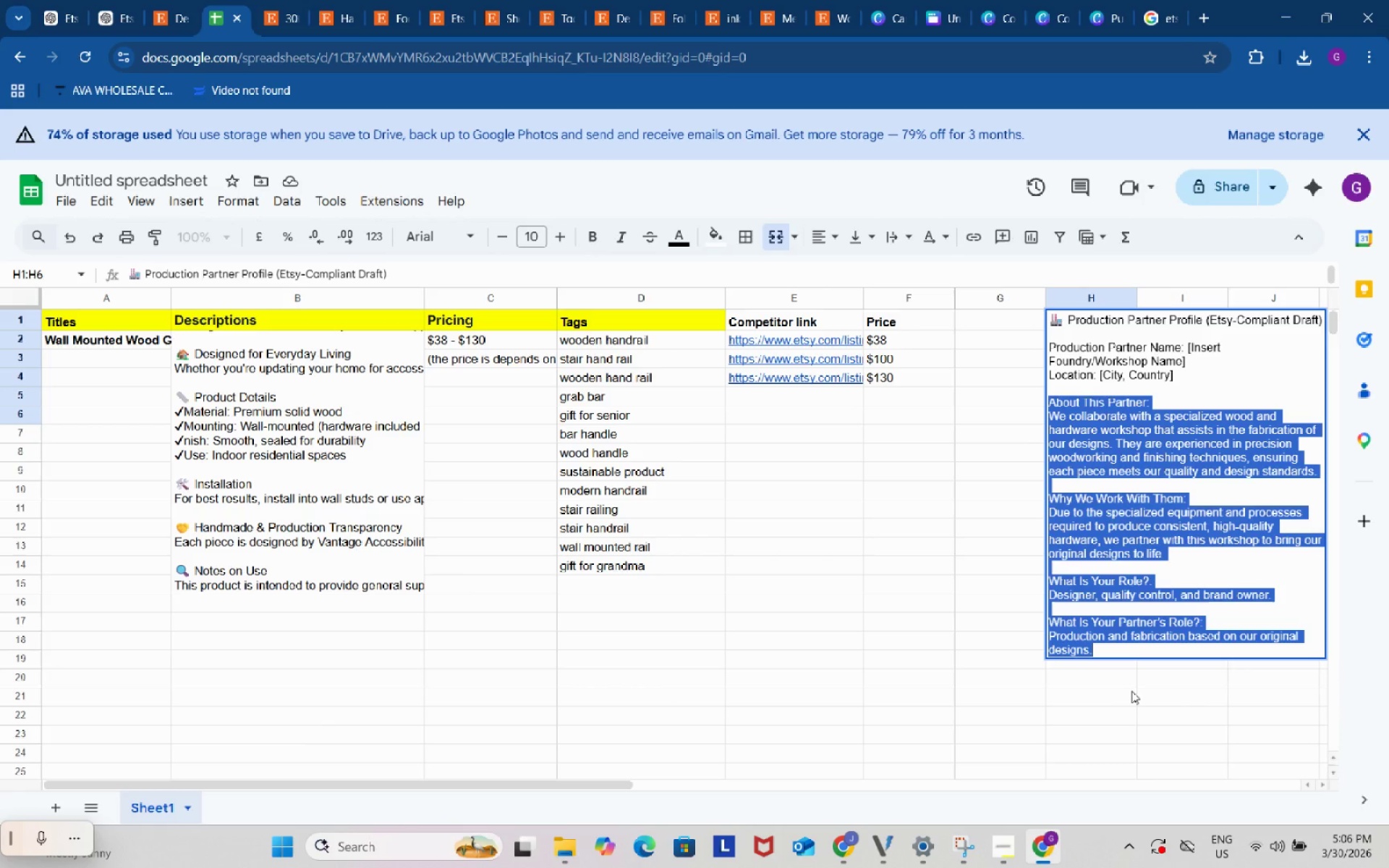 
scroll: coordinate [1138, 639], scroll_direction: down, amount: 5.0
 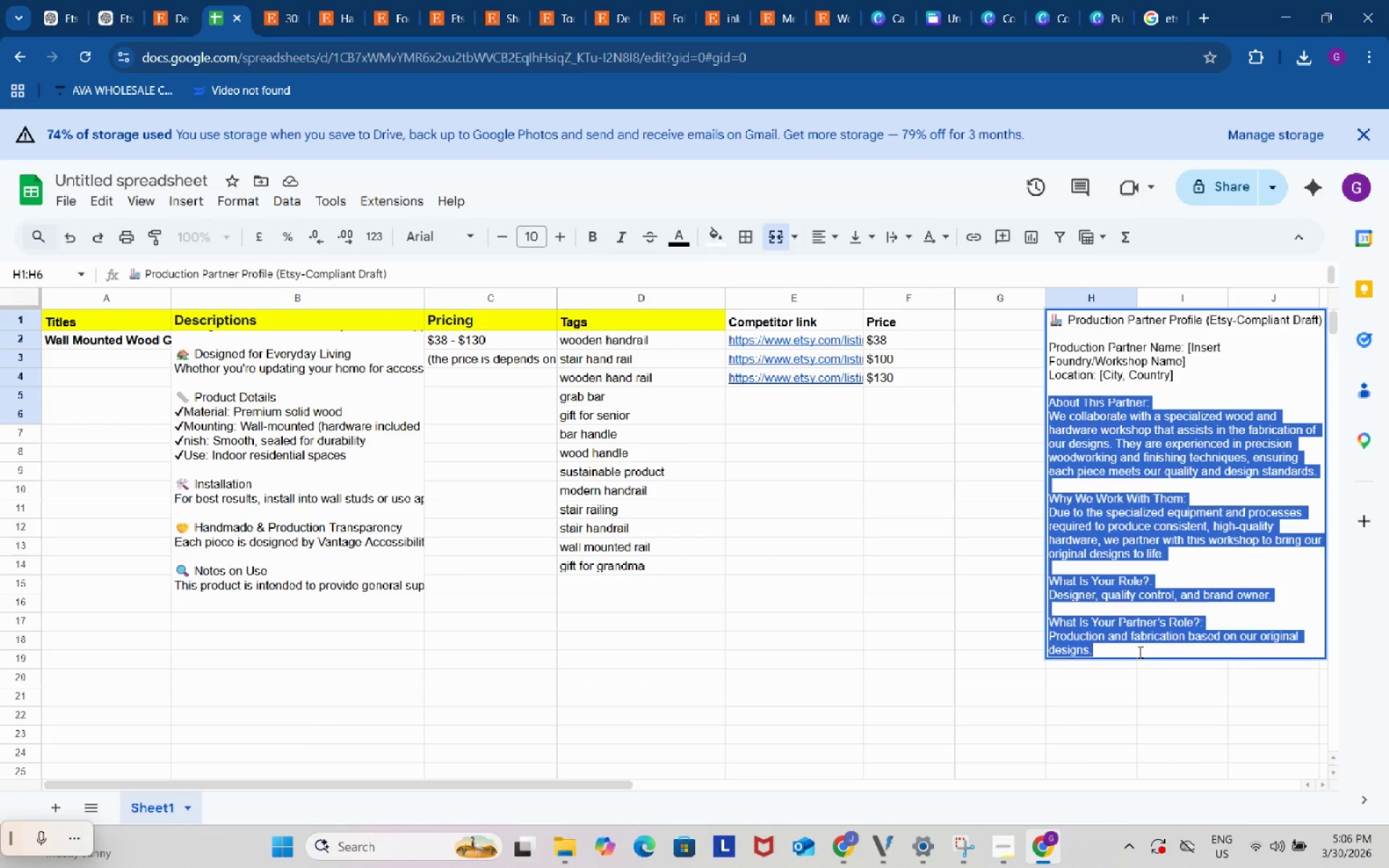 
key(Control+C)
 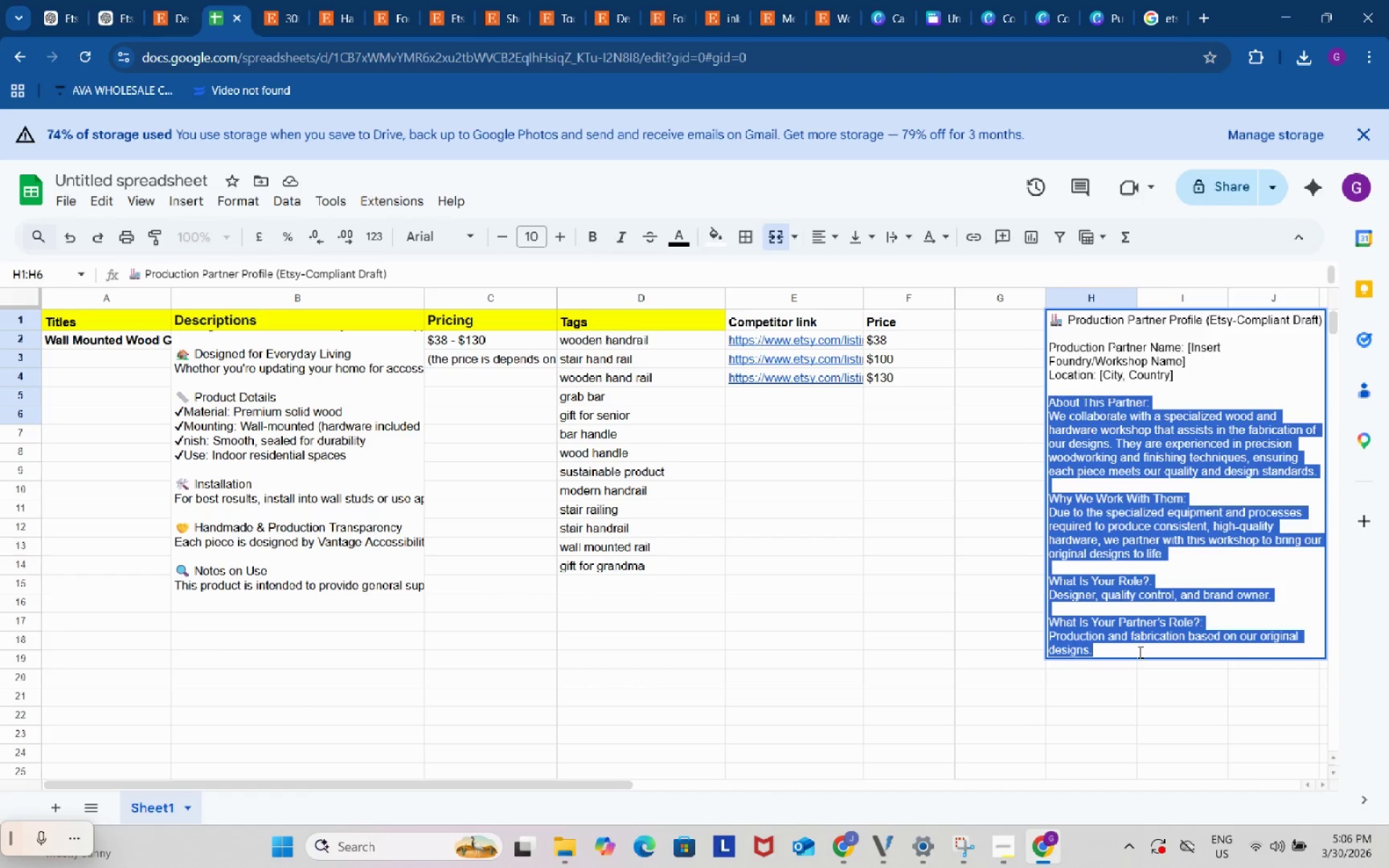 
key(Control+ControlLeft)
 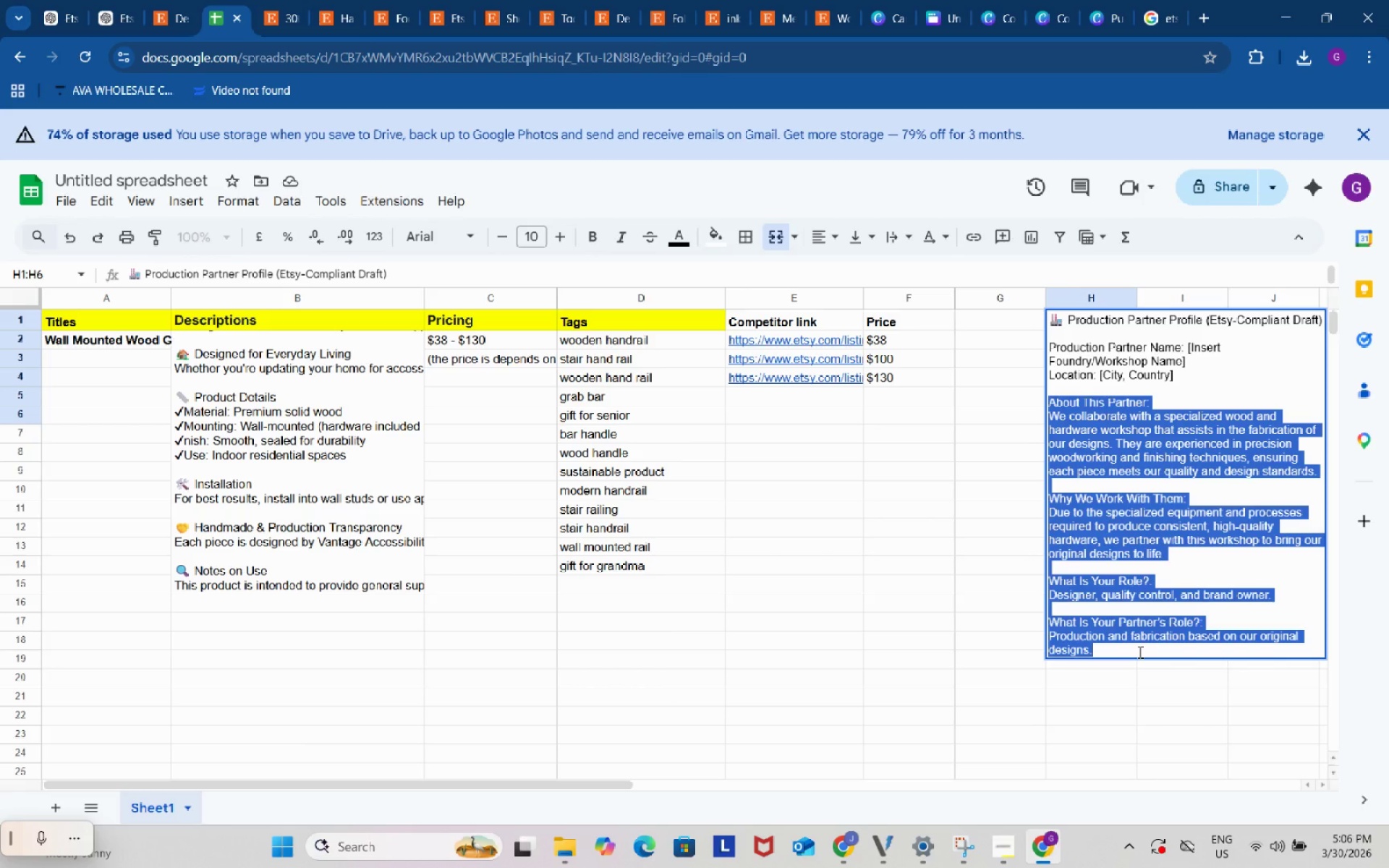 
key(Control+C)
 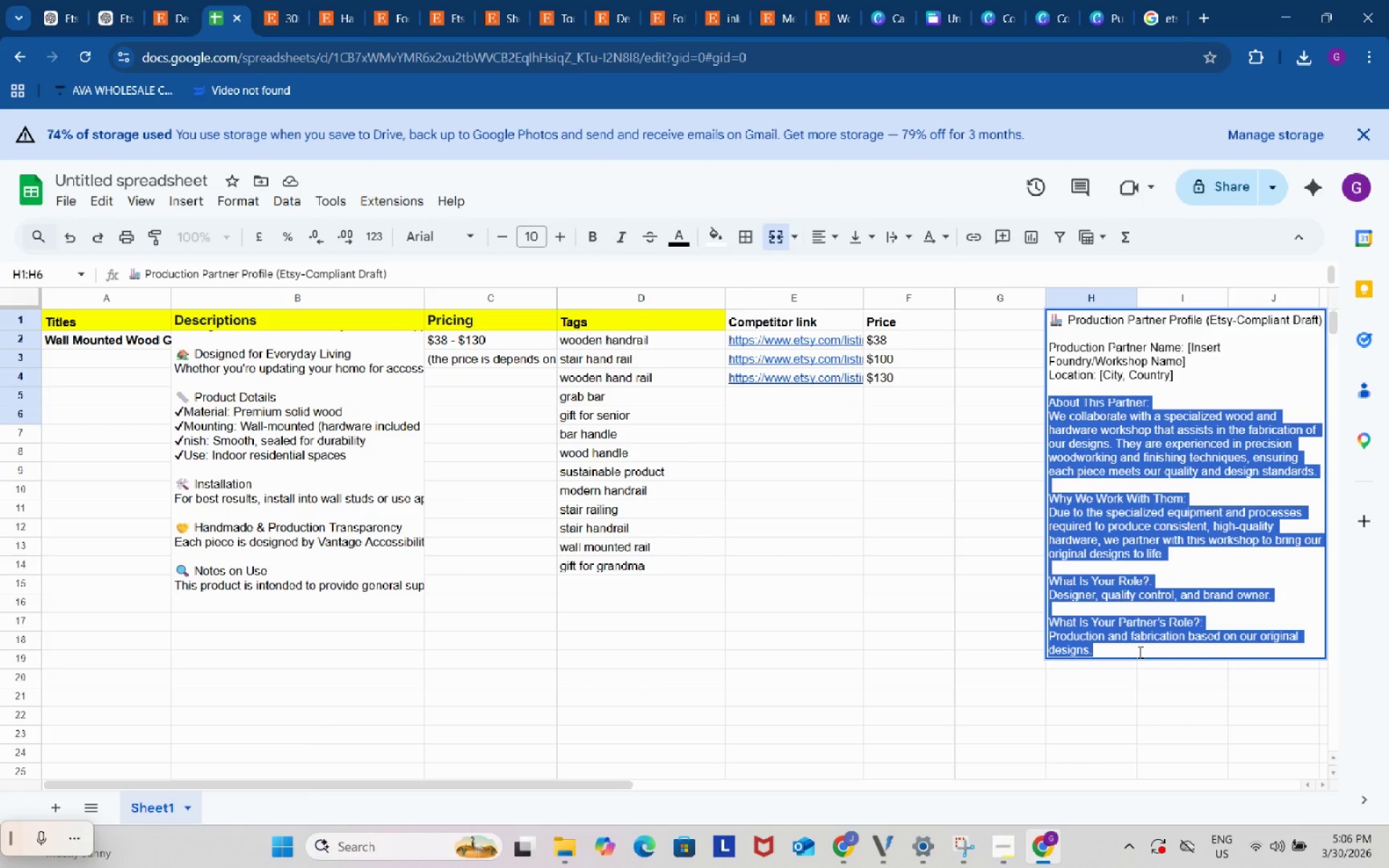 
key(Control+ControlLeft)
 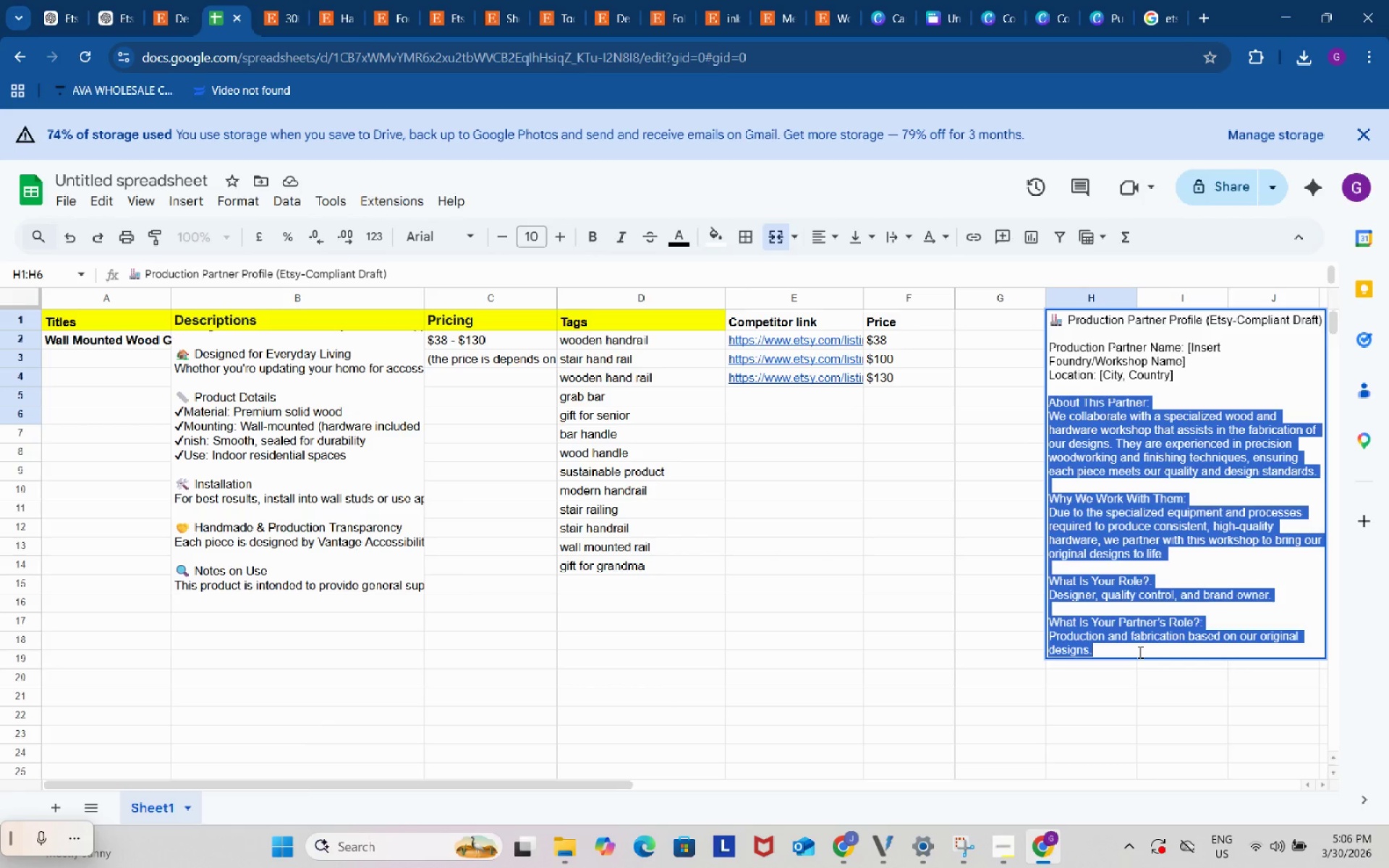 
key(Control+C)
 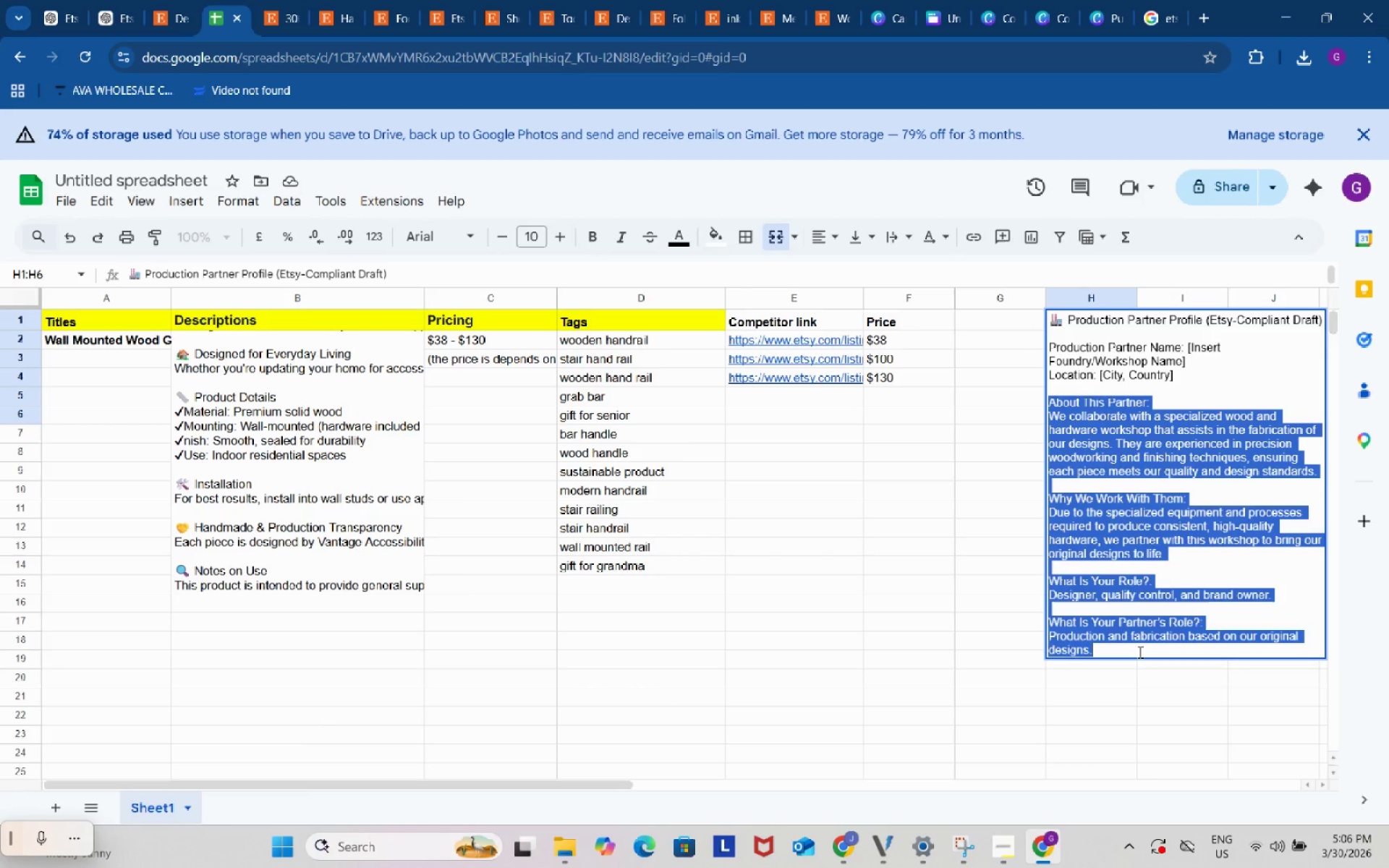 
key(Control+ControlLeft)
 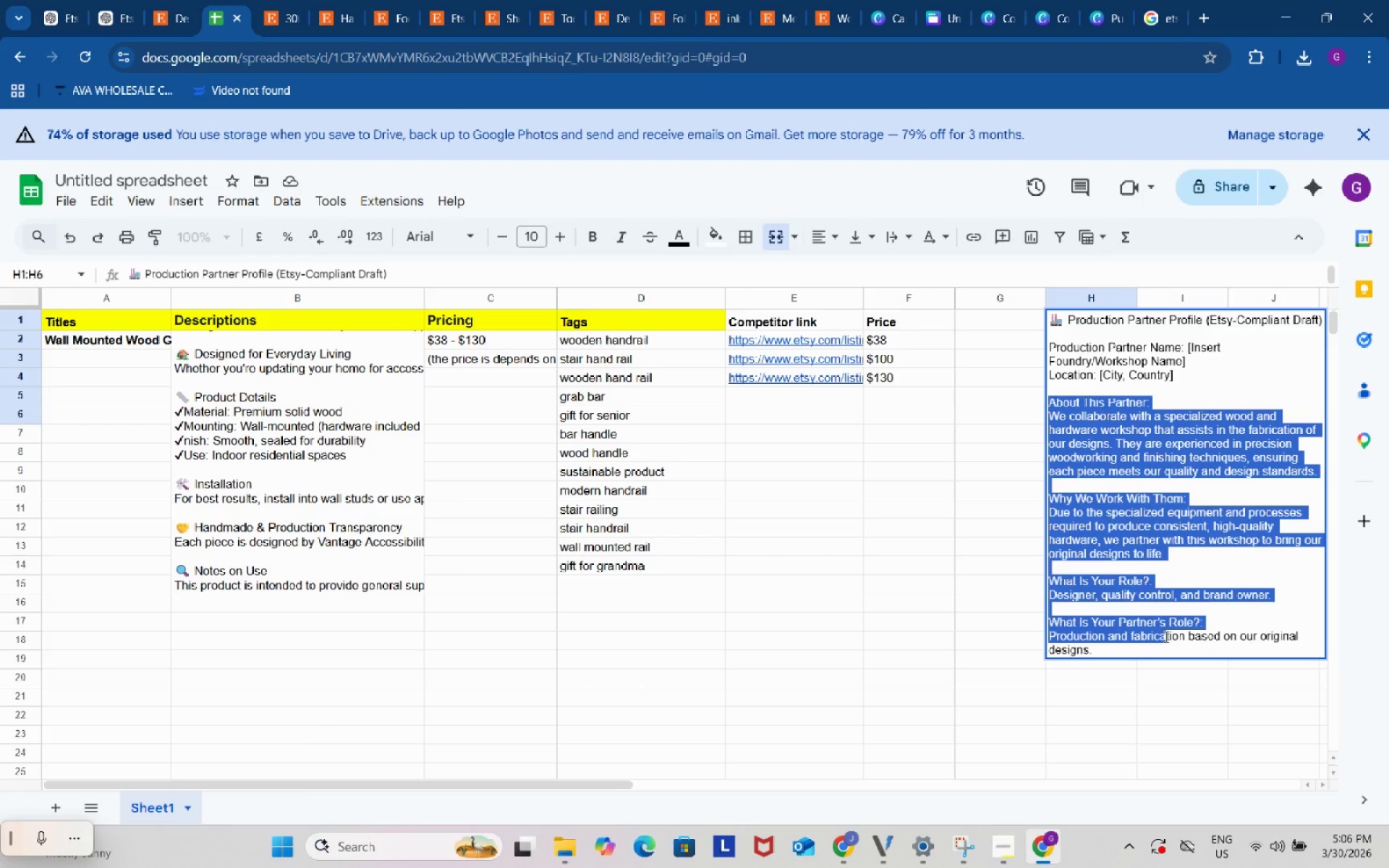 
key(Control+C)
 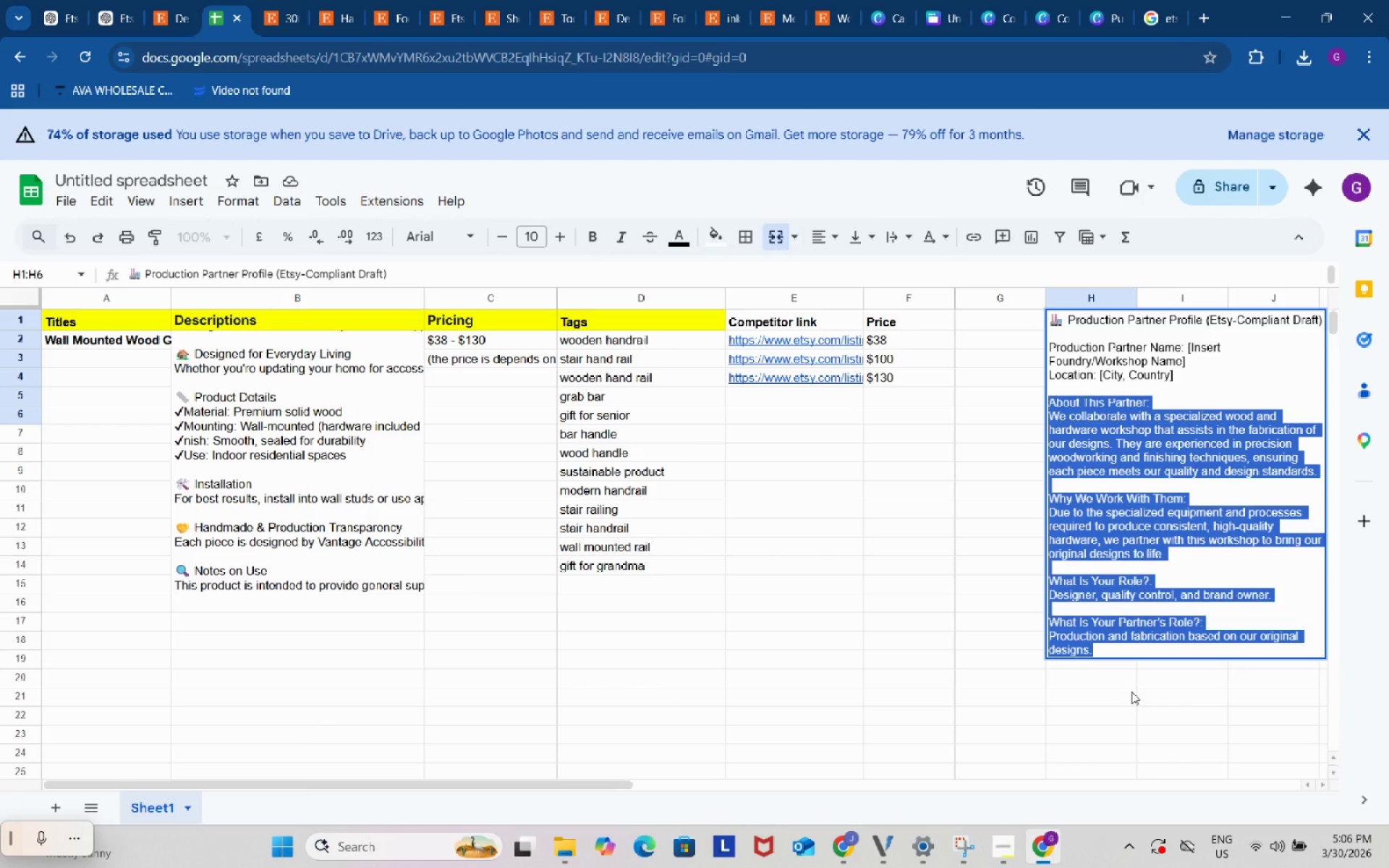 
key(Control+ControlLeft)
 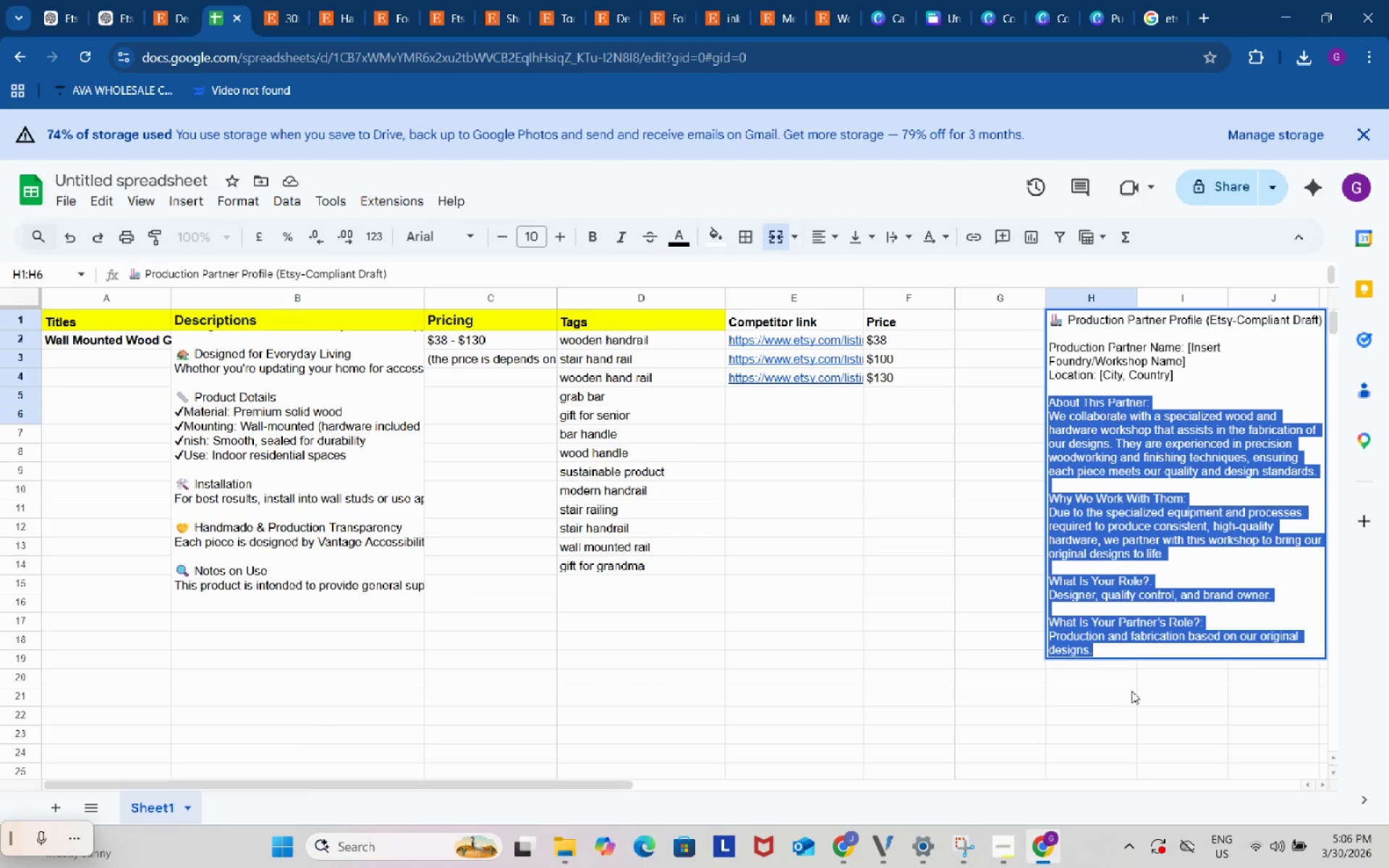 
key(Control+C)
 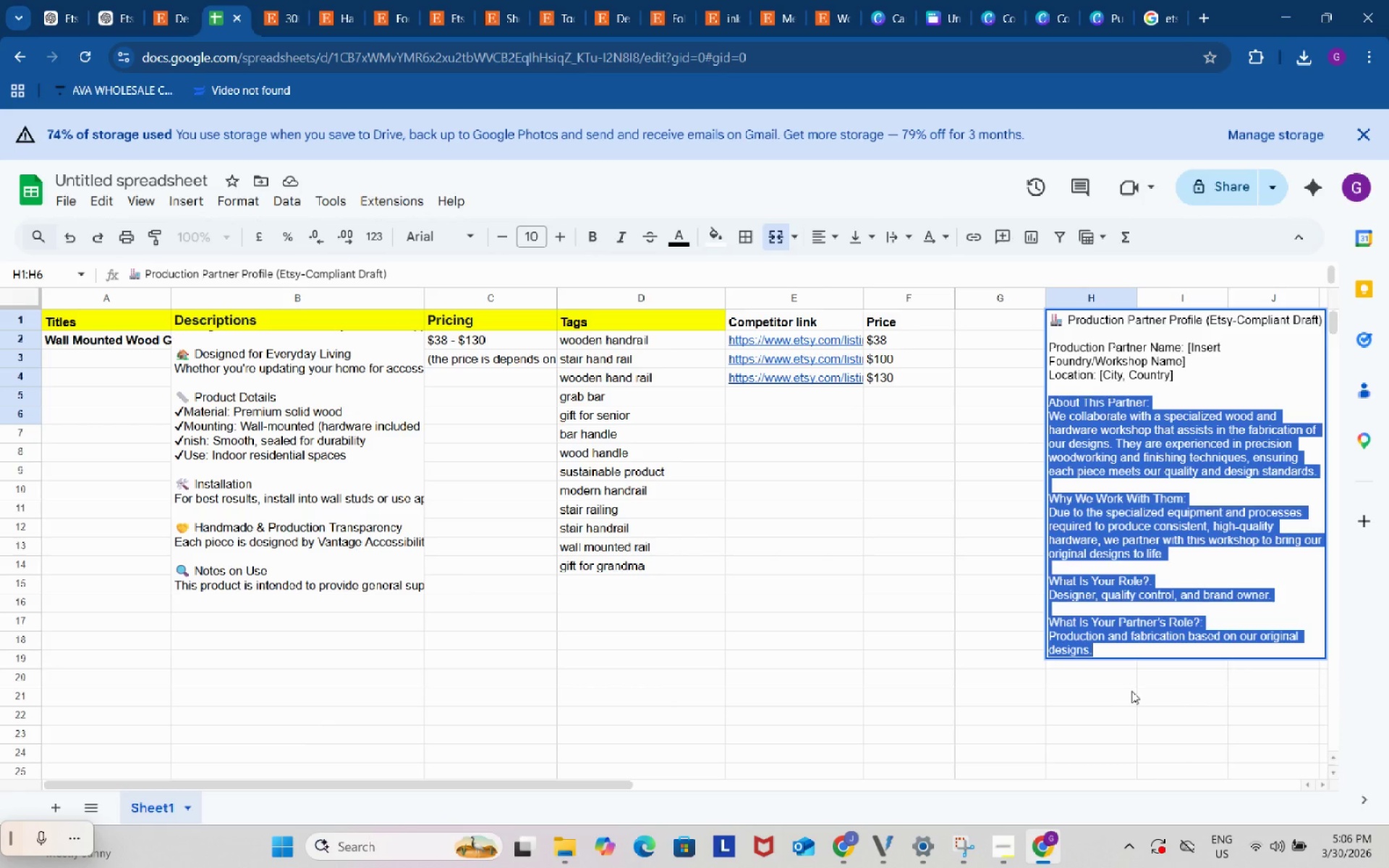 
key(Control+ControlLeft)
 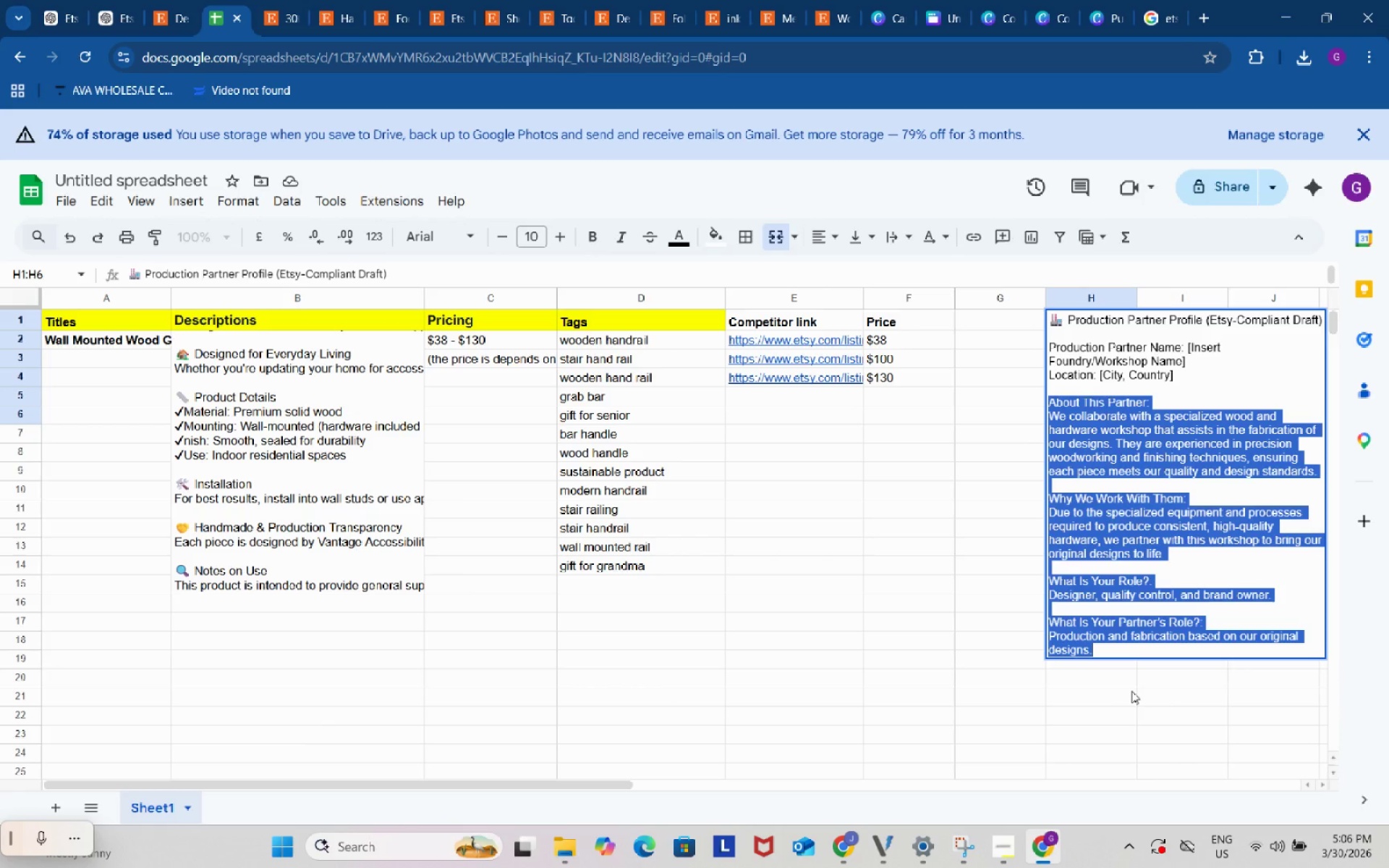 
key(Control+C)
 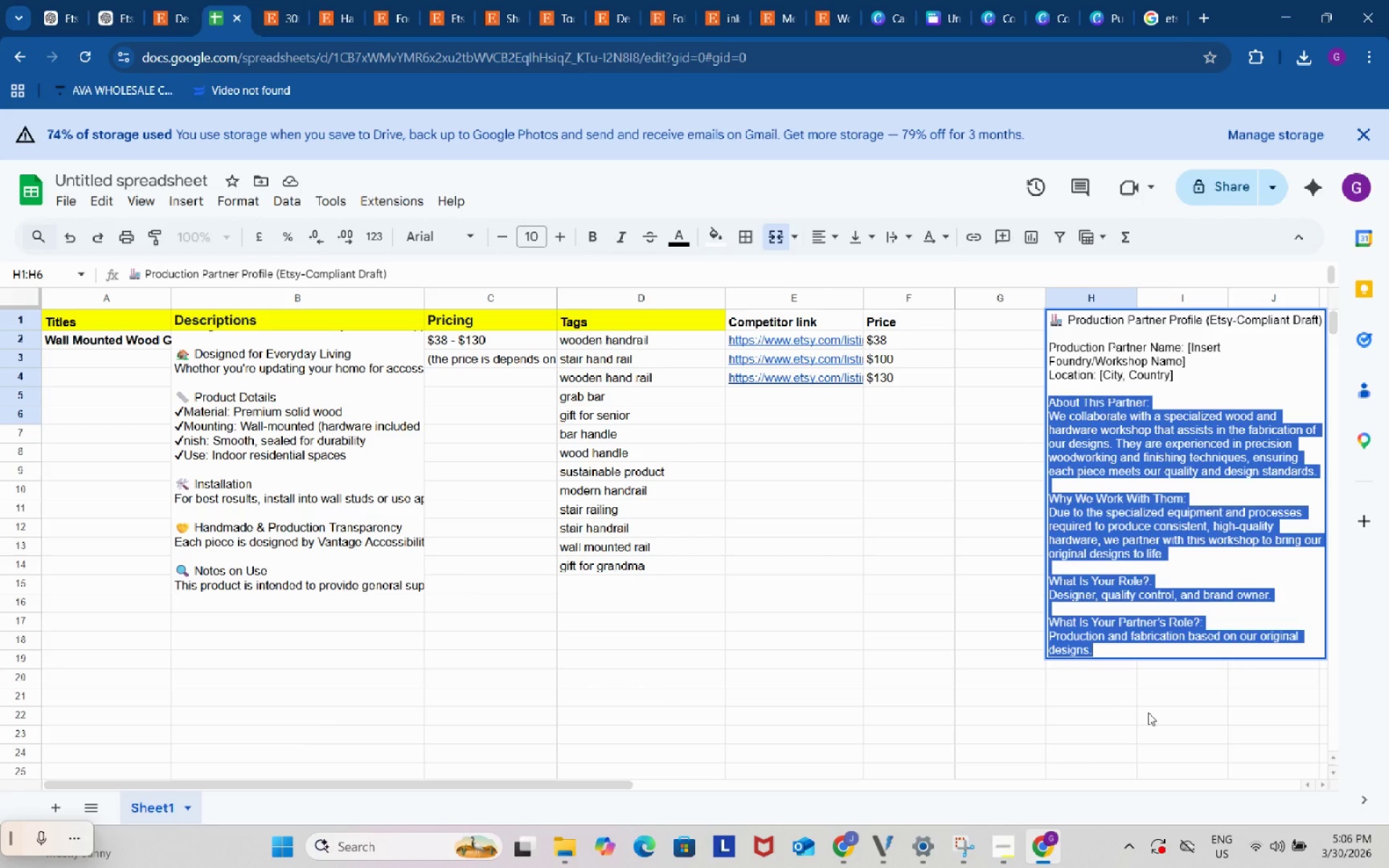 
key(Control+C)
 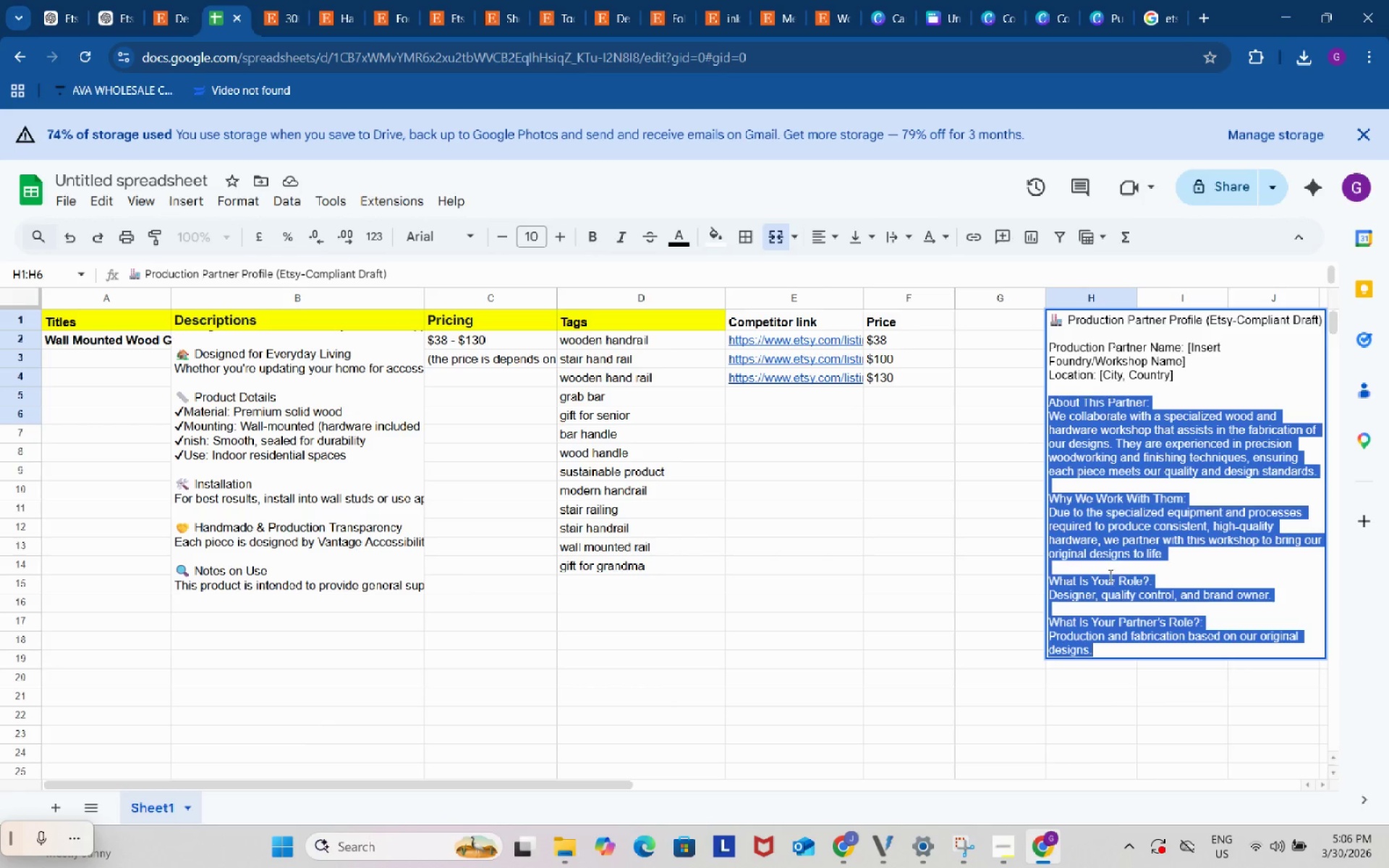 
scroll: coordinate [1113, 571], scroll_direction: down, amount: 2.0
 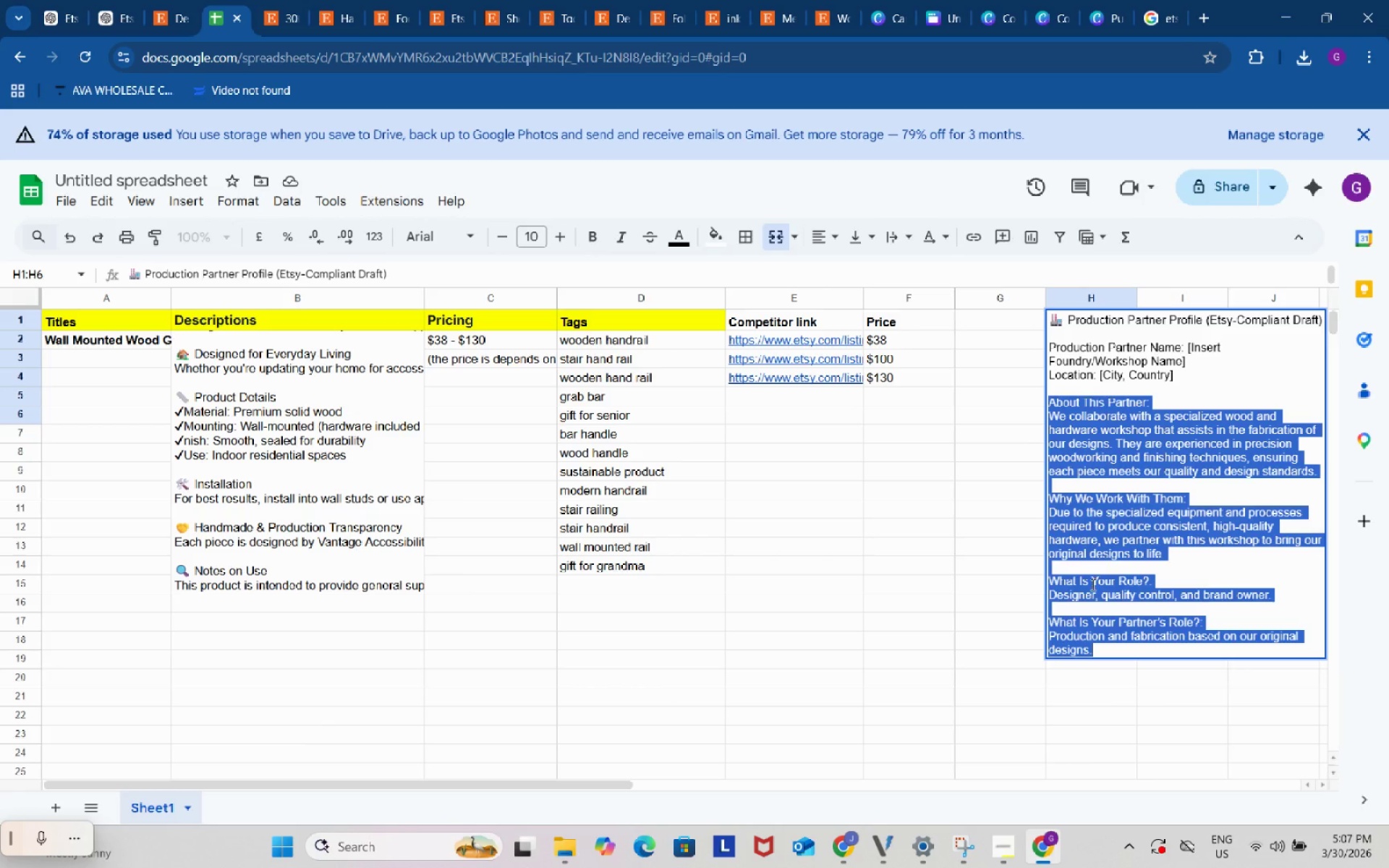 
key(Control+C)
 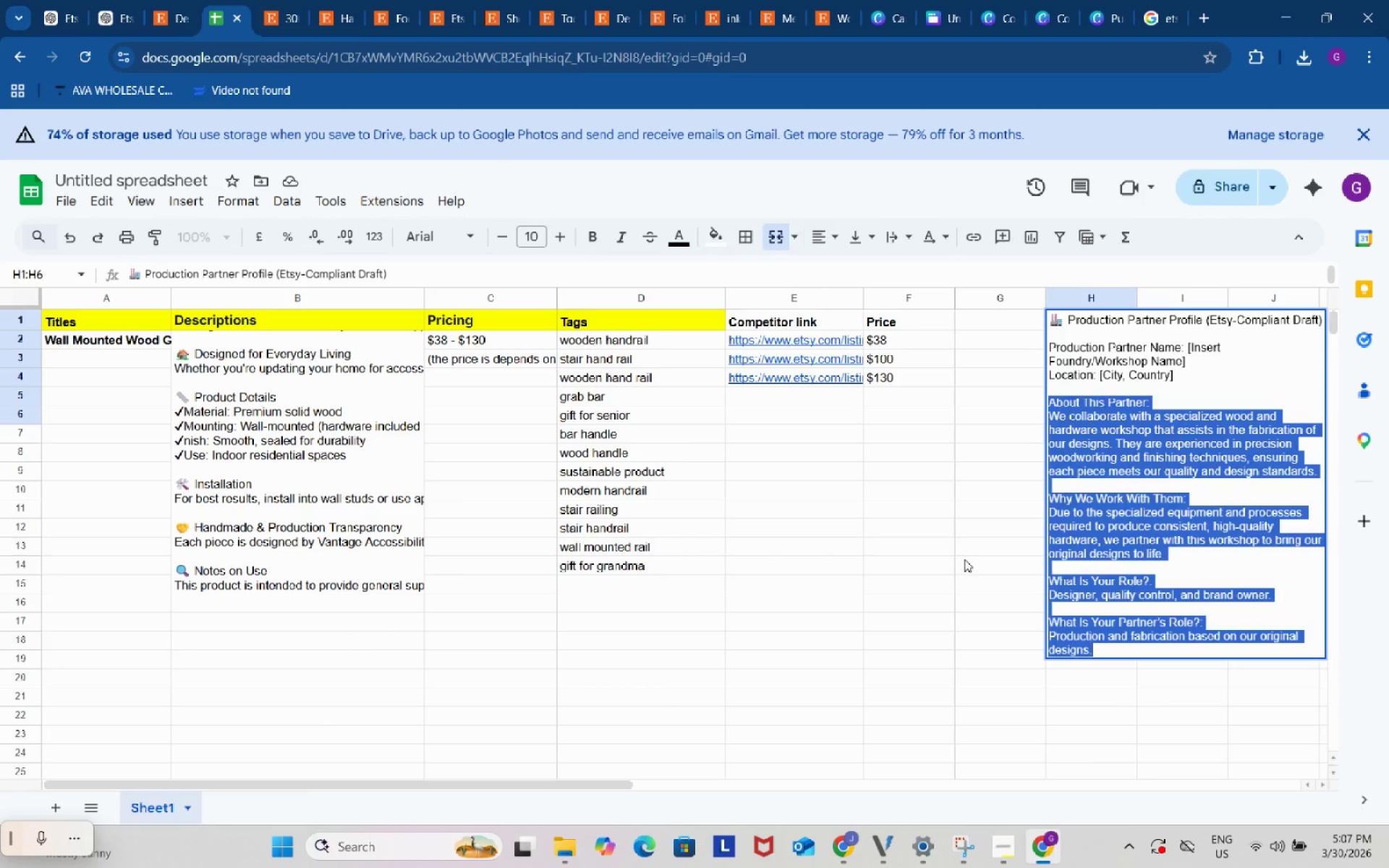 
left_click([963, 559])
 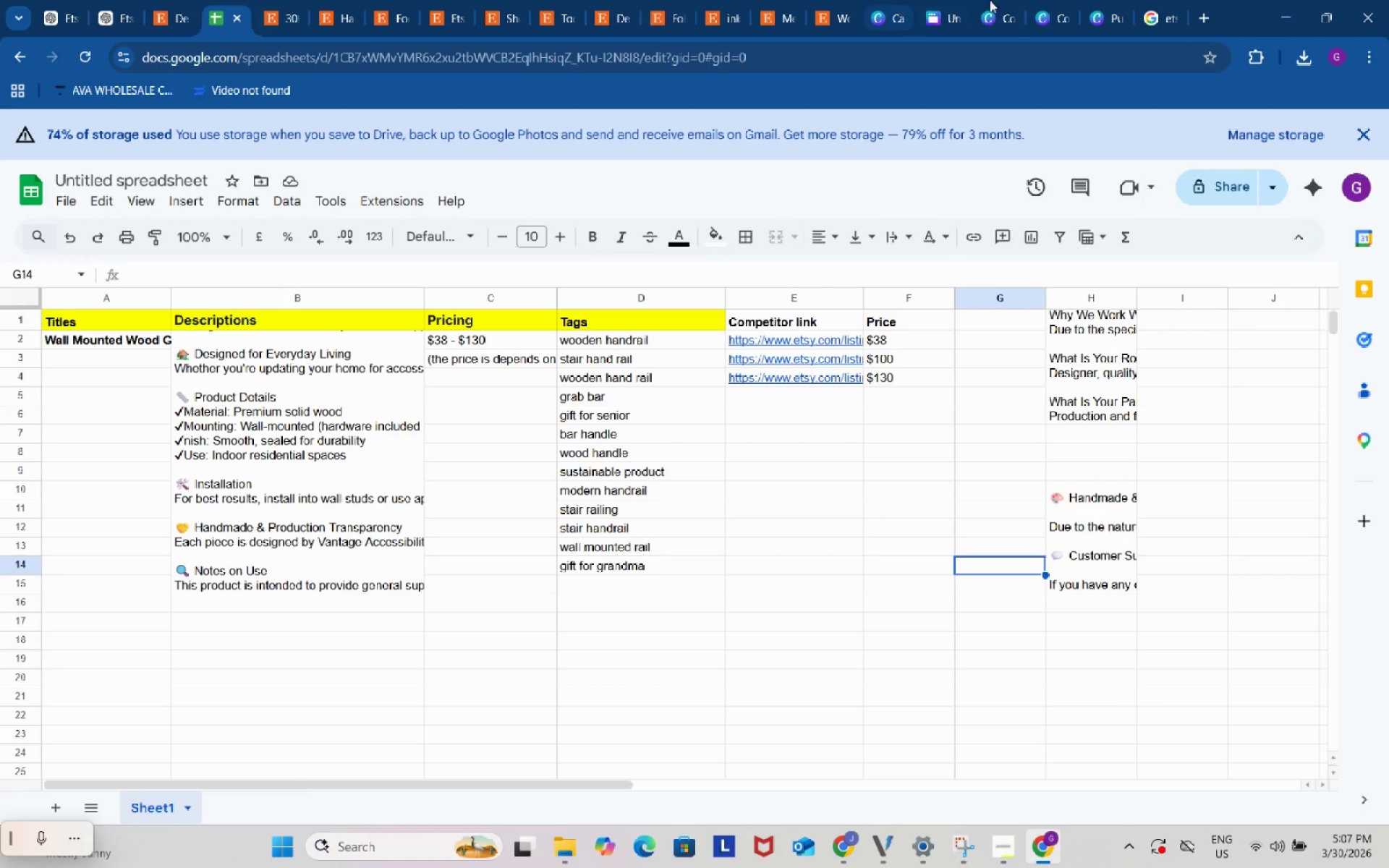 
left_click([1060, 2])
 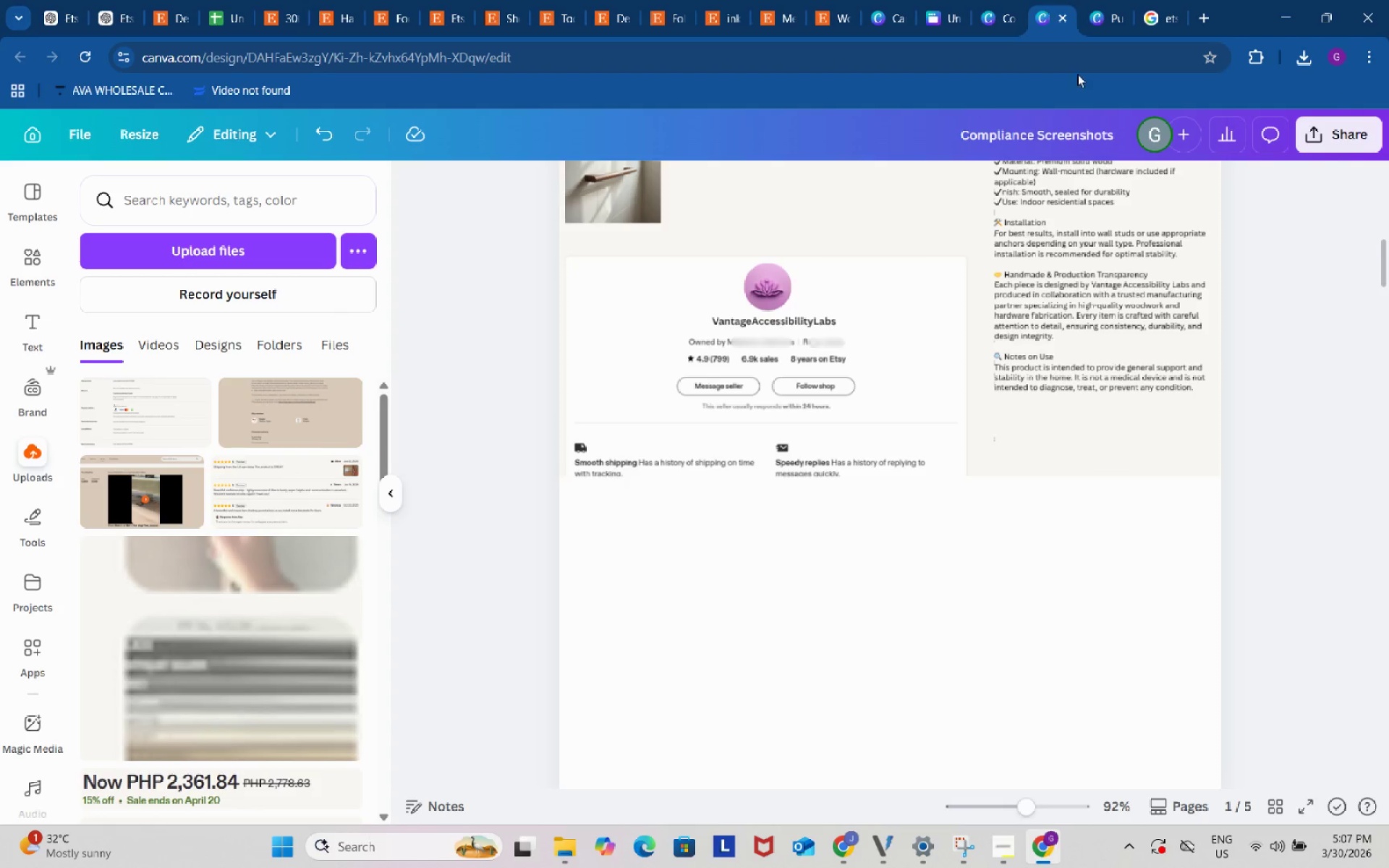 
scroll: coordinate [1084, 344], scroll_direction: up, amount: 2.0
 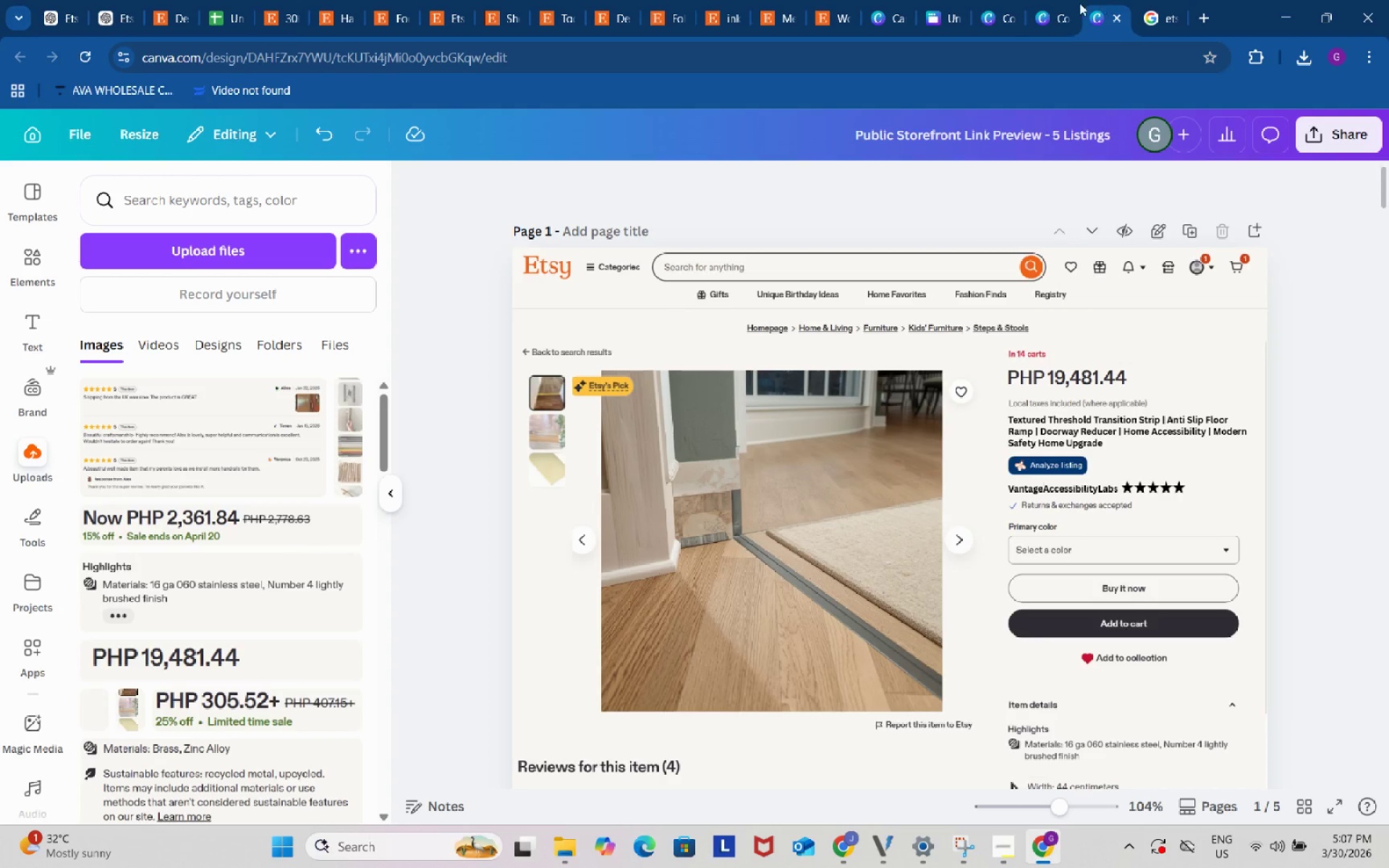 
double_click([987, 0])
 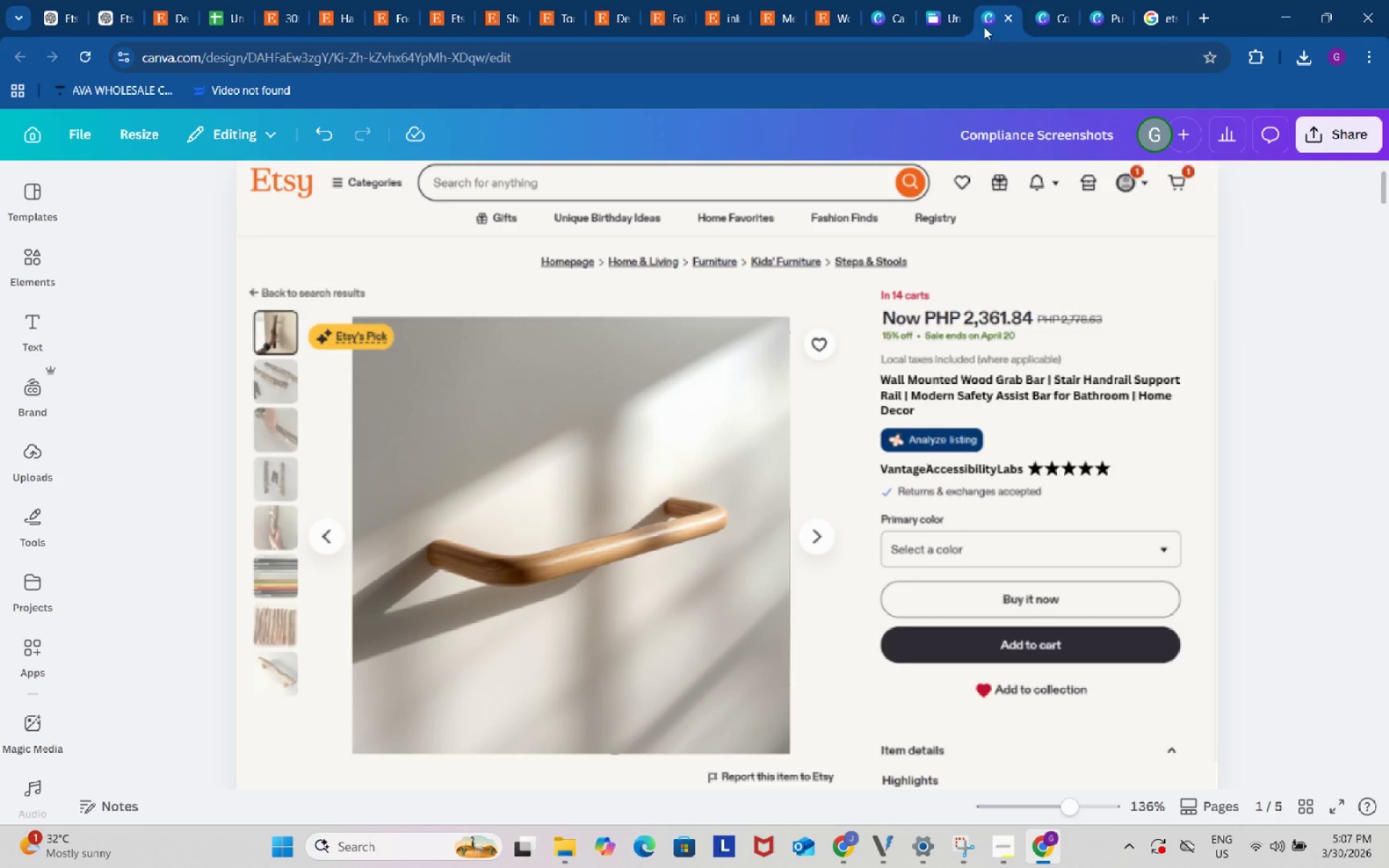 
left_click([938, 0])
 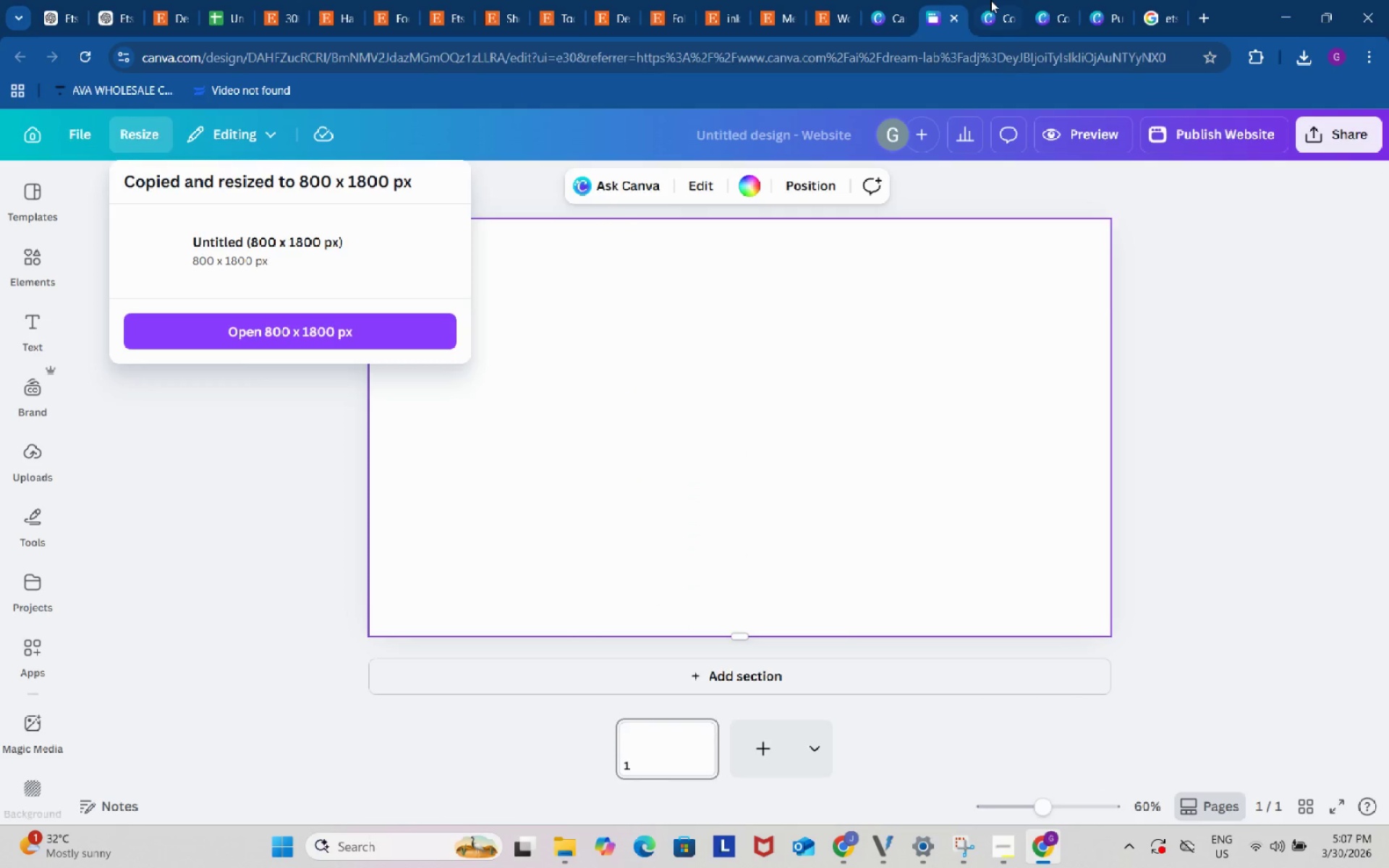 
left_click([993, 0])
 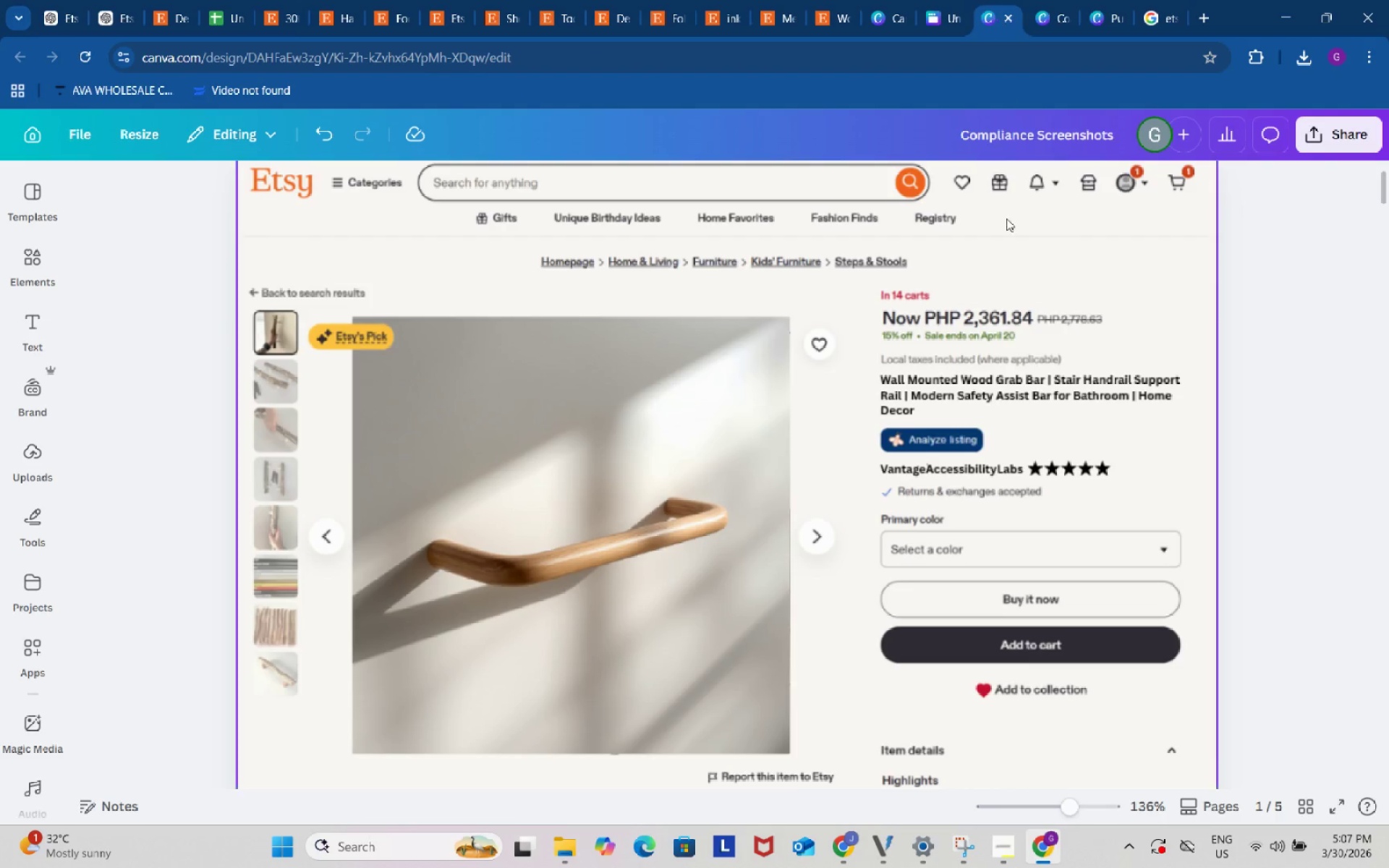 
scroll: coordinate [1021, 313], scroll_direction: down, amount: 10.0
 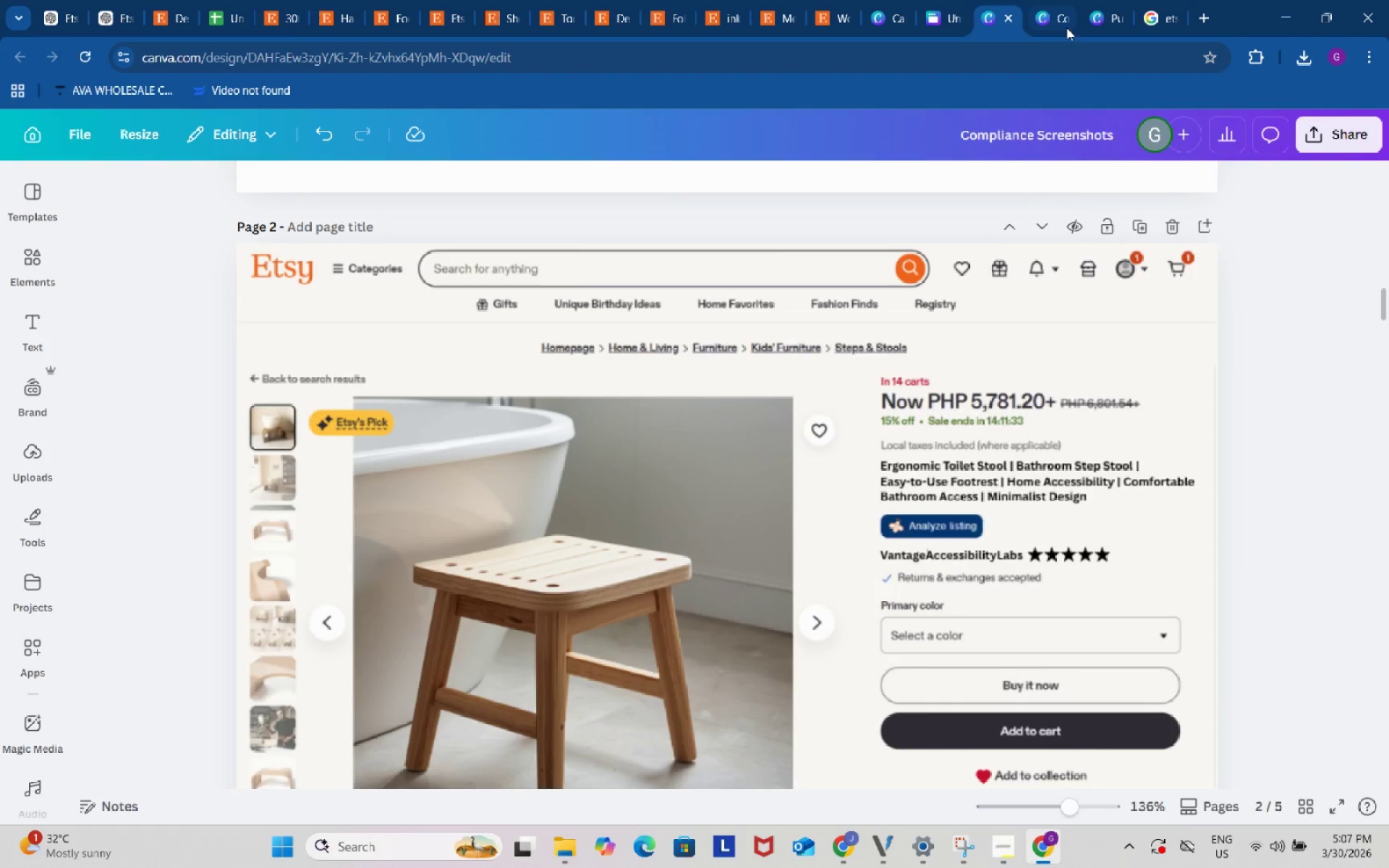 
left_click([1058, 17])
 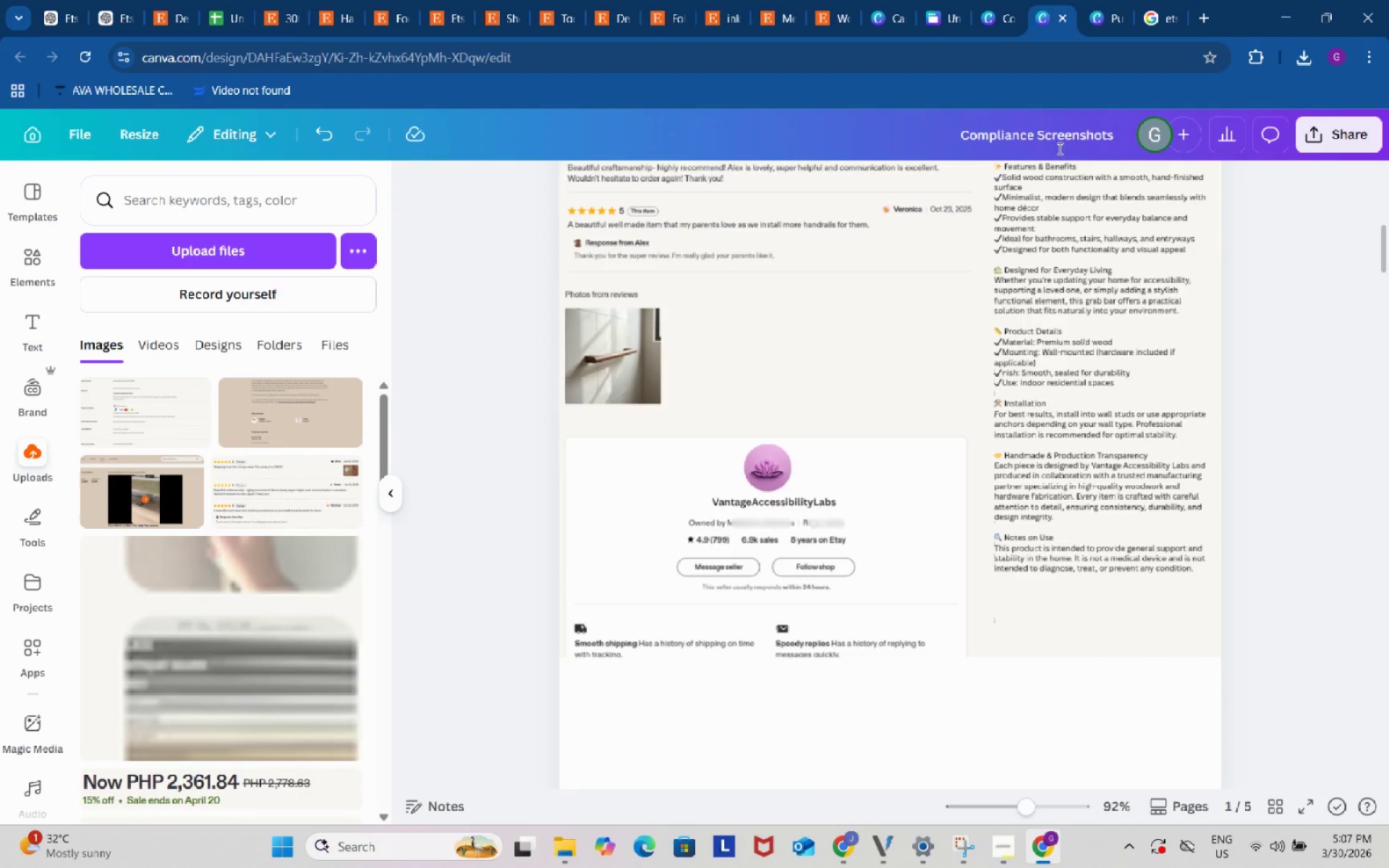 
scroll: coordinate [1059, 304], scroll_direction: up, amount: 21.0
 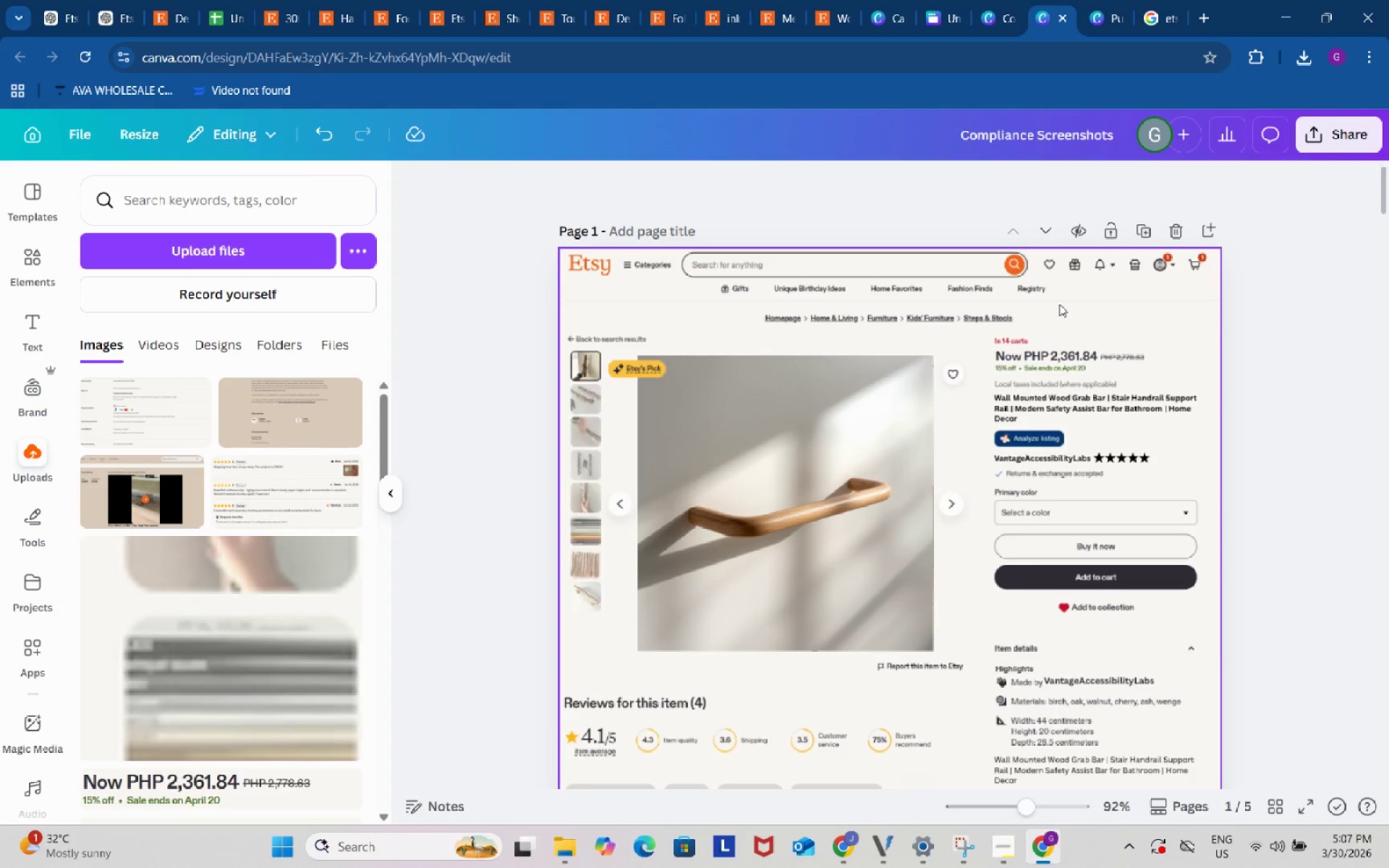 
scroll: coordinate [1059, 304], scroll_direction: down, amount: 5.0
 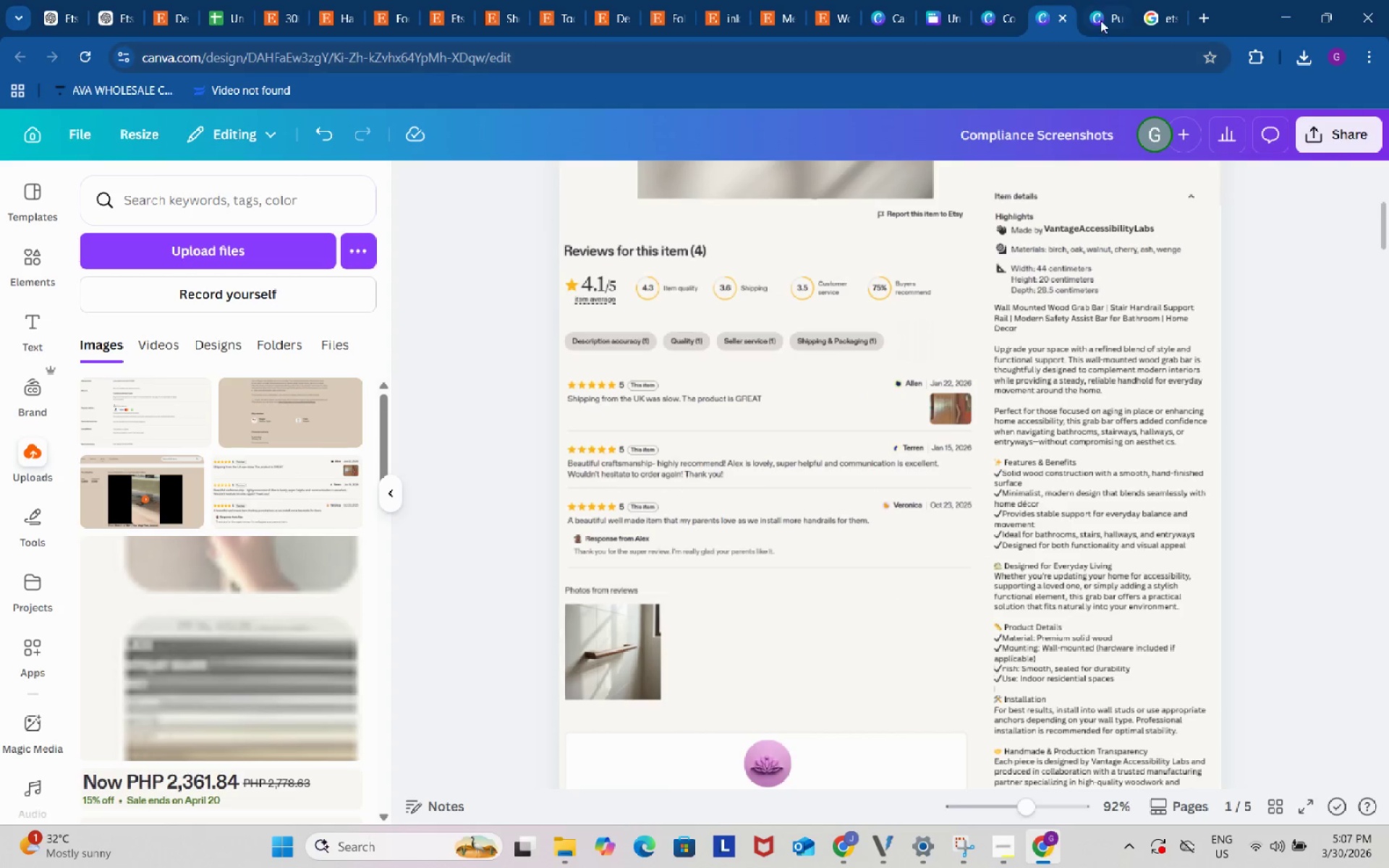 
left_click([1100, 20])
 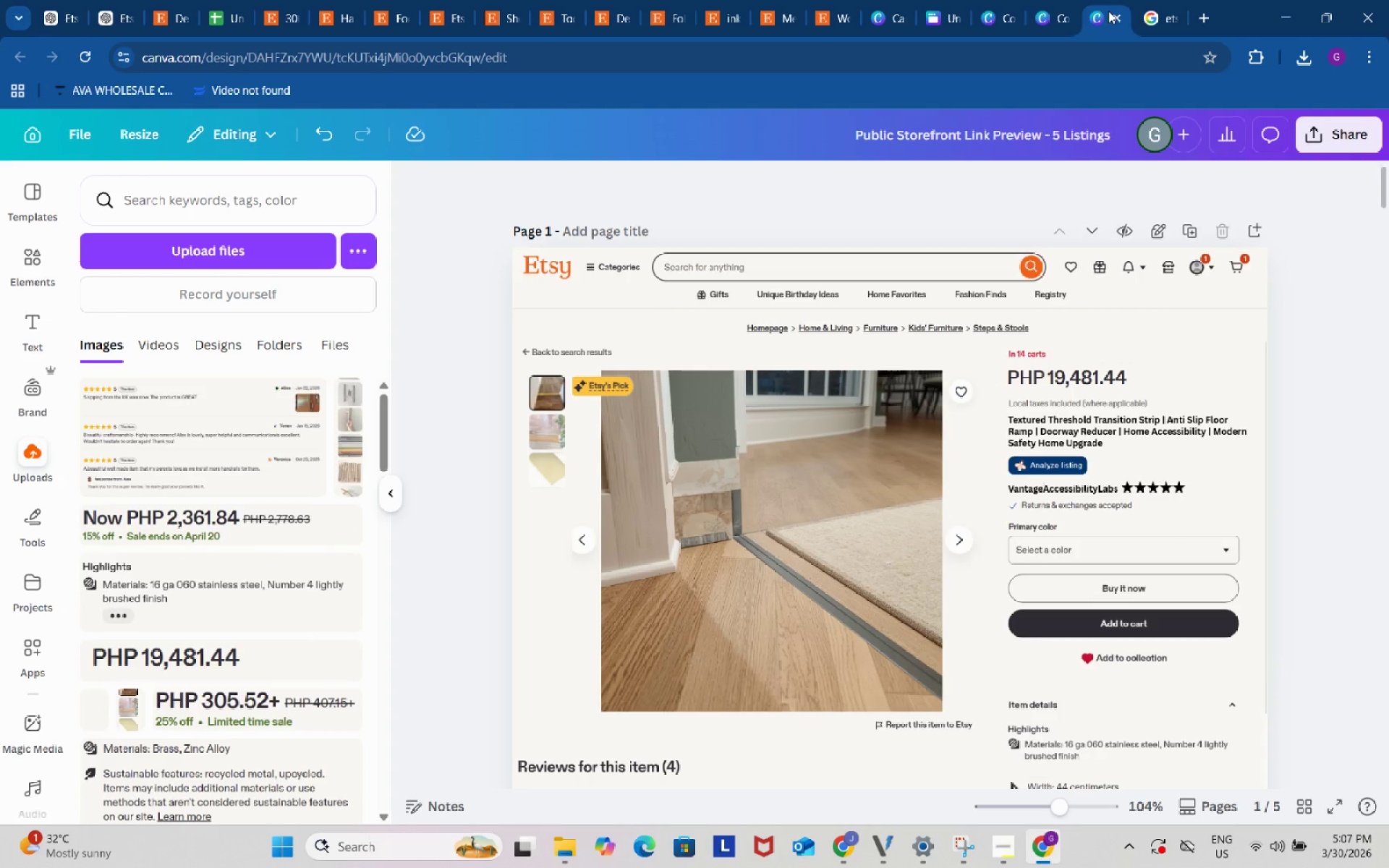 
scroll: coordinate [1067, 434], scroll_direction: down, amount: 10.0
 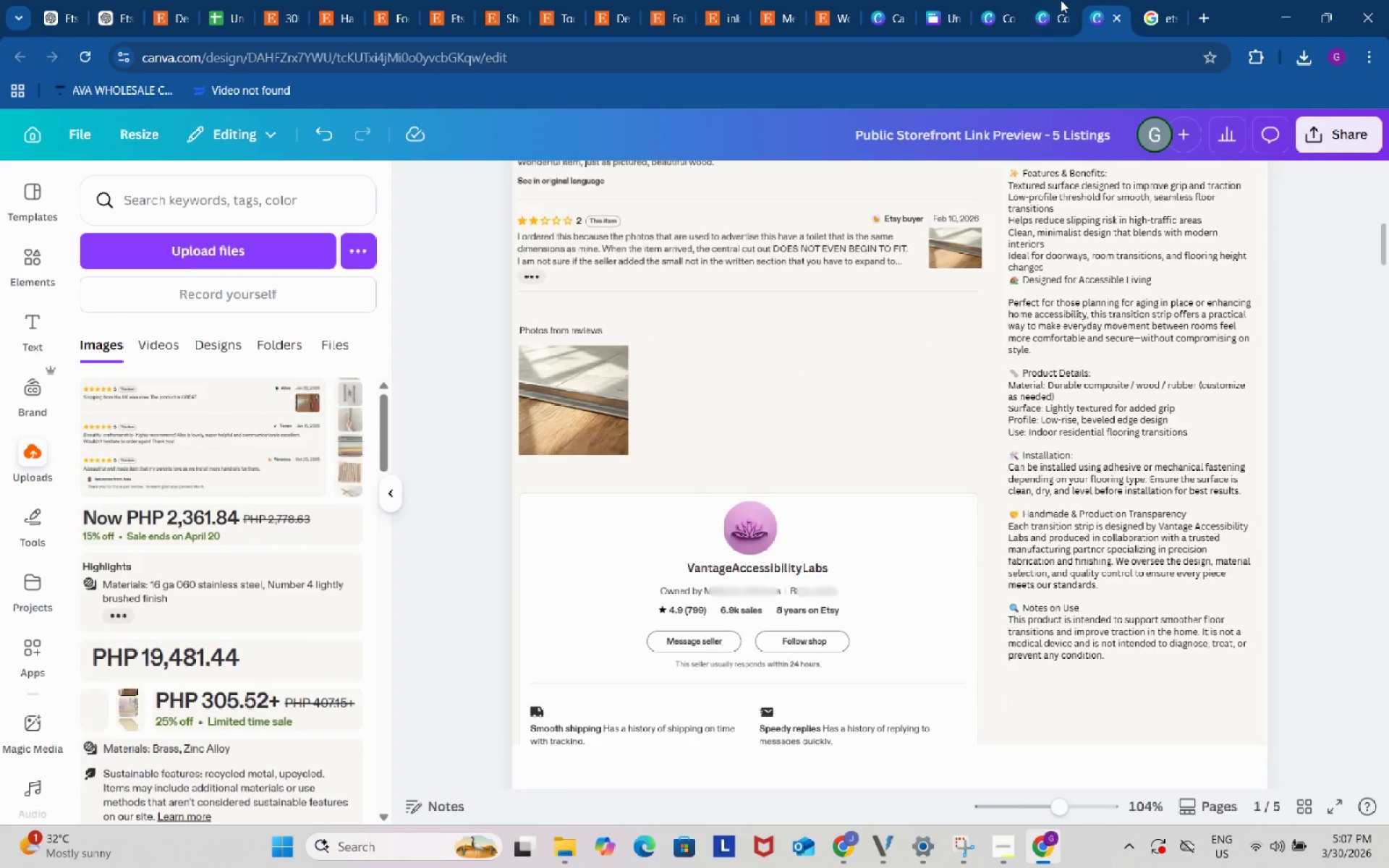 
left_click([1057, 0])
 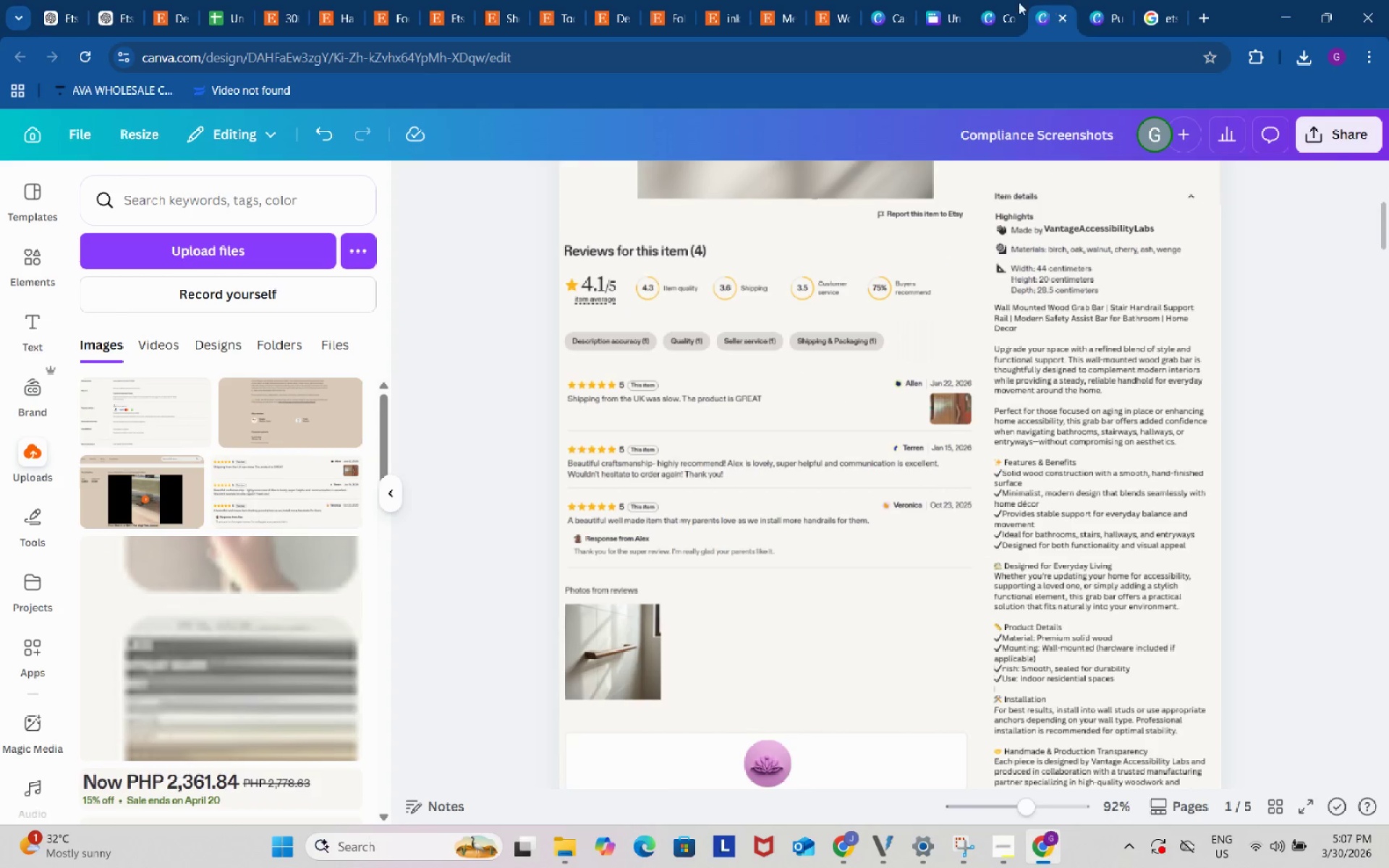 
left_click([992, 0])
 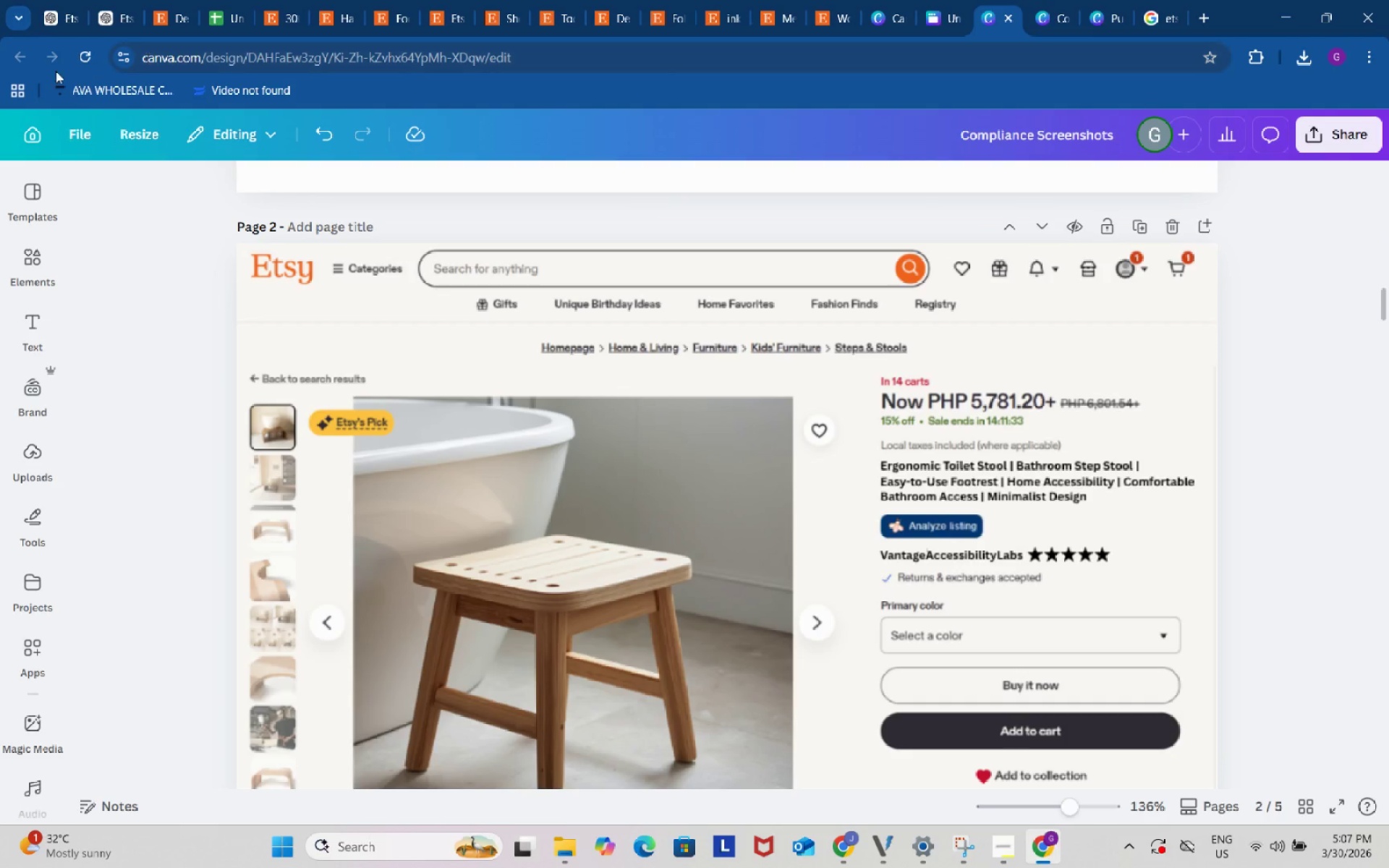 
left_click([16, 56])
 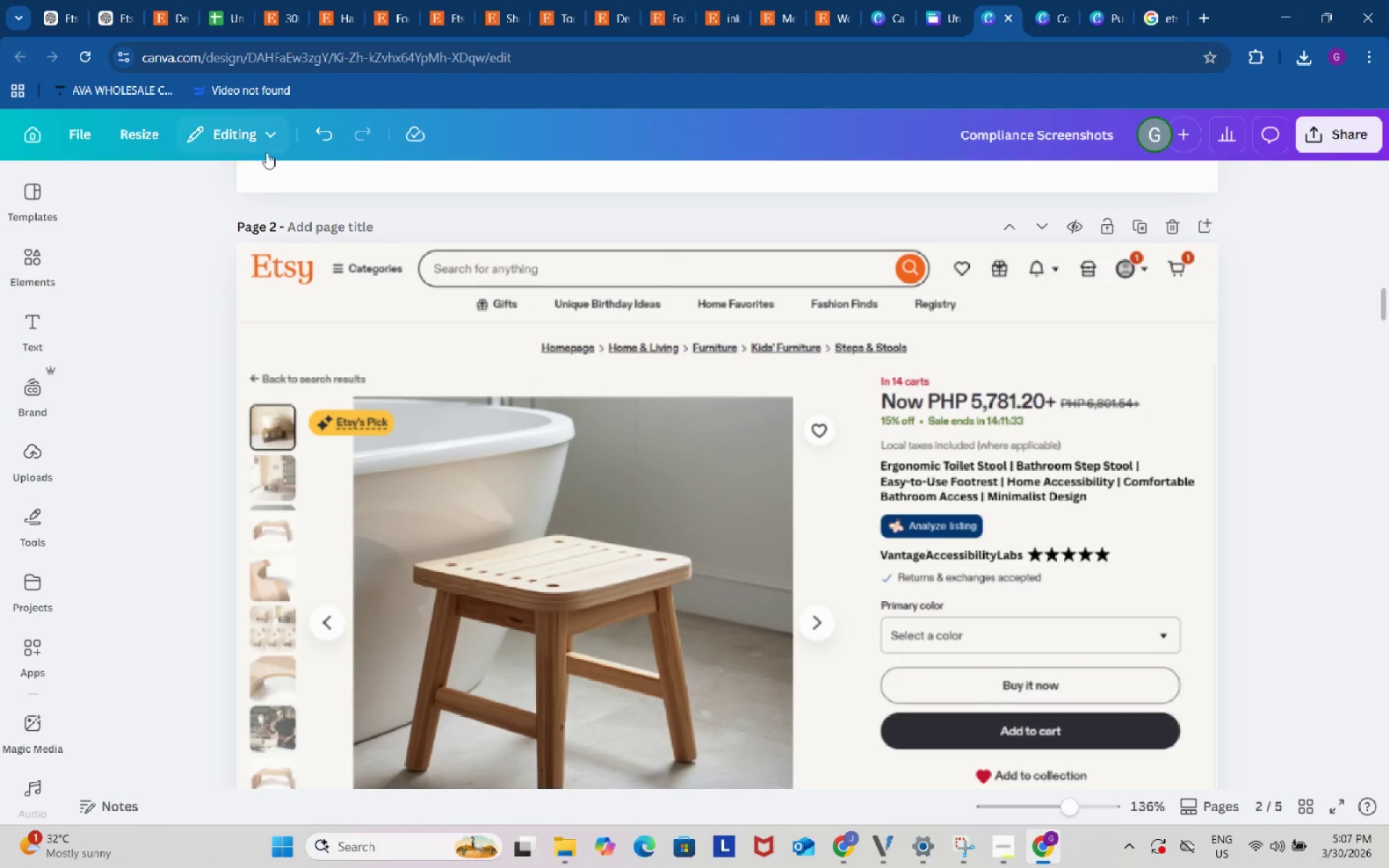 
left_click([315, 127])
 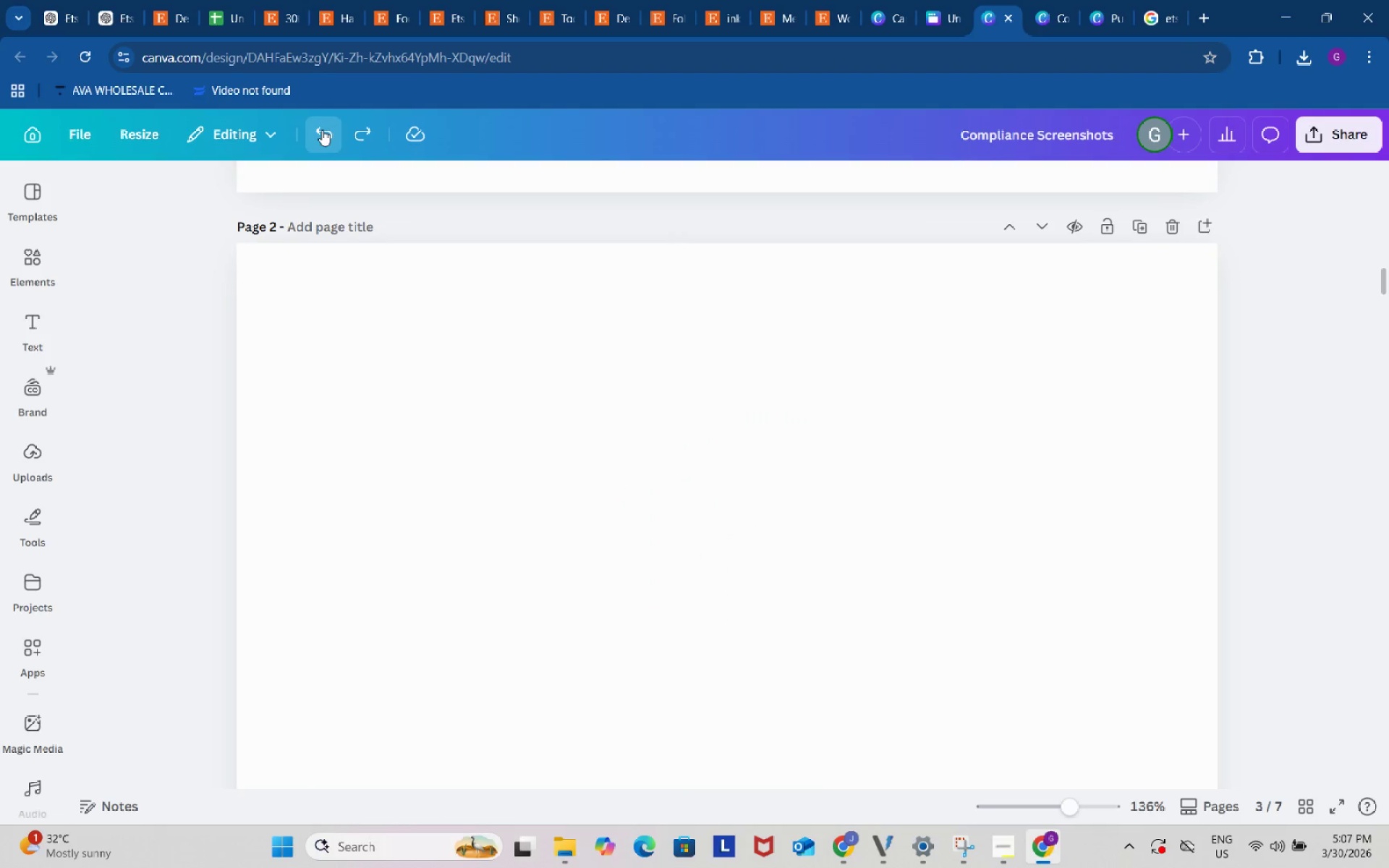 
double_click([322, 129])
 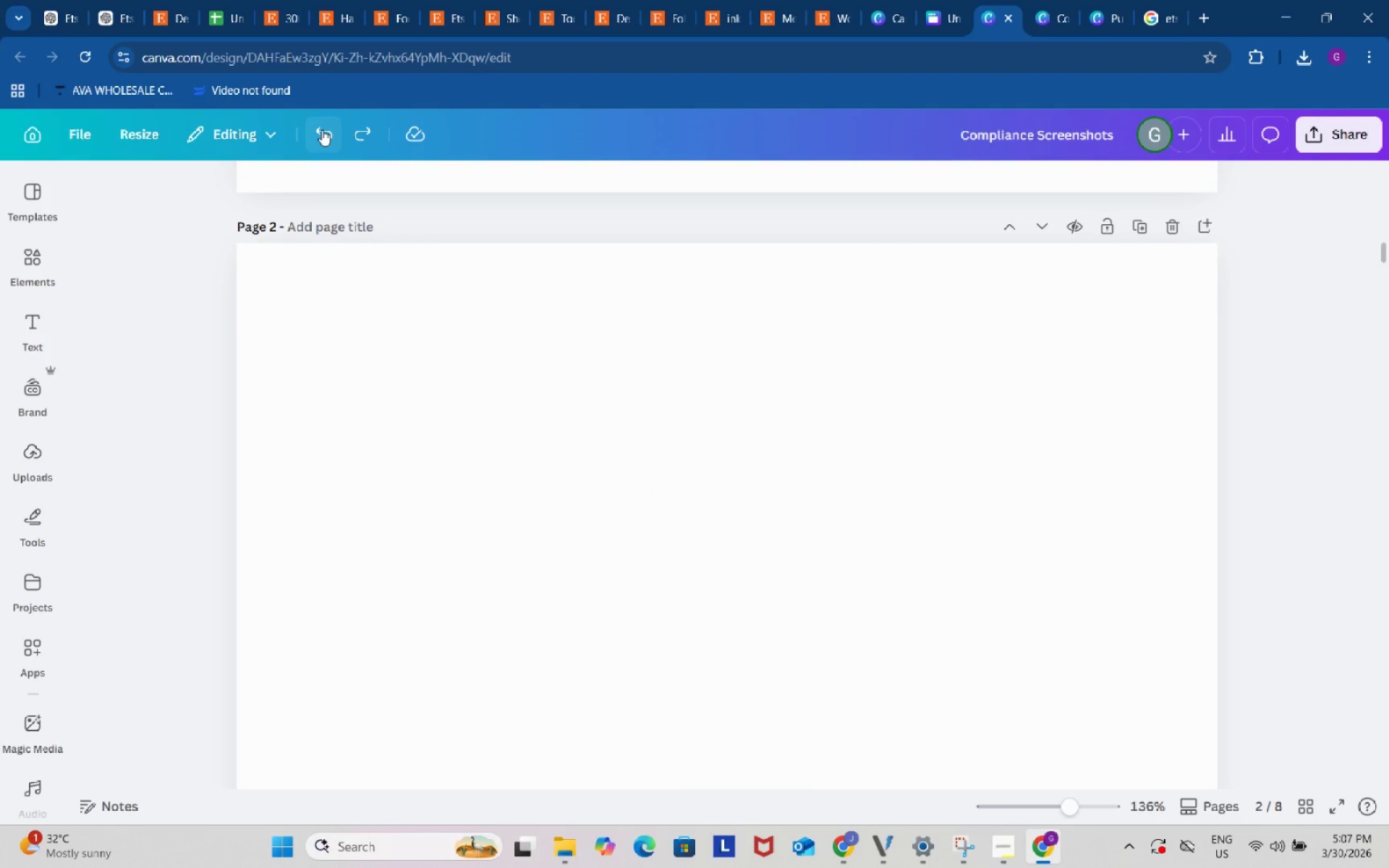 
left_click([322, 129])
 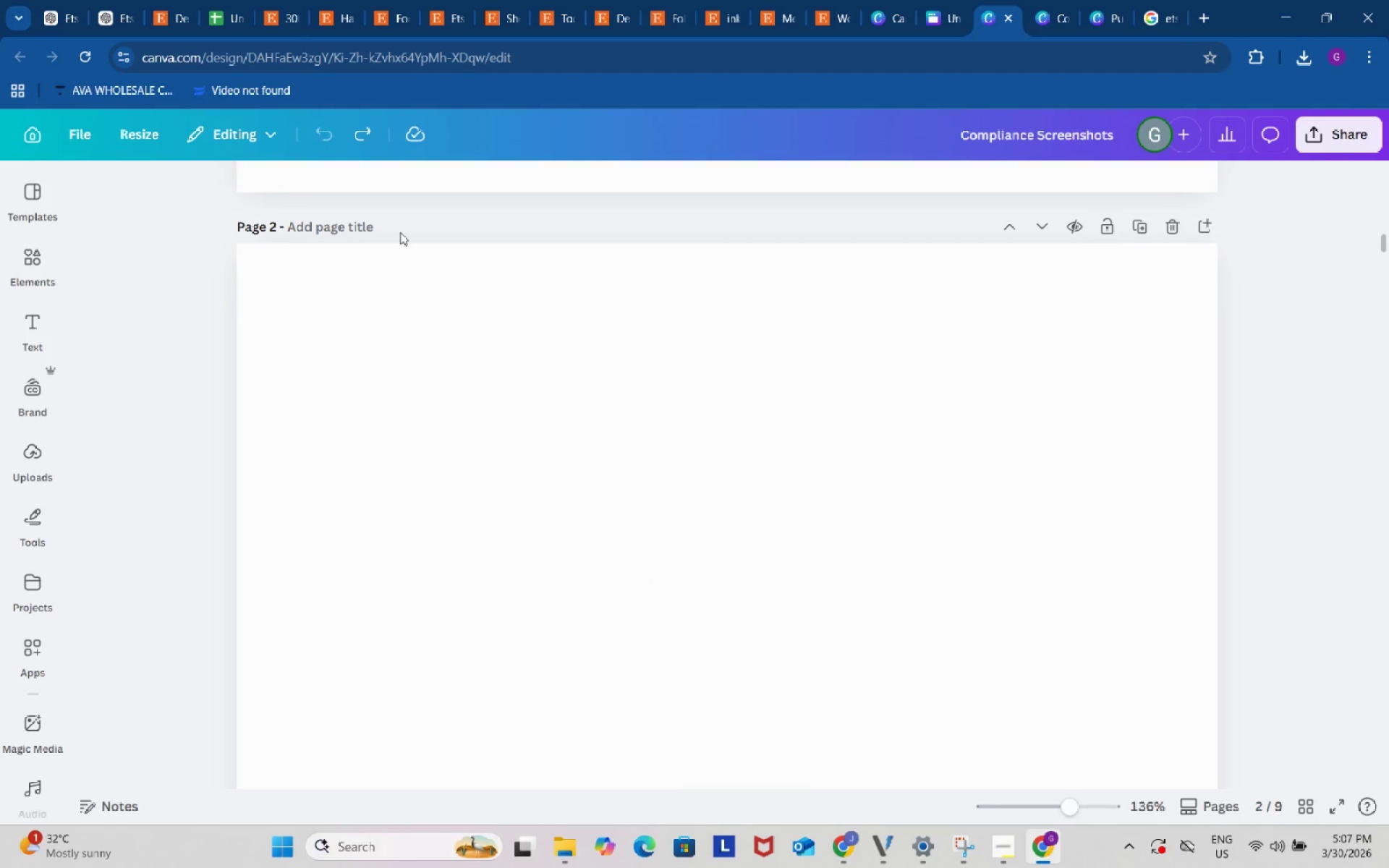 
scroll: coordinate [654, 550], scroll_direction: up, amount: 38.0
 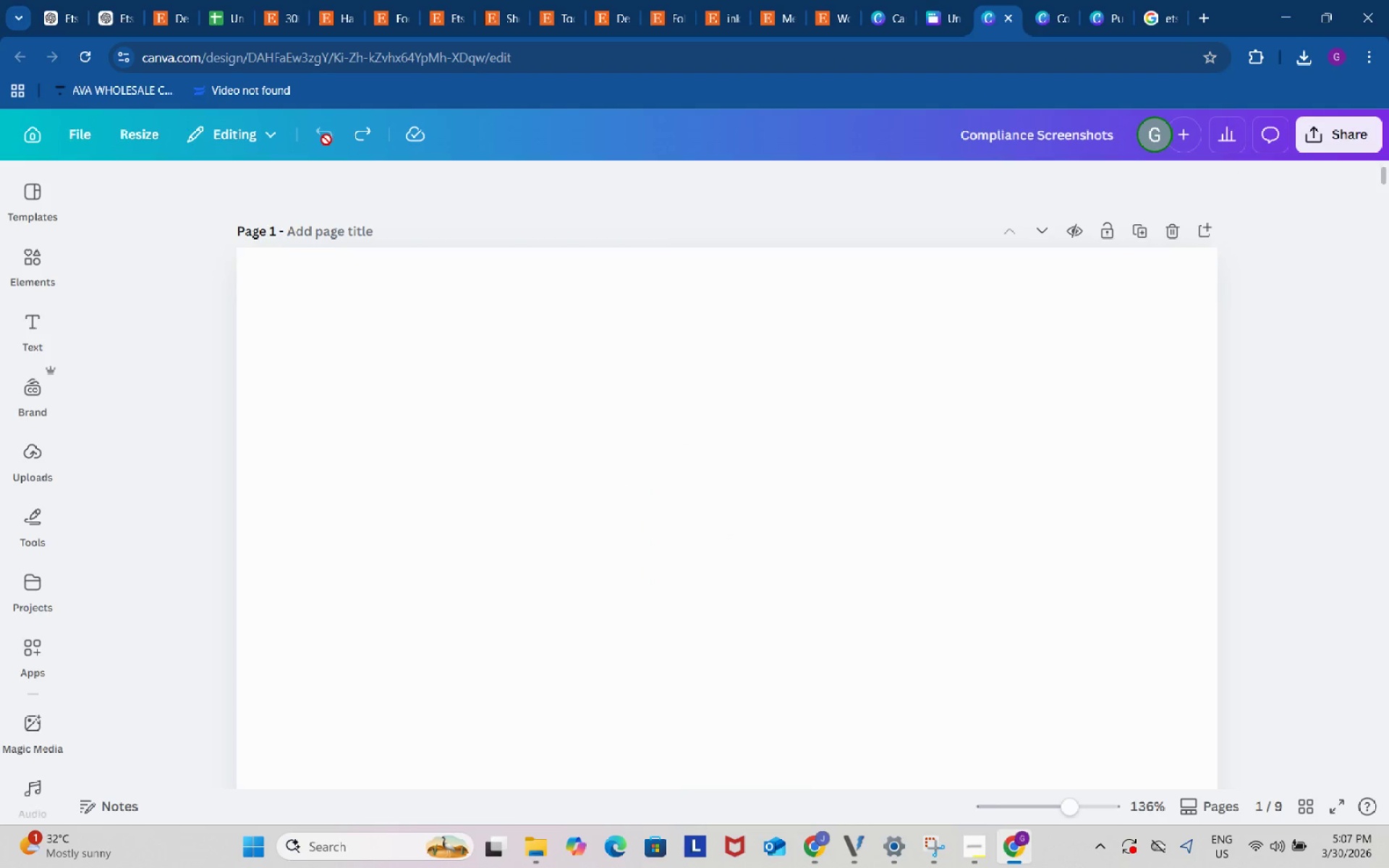 
left_click([328, 136])
 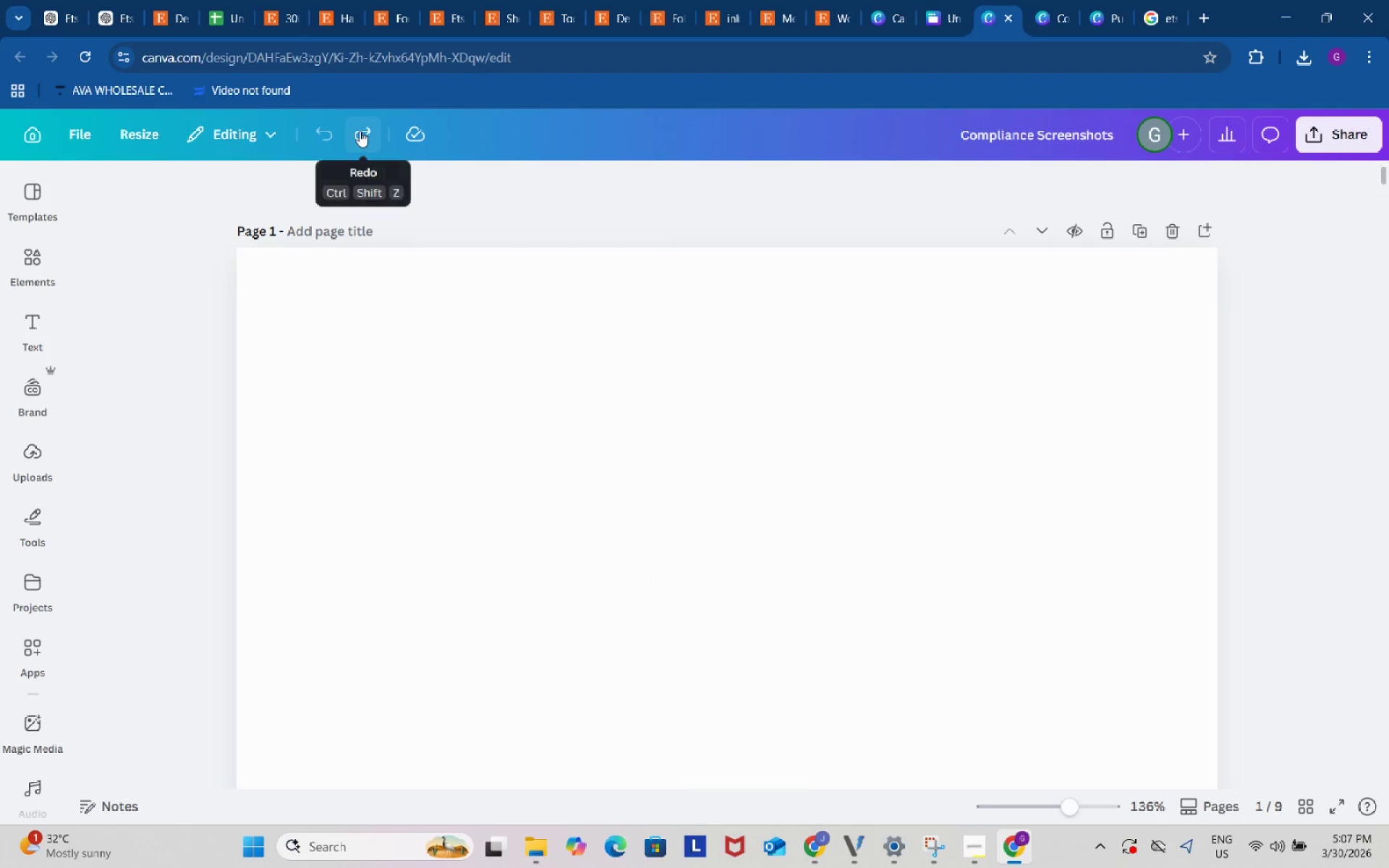 
double_click([360, 131])
 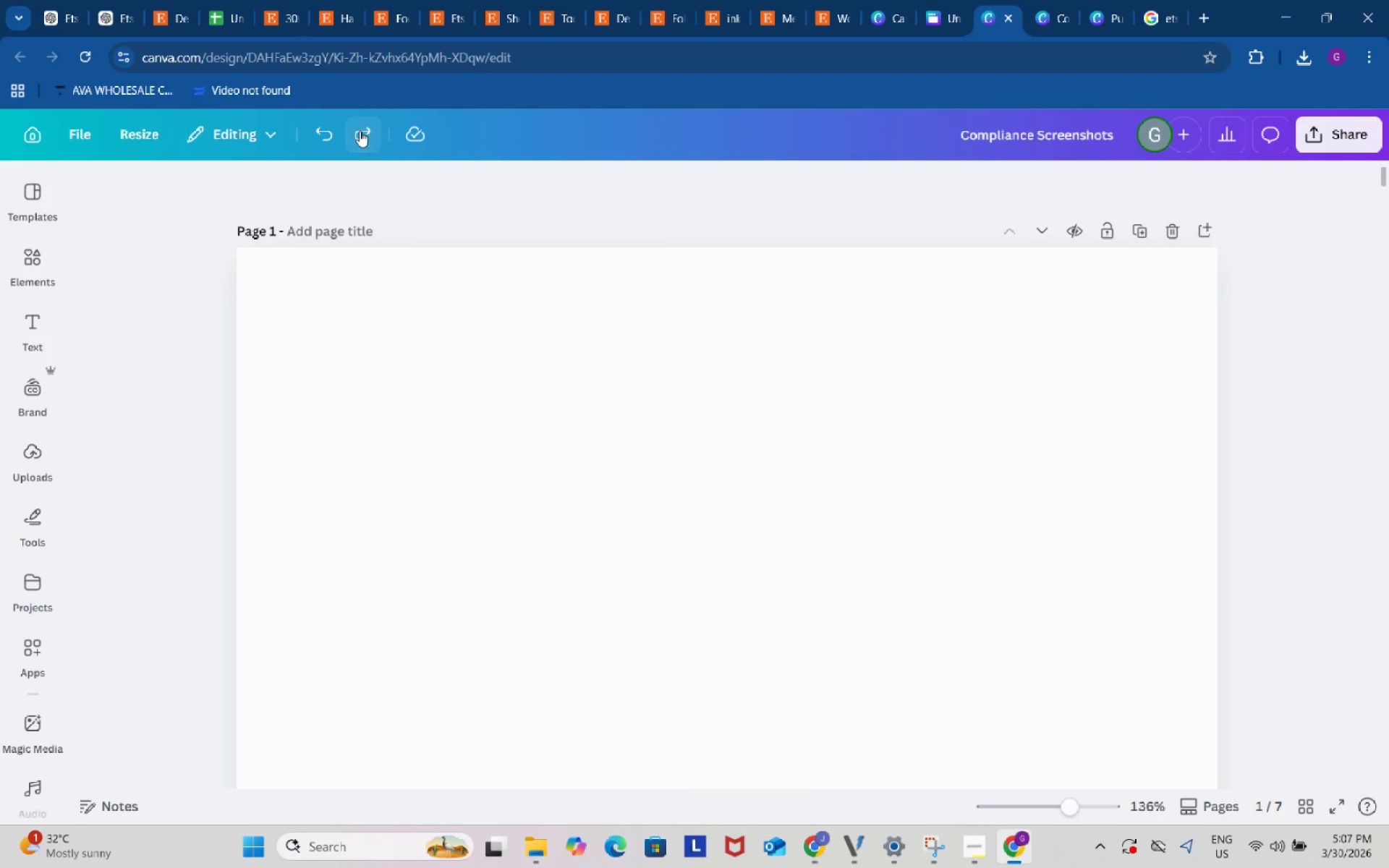 
triple_click([360, 131])
 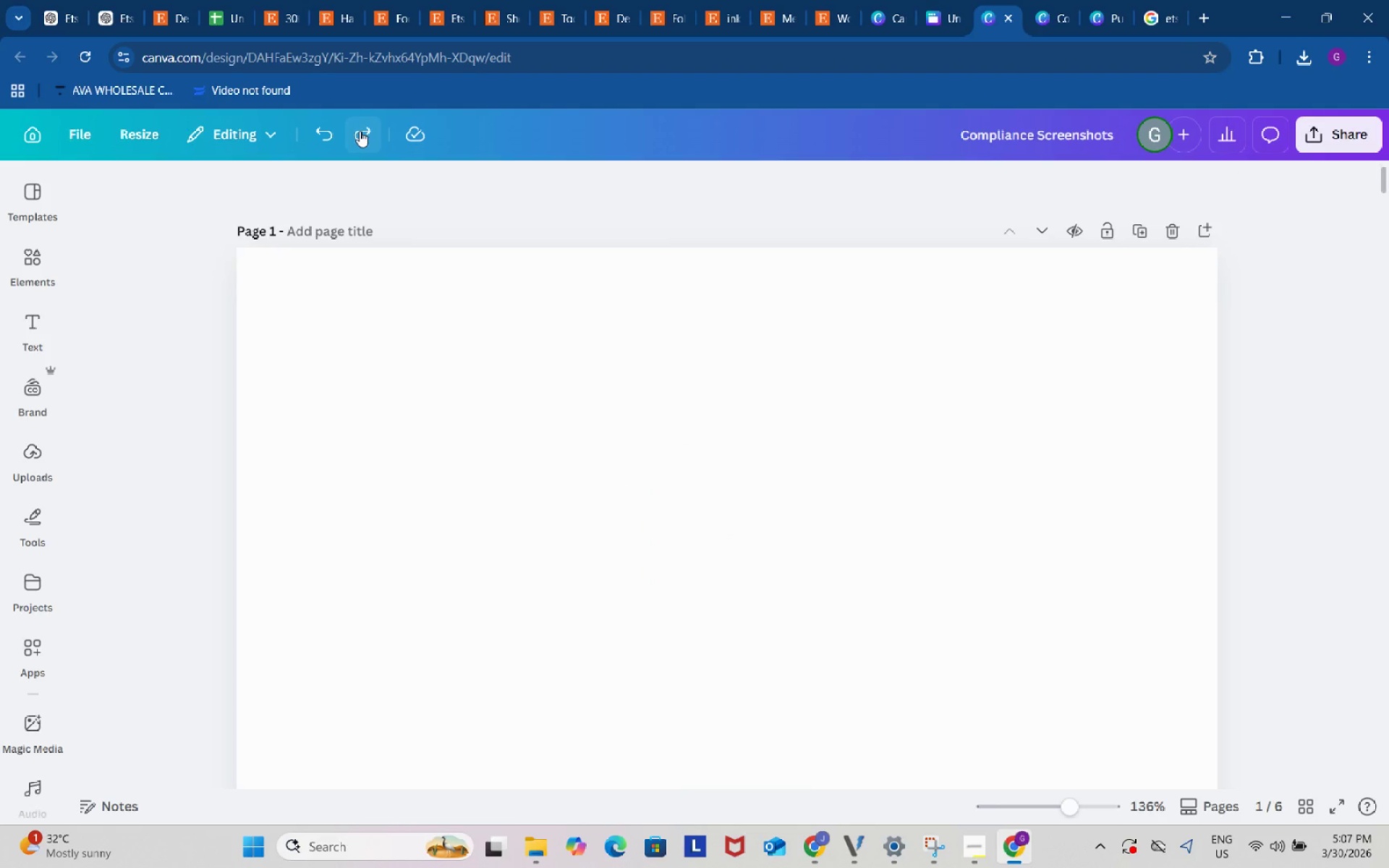 
triple_click([360, 131])
 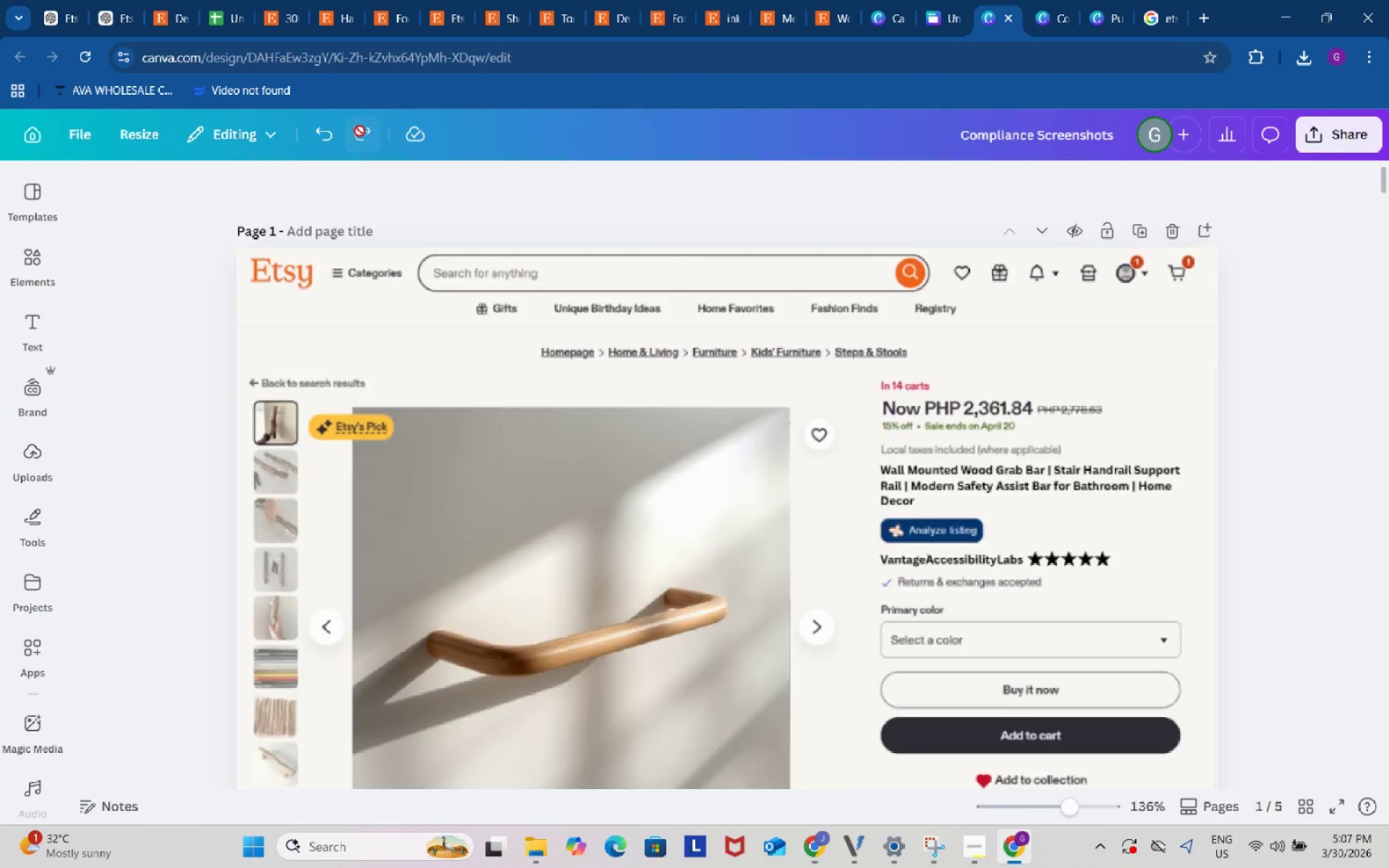 
triple_click([360, 131])
 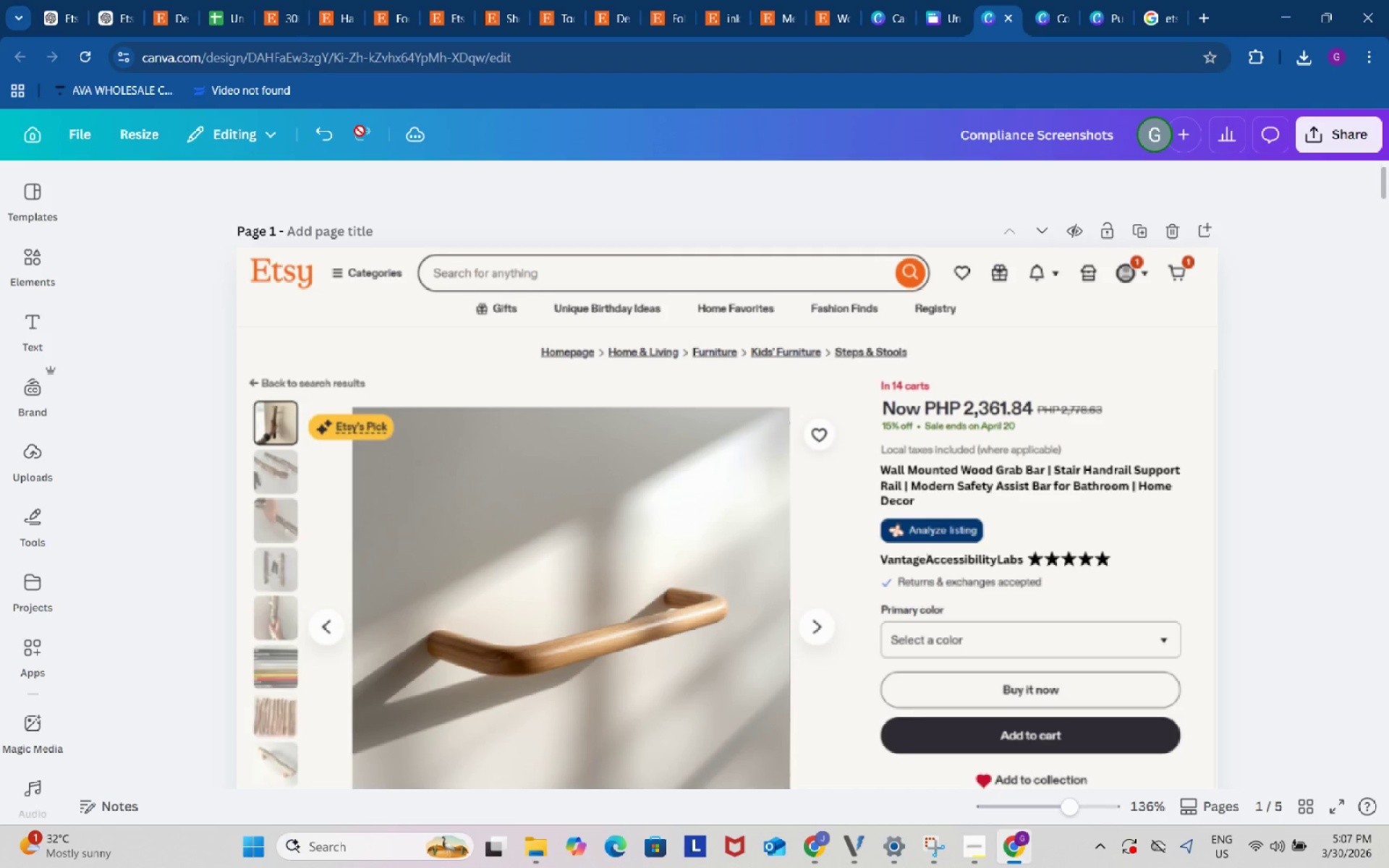 
triple_click([360, 131])
 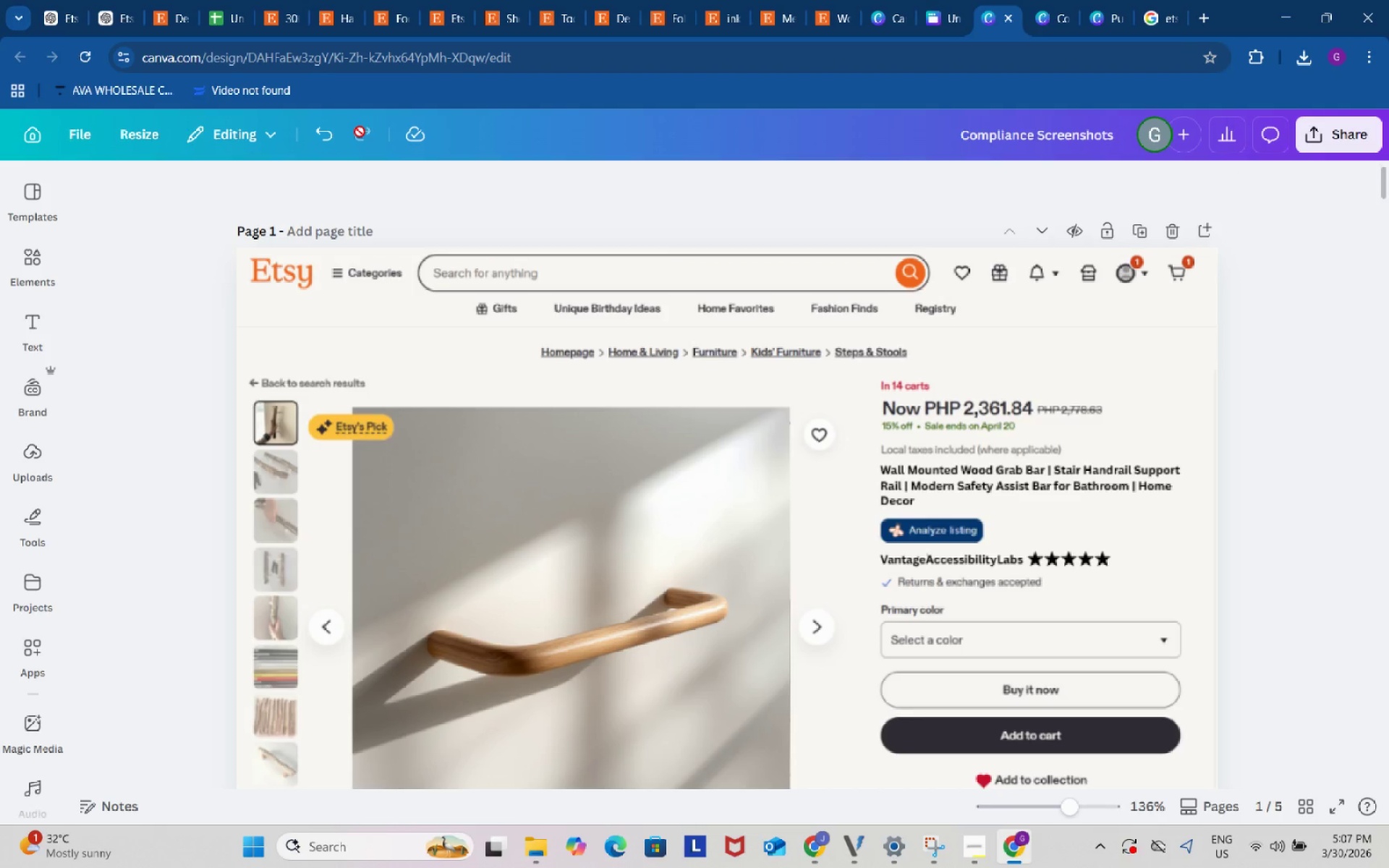 
double_click([360, 132])
 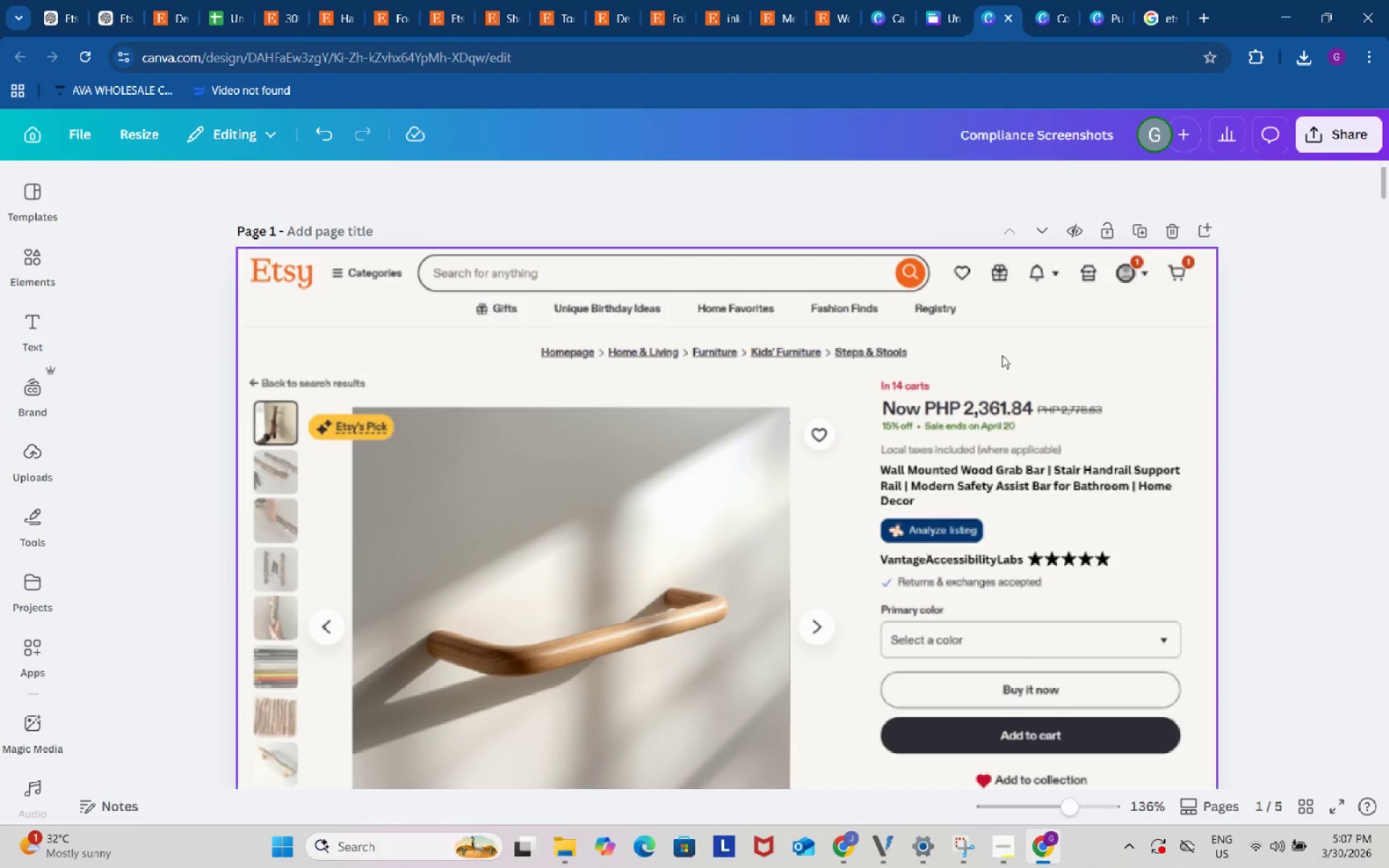 
scroll: coordinate [1182, 487], scroll_direction: up, amount: 4.0
 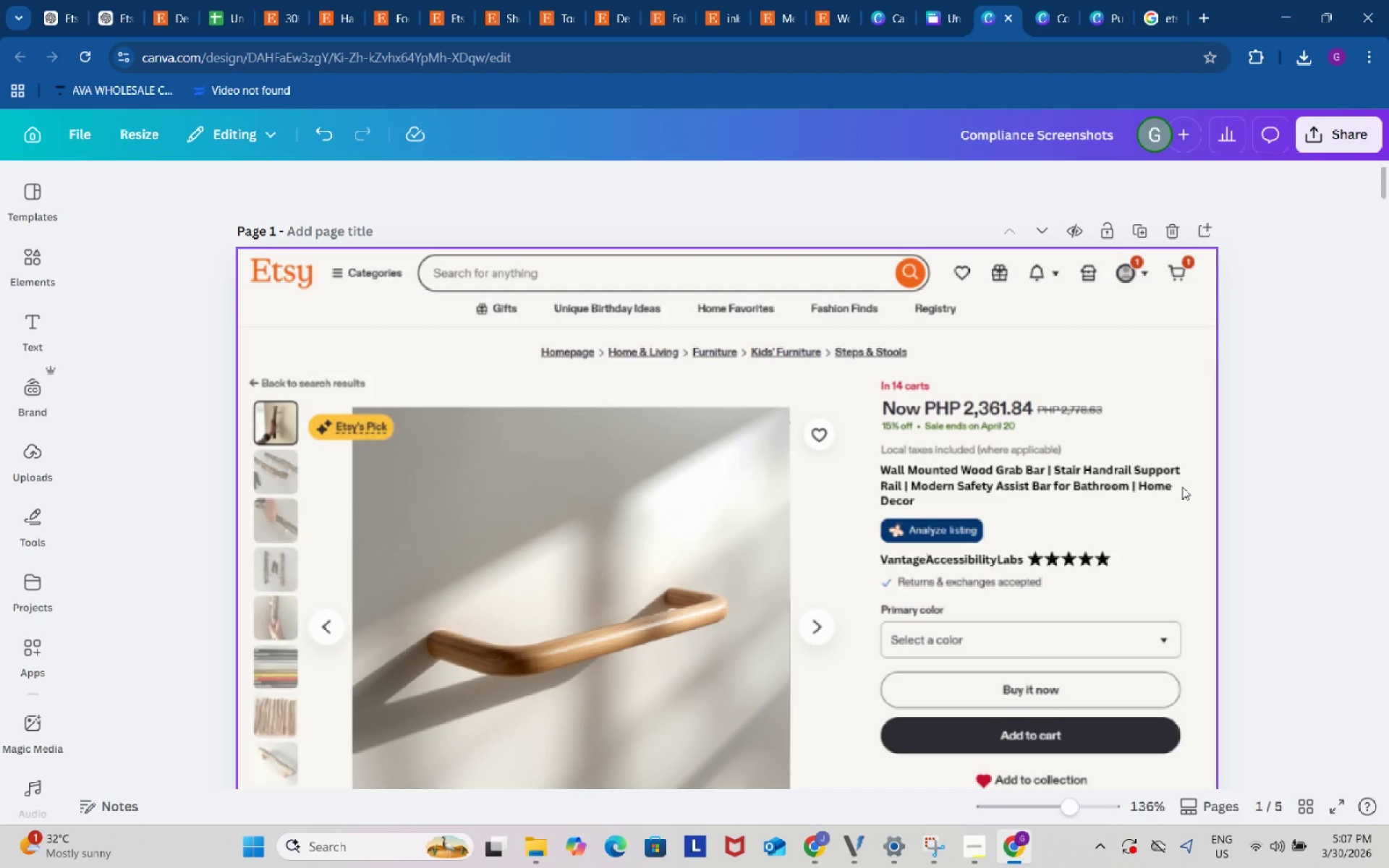 
scroll: coordinate [1174, 547], scroll_direction: down, amount: 126.0
 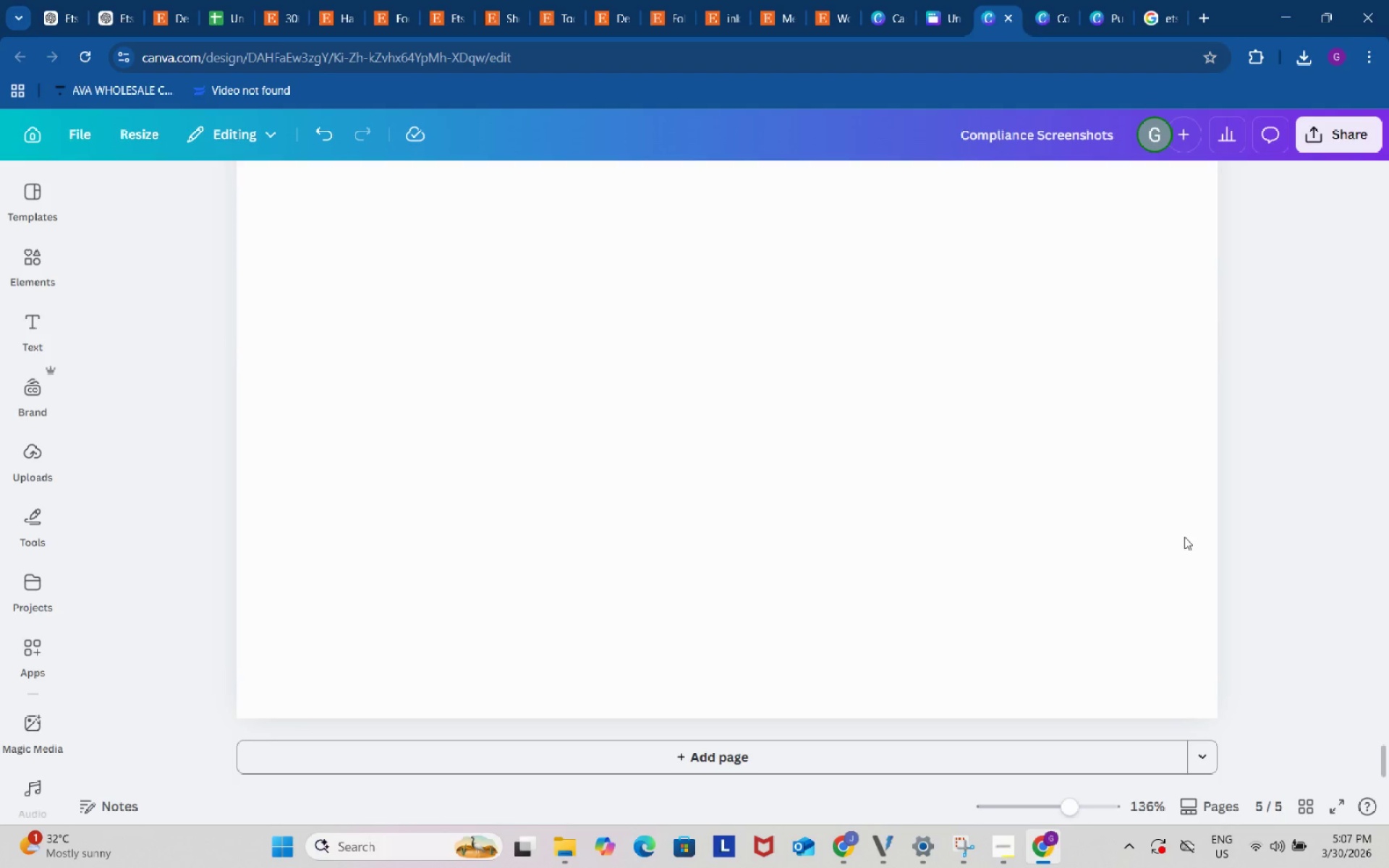 
left_click([1057, 12])
 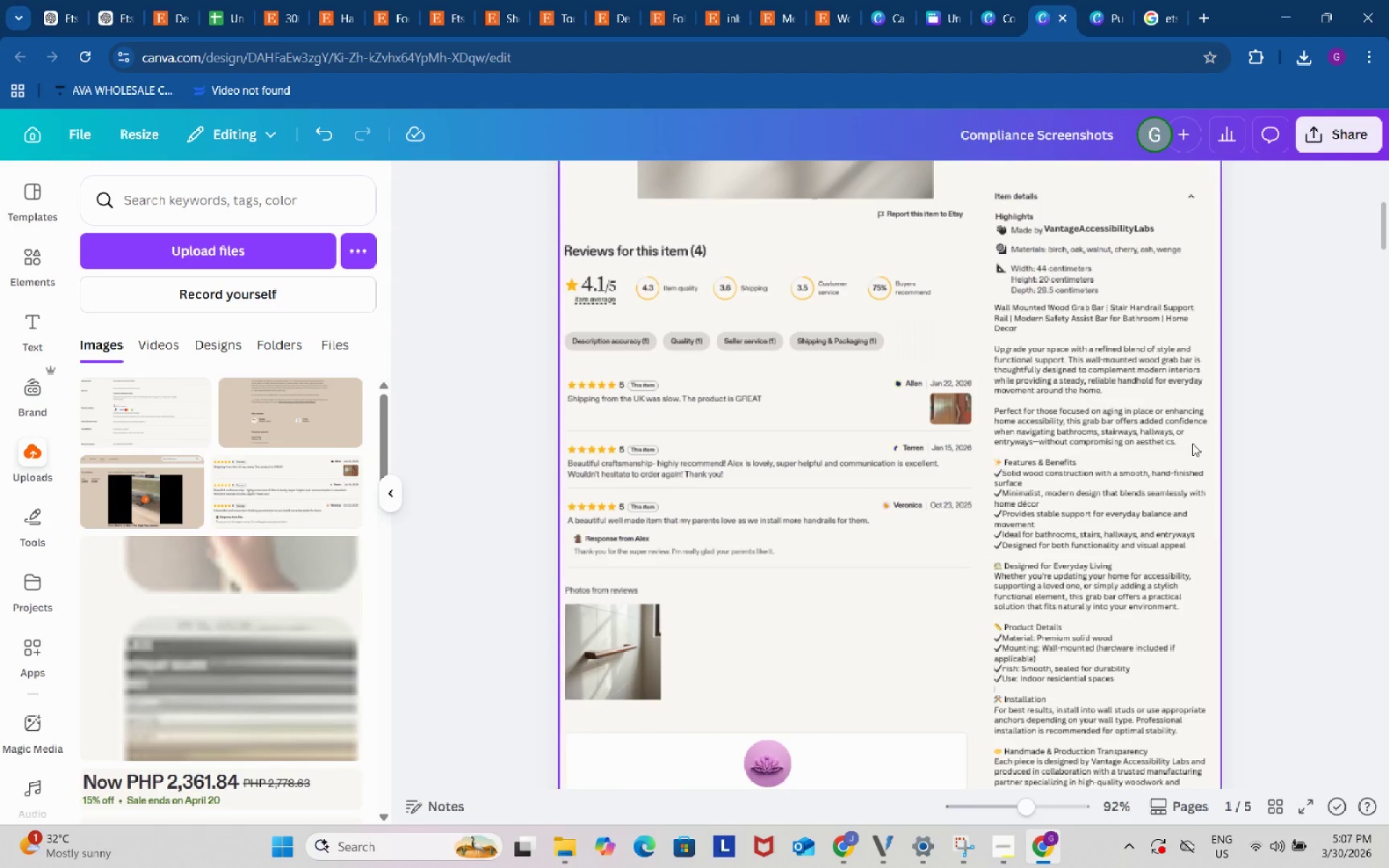 
scroll: coordinate [1218, 595], scroll_direction: down, amount: 23.0
 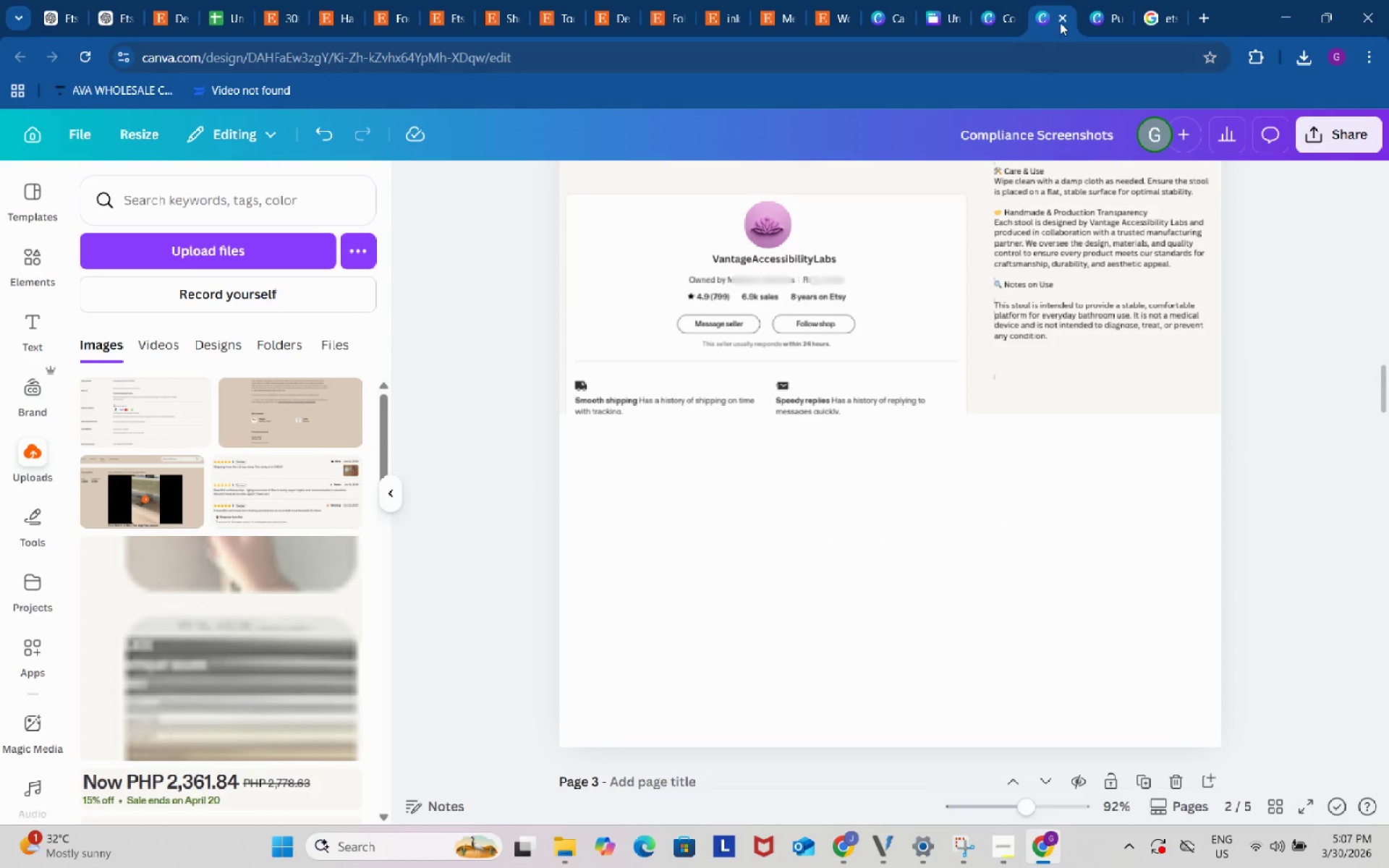 
left_click([1103, 0])
 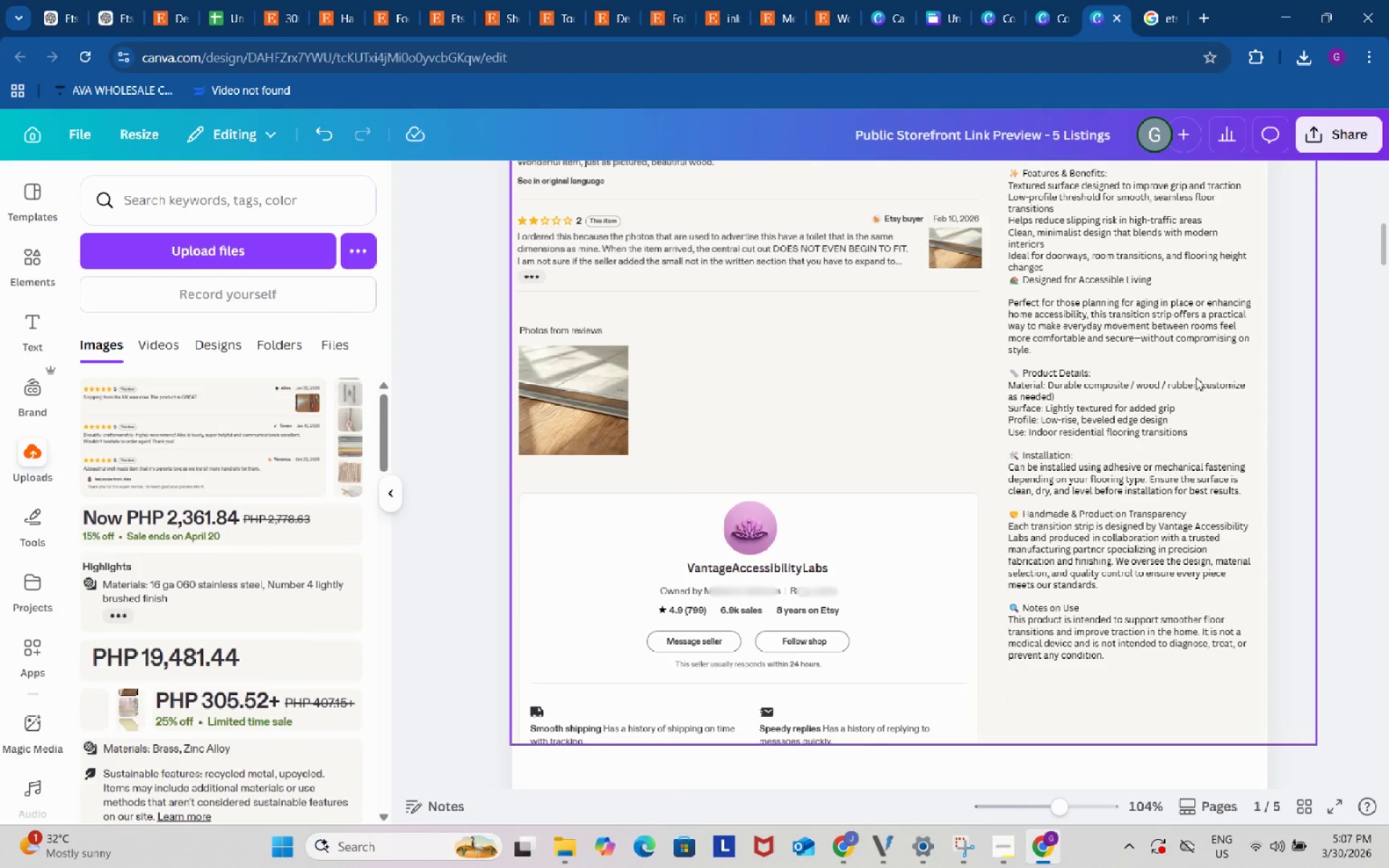 
scroll: coordinate [1238, 592], scroll_direction: down, amount: 9.0
 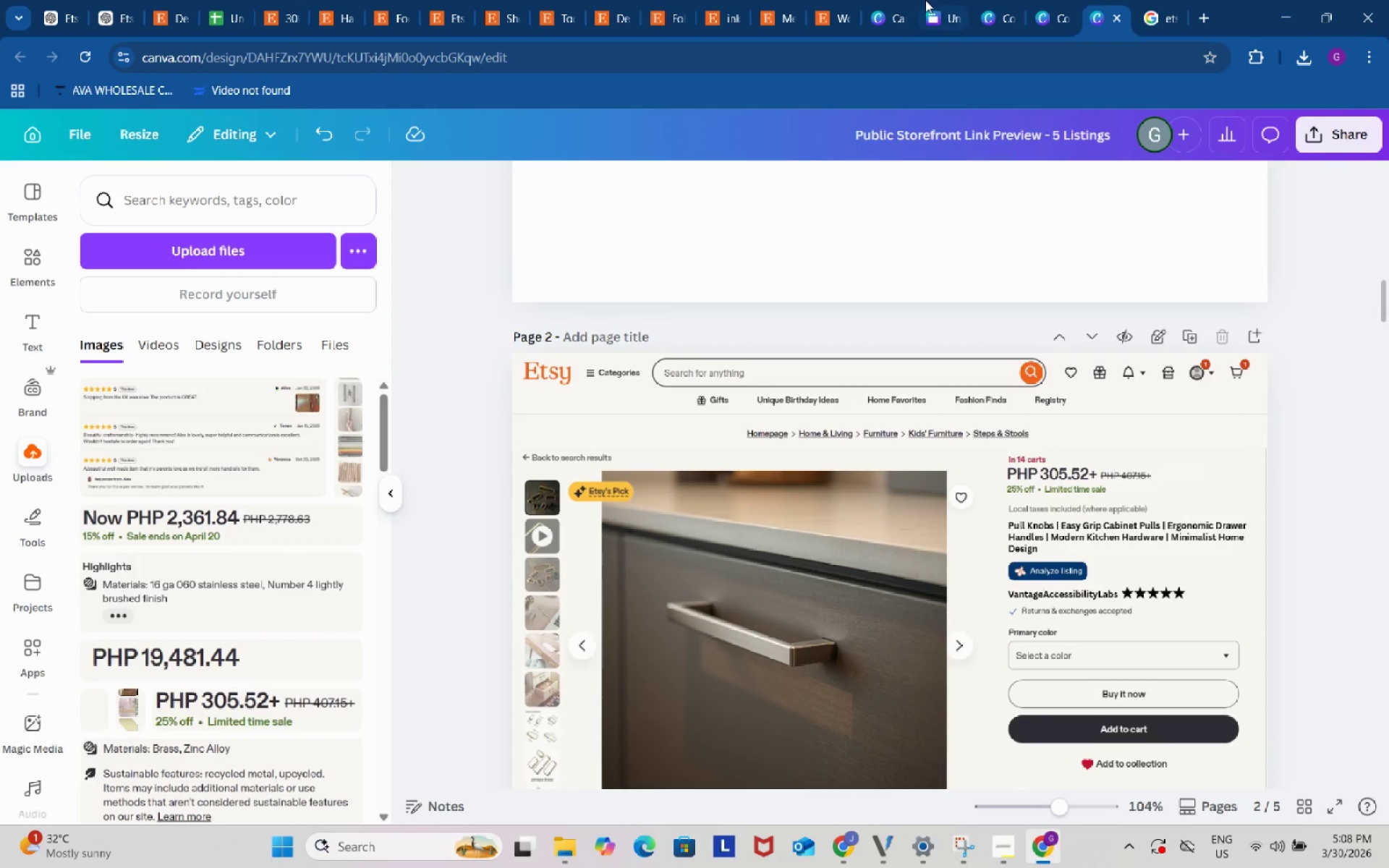 
left_click([930, 0])
 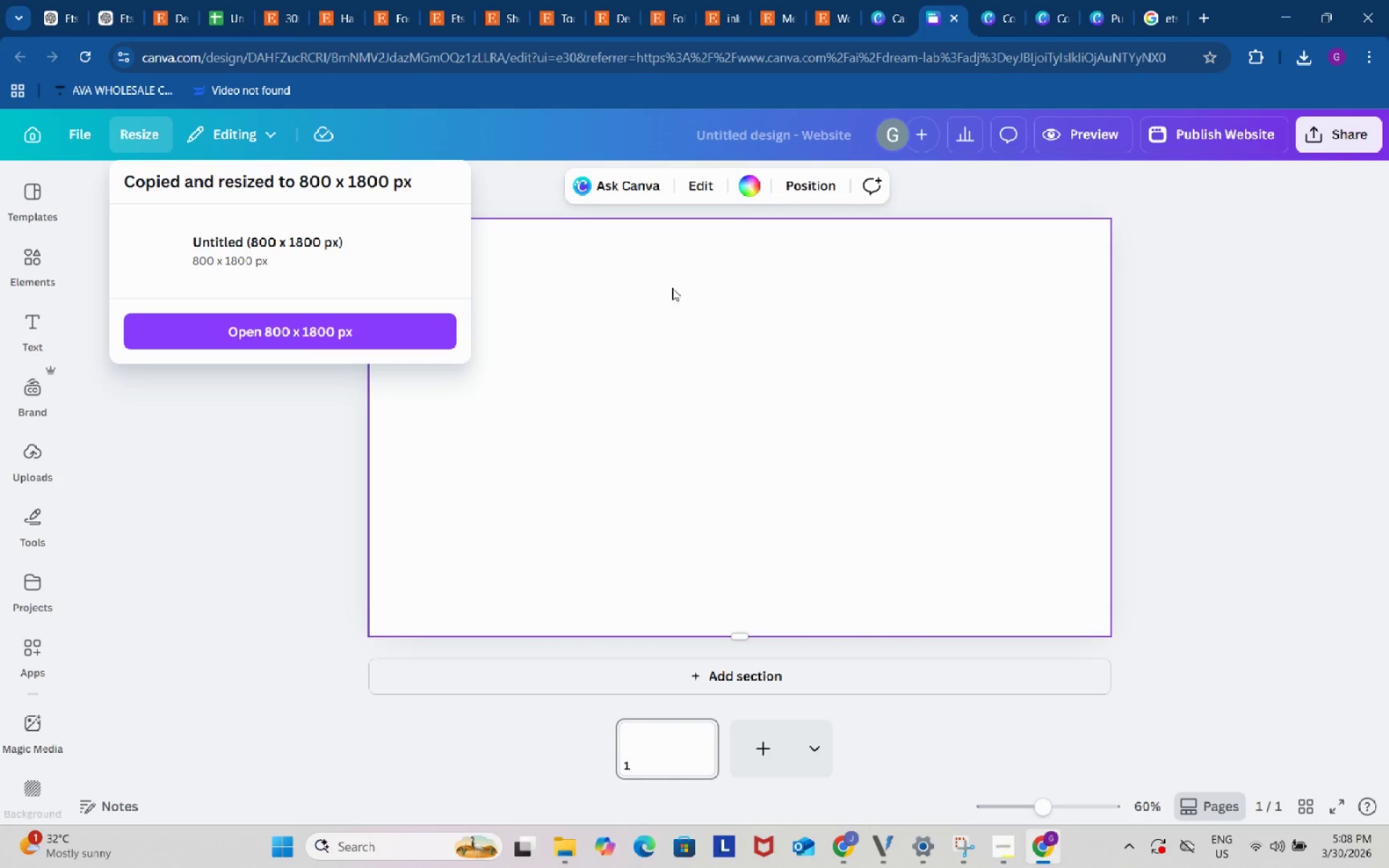 
scroll: coordinate [1015, 475], scroll_direction: up, amount: 9.0
 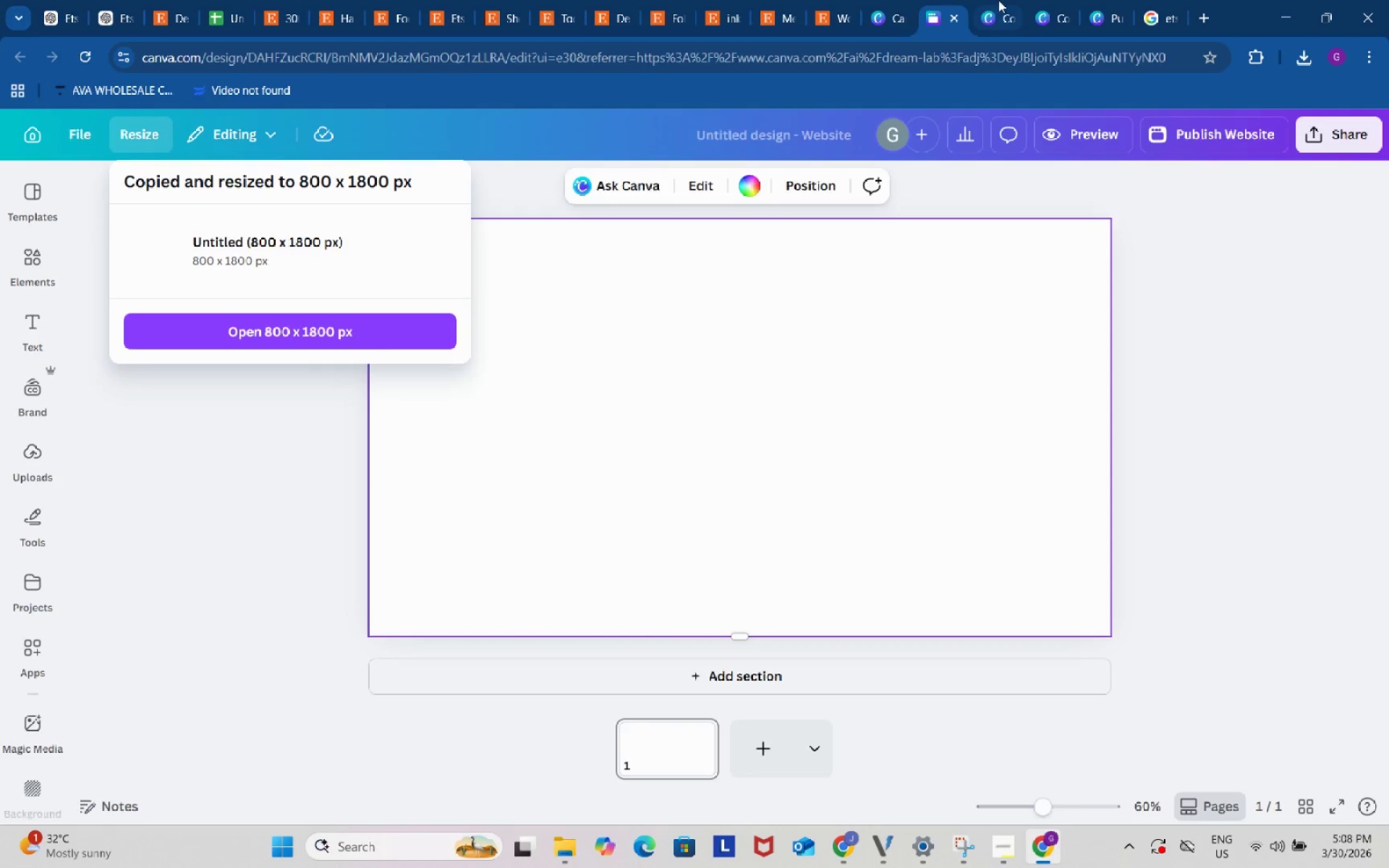 
left_click([999, 0])
 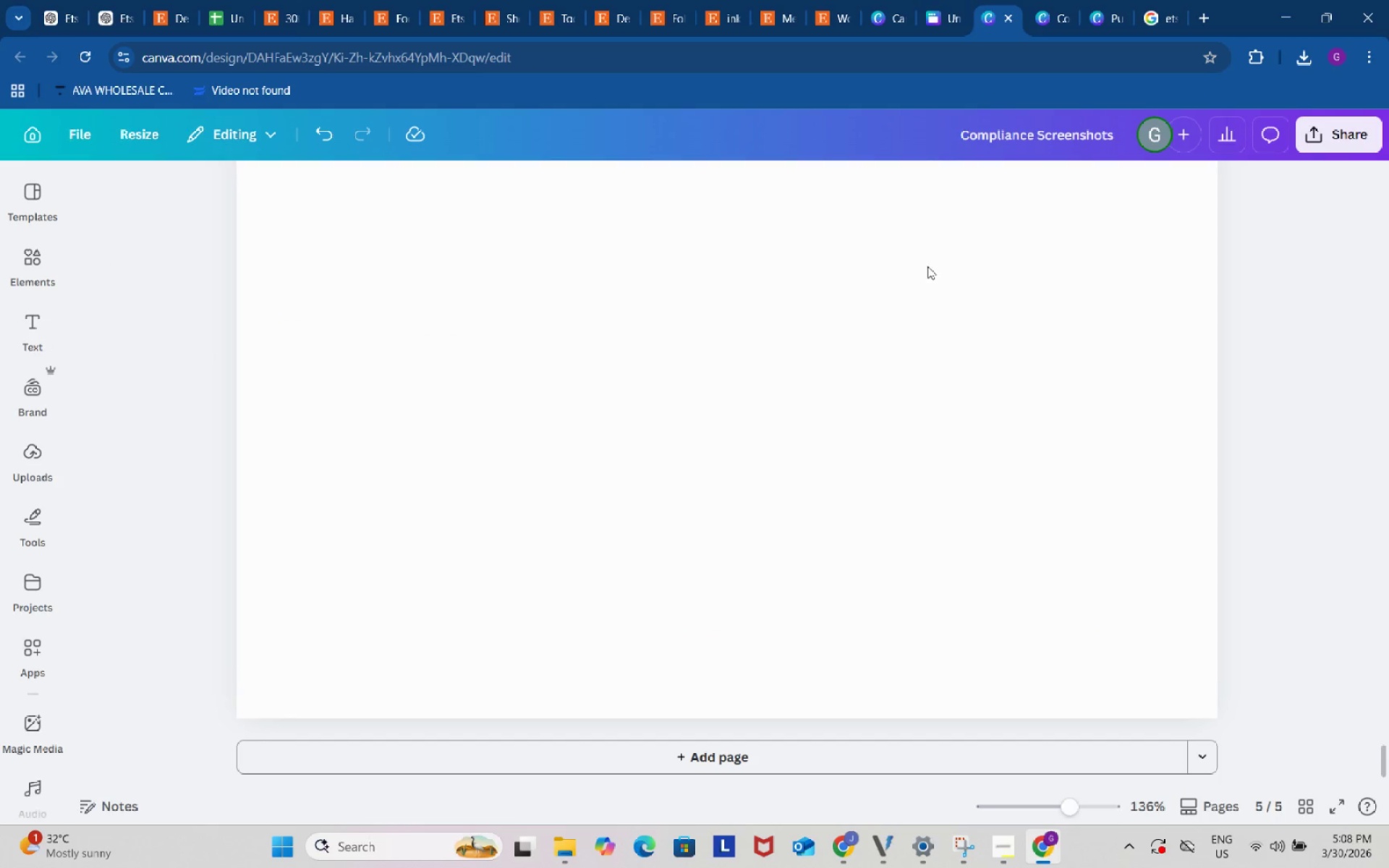 
scroll: coordinate [951, 574], scroll_direction: up, amount: 21.0
 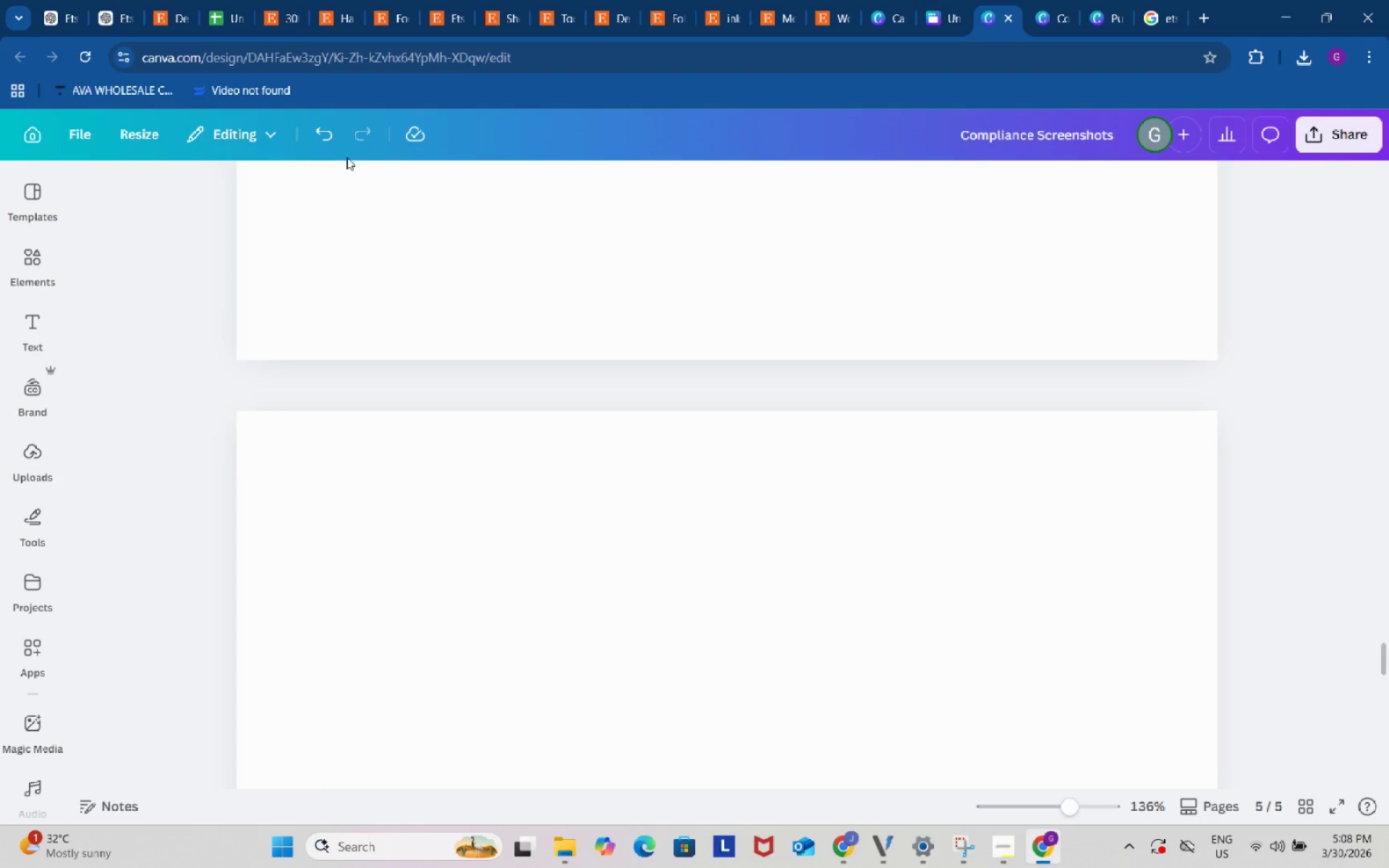 
left_click([331, 127])
 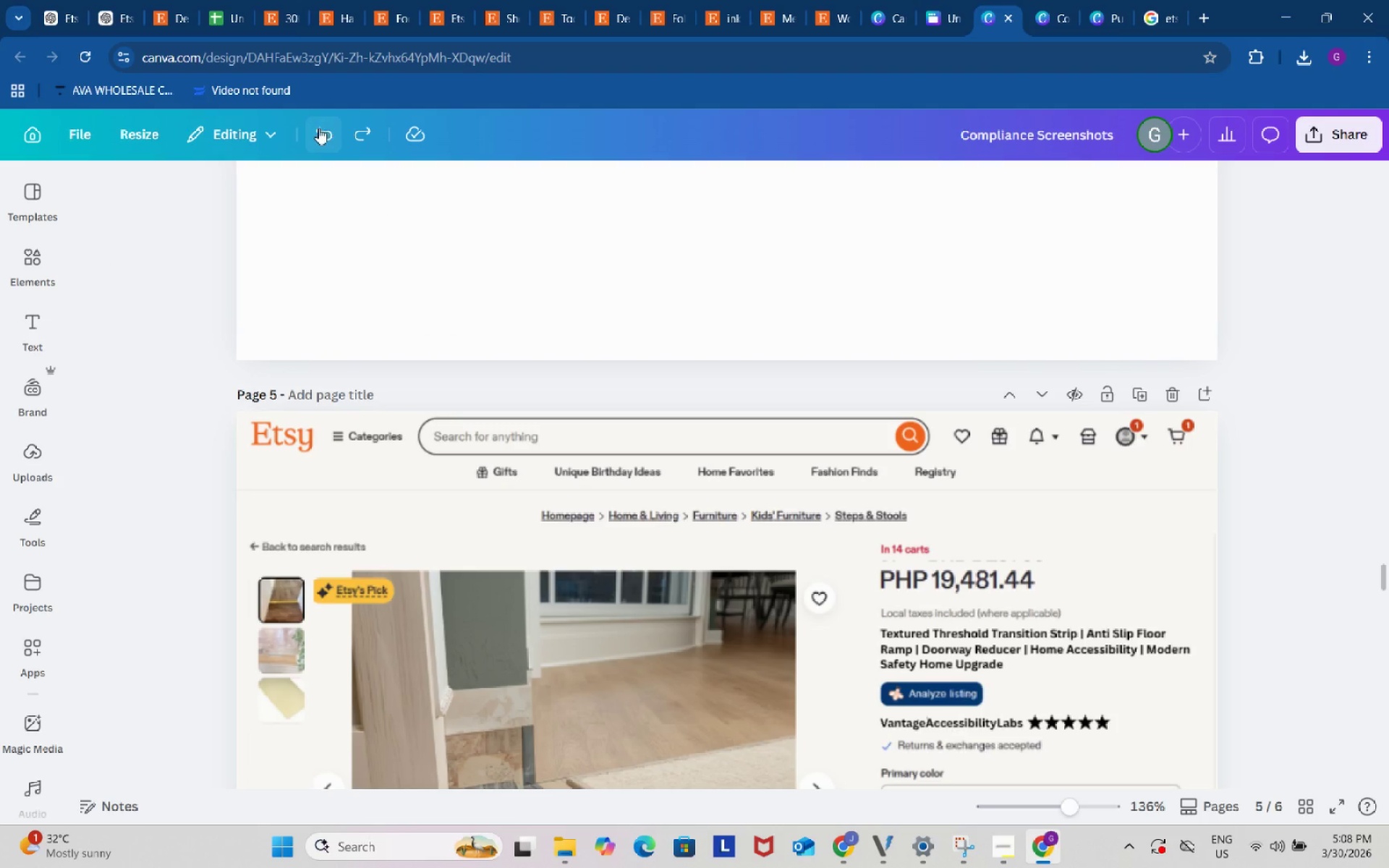 
left_click([318, 128])
 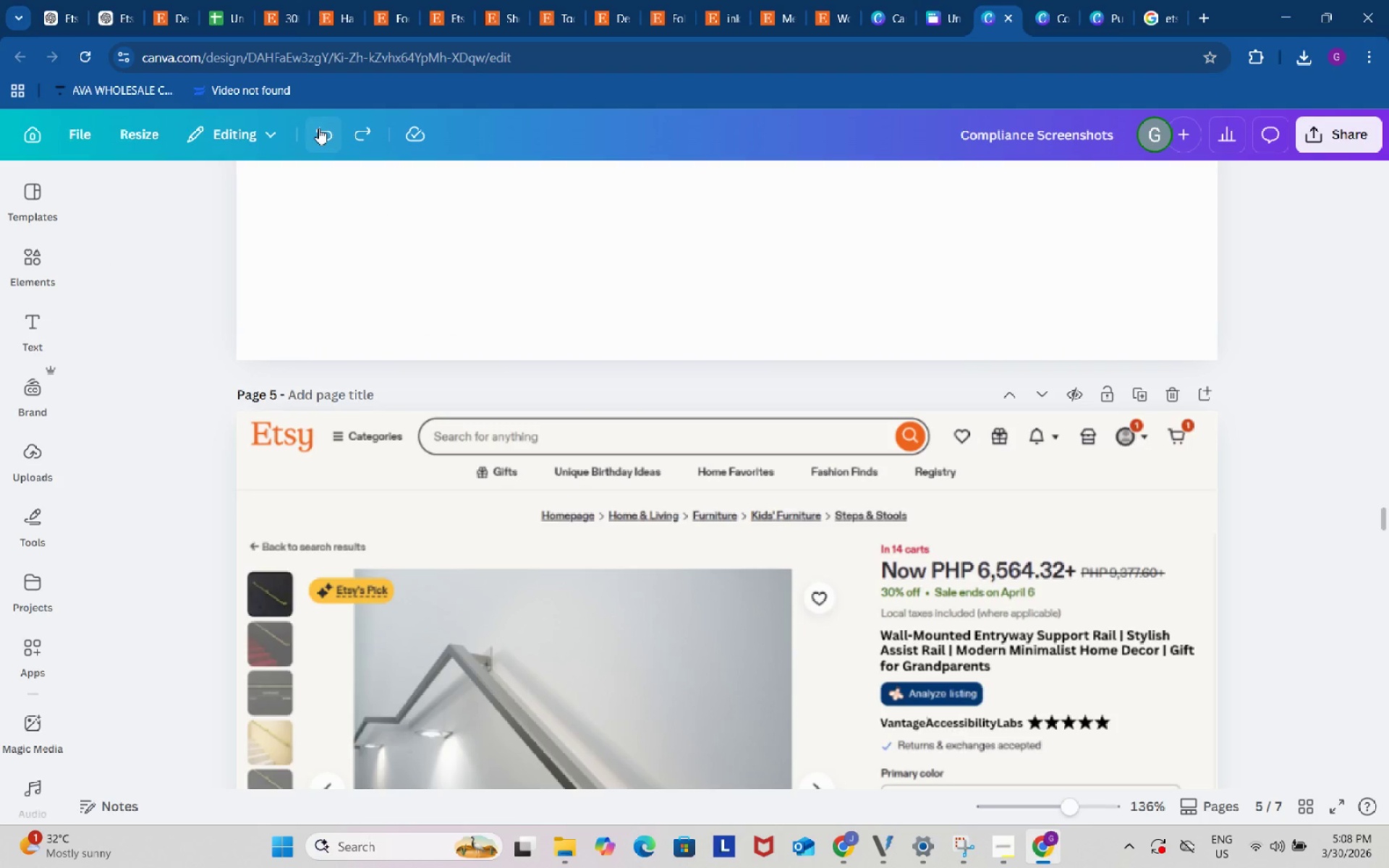 
left_click([318, 128])
 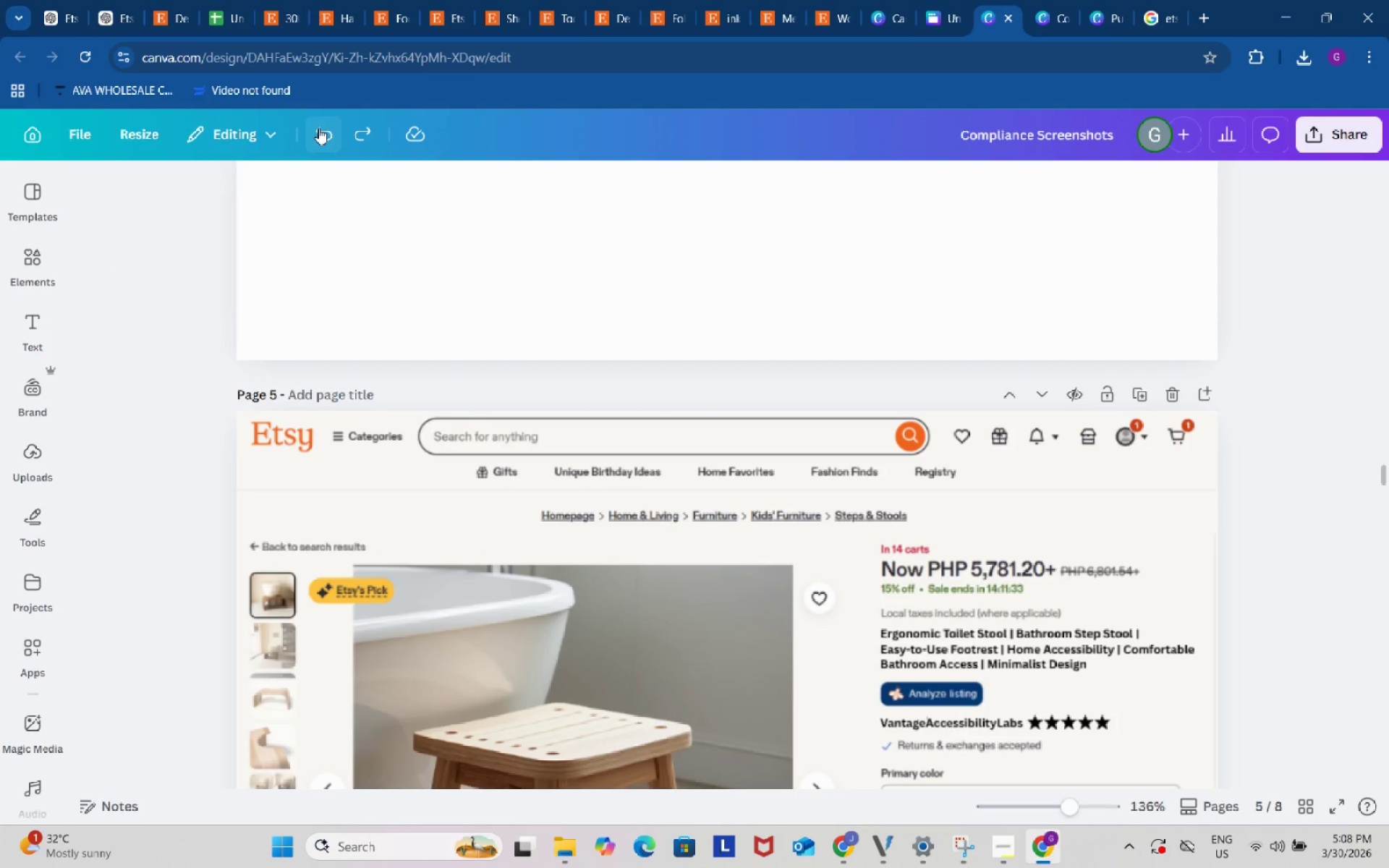 
scroll: coordinate [820, 488], scroll_direction: up, amount: 6.0
 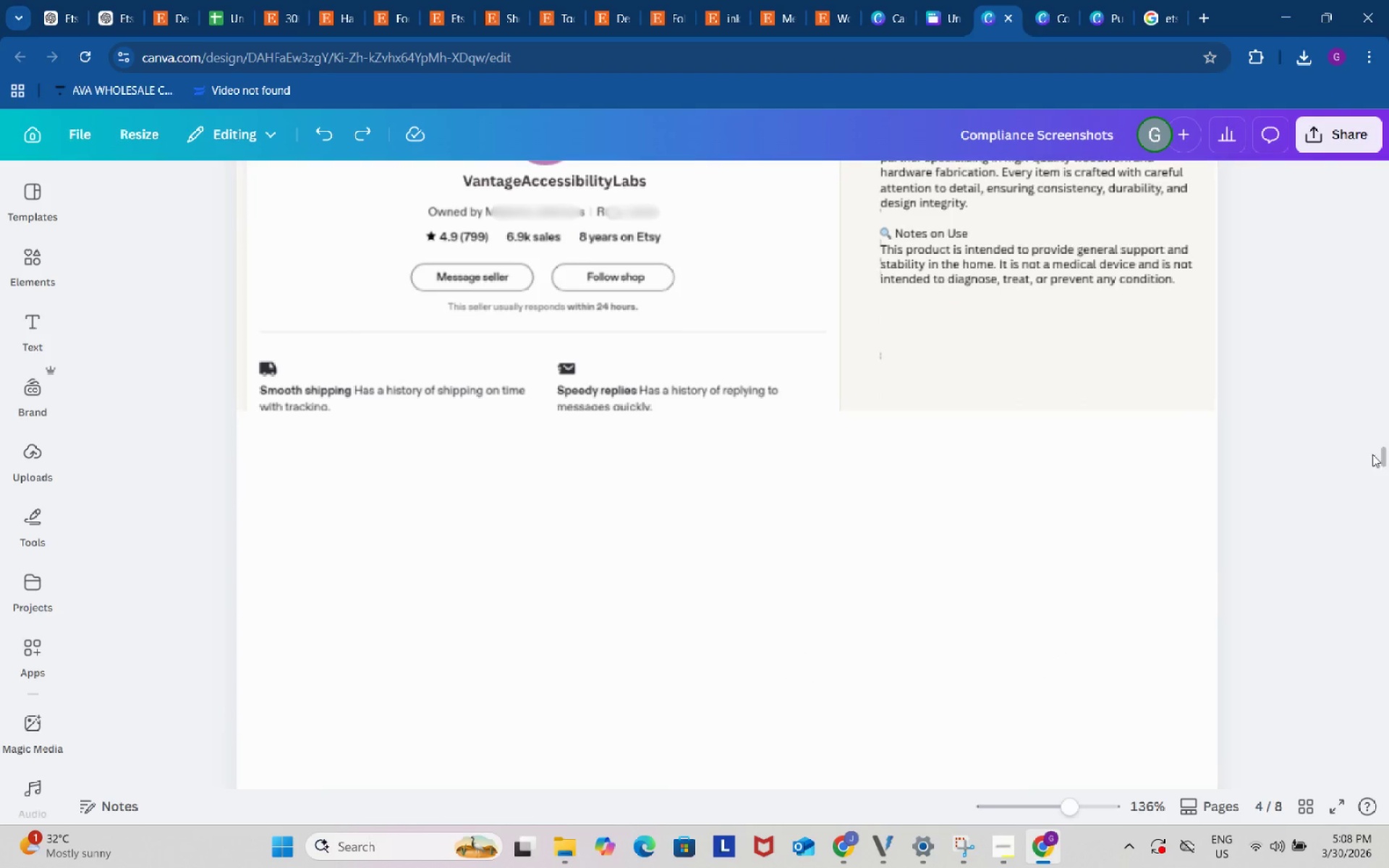 
left_click_drag(start_coordinate=[1385, 461], to_coordinate=[1382, 182])
 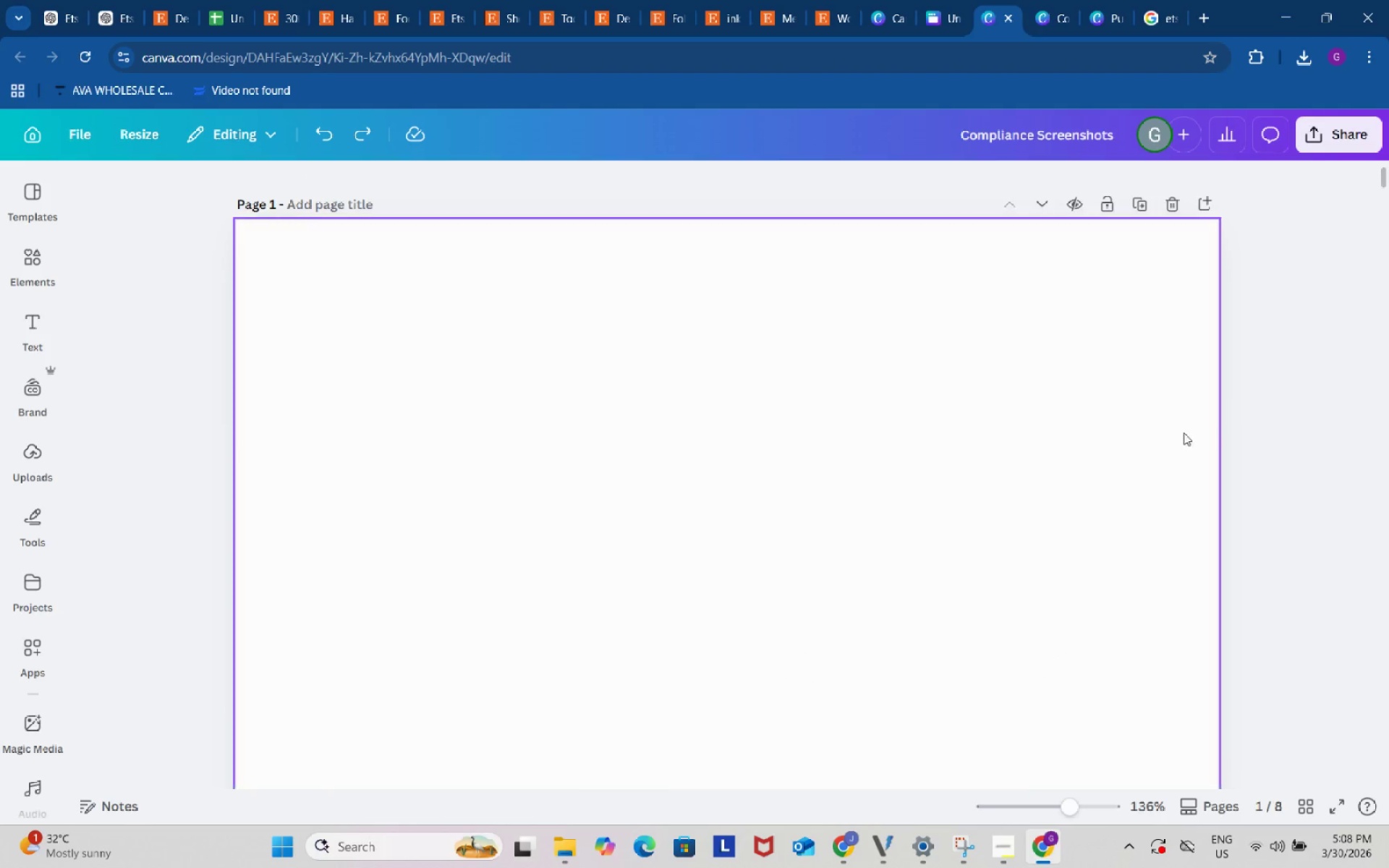 
left_click([649, 431])
 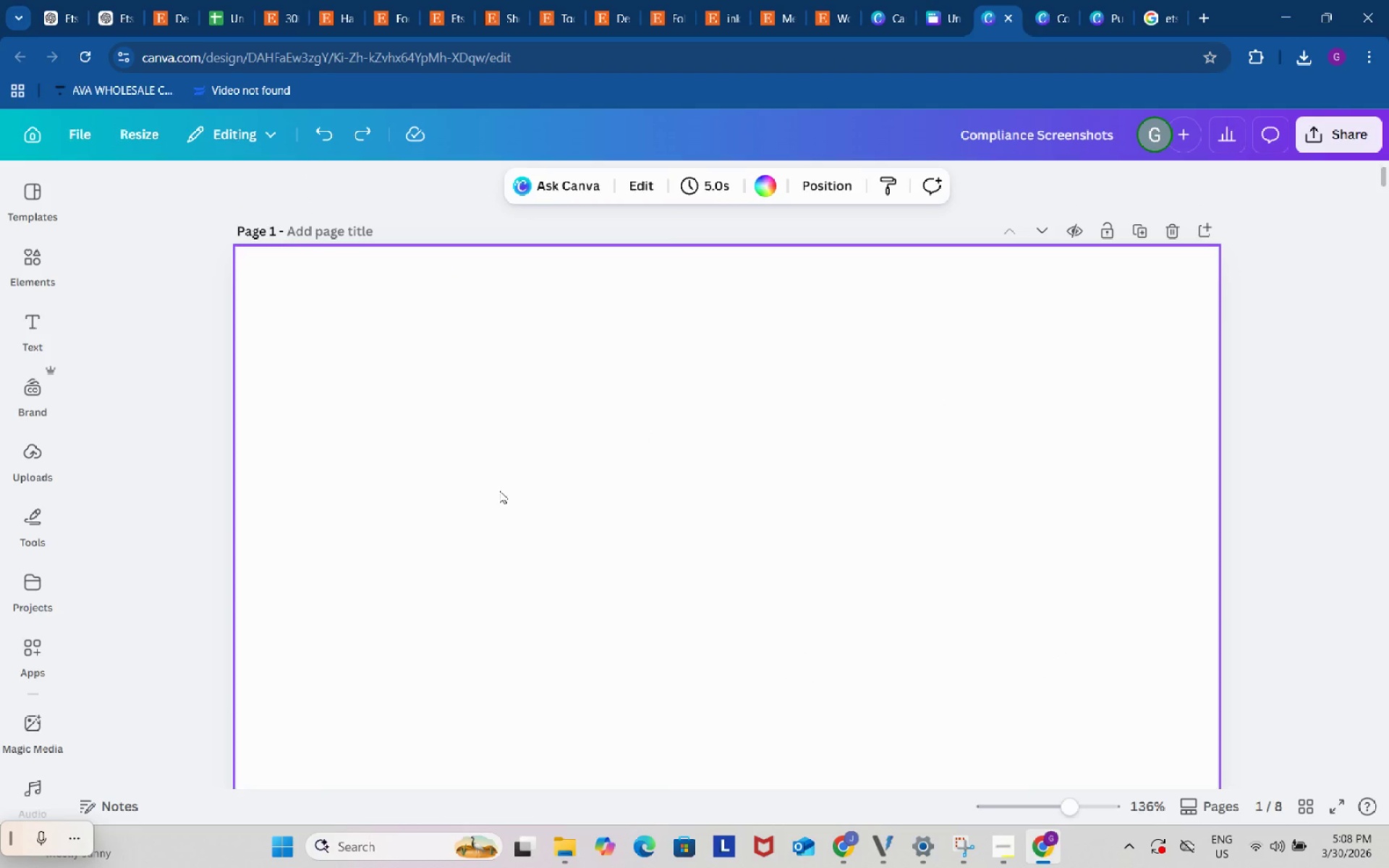 
scroll: coordinate [739, 357], scroll_direction: up, amount: 14.0
 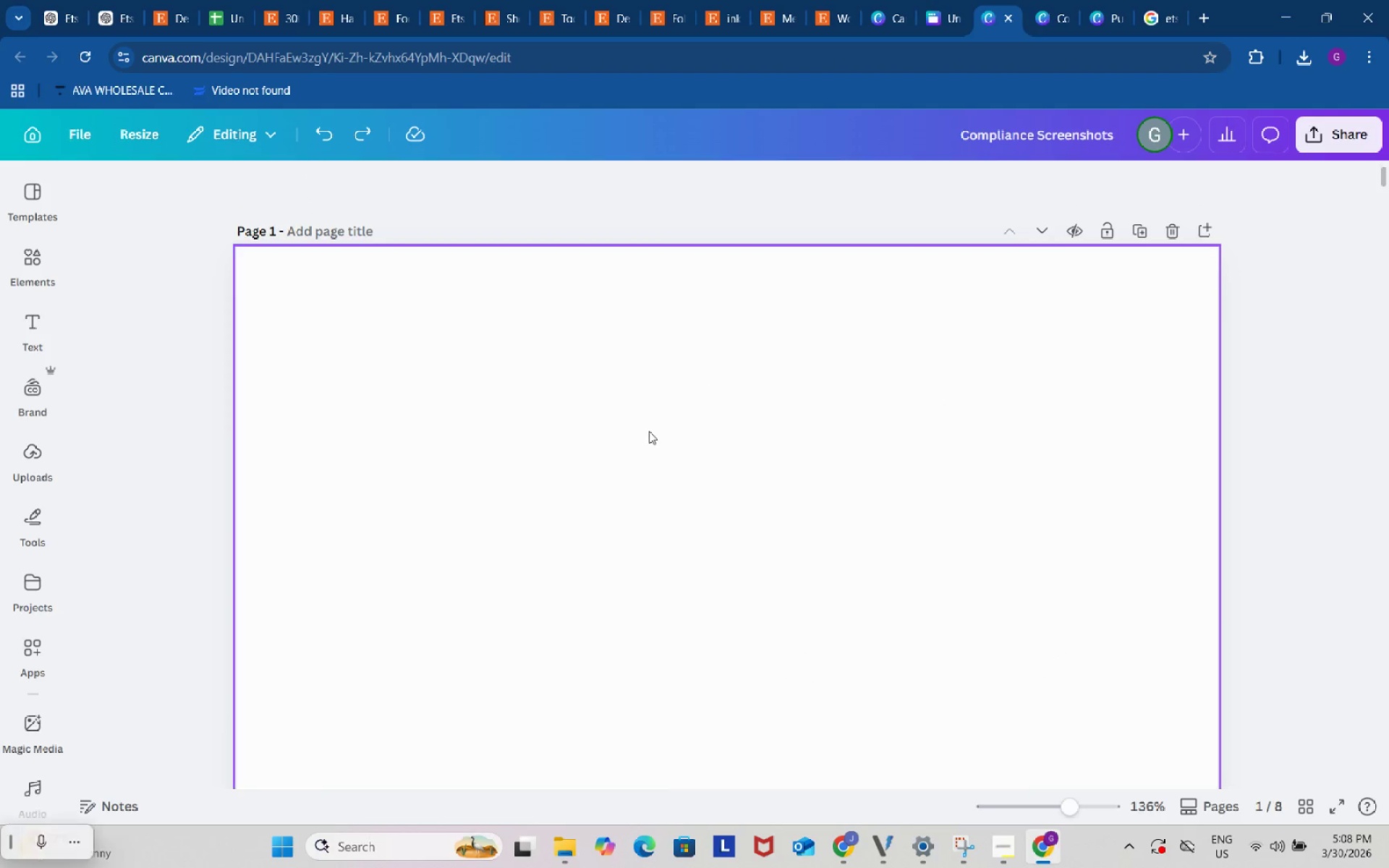 
left_click([499, 490])
 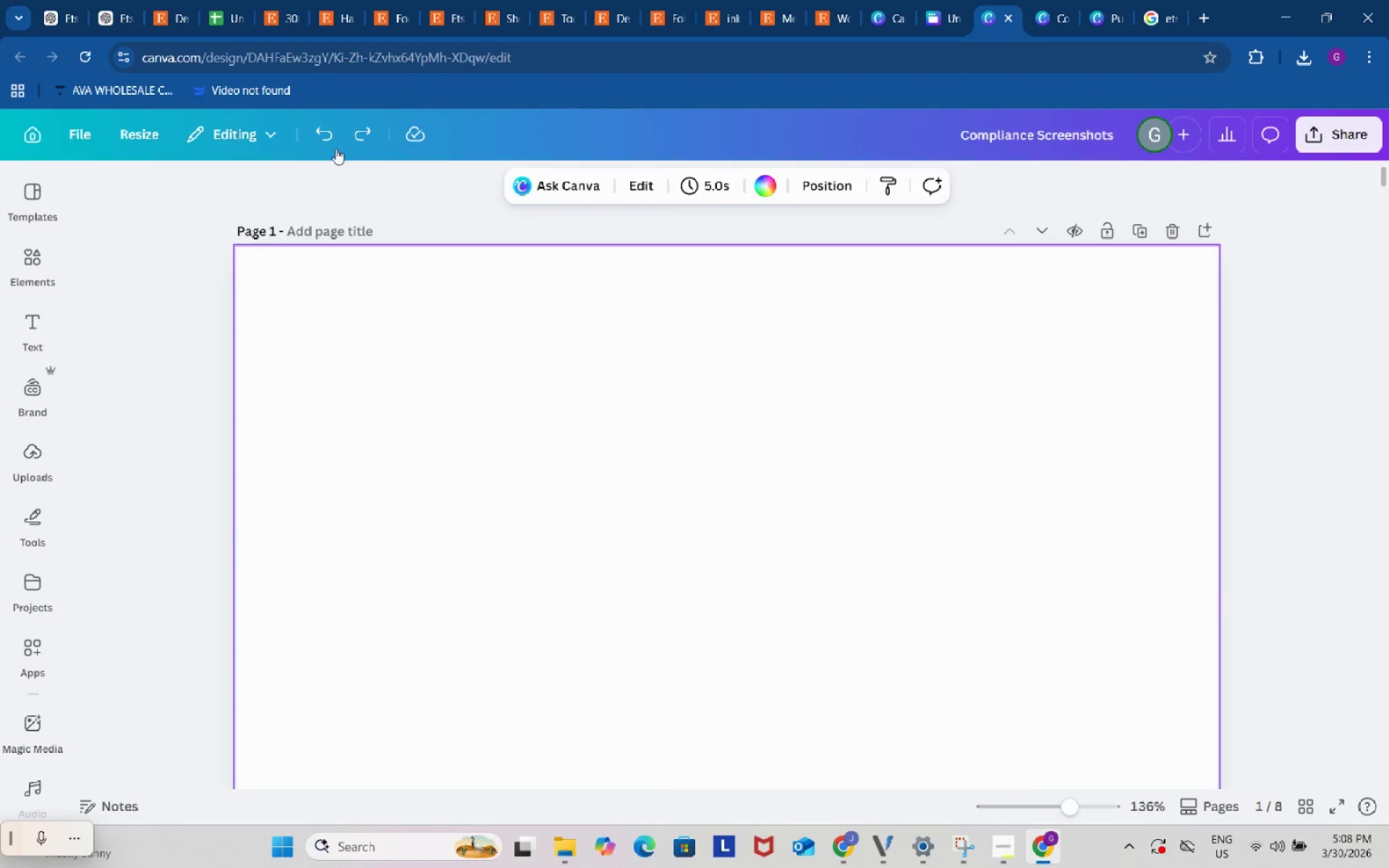 
left_click([324, 133])
 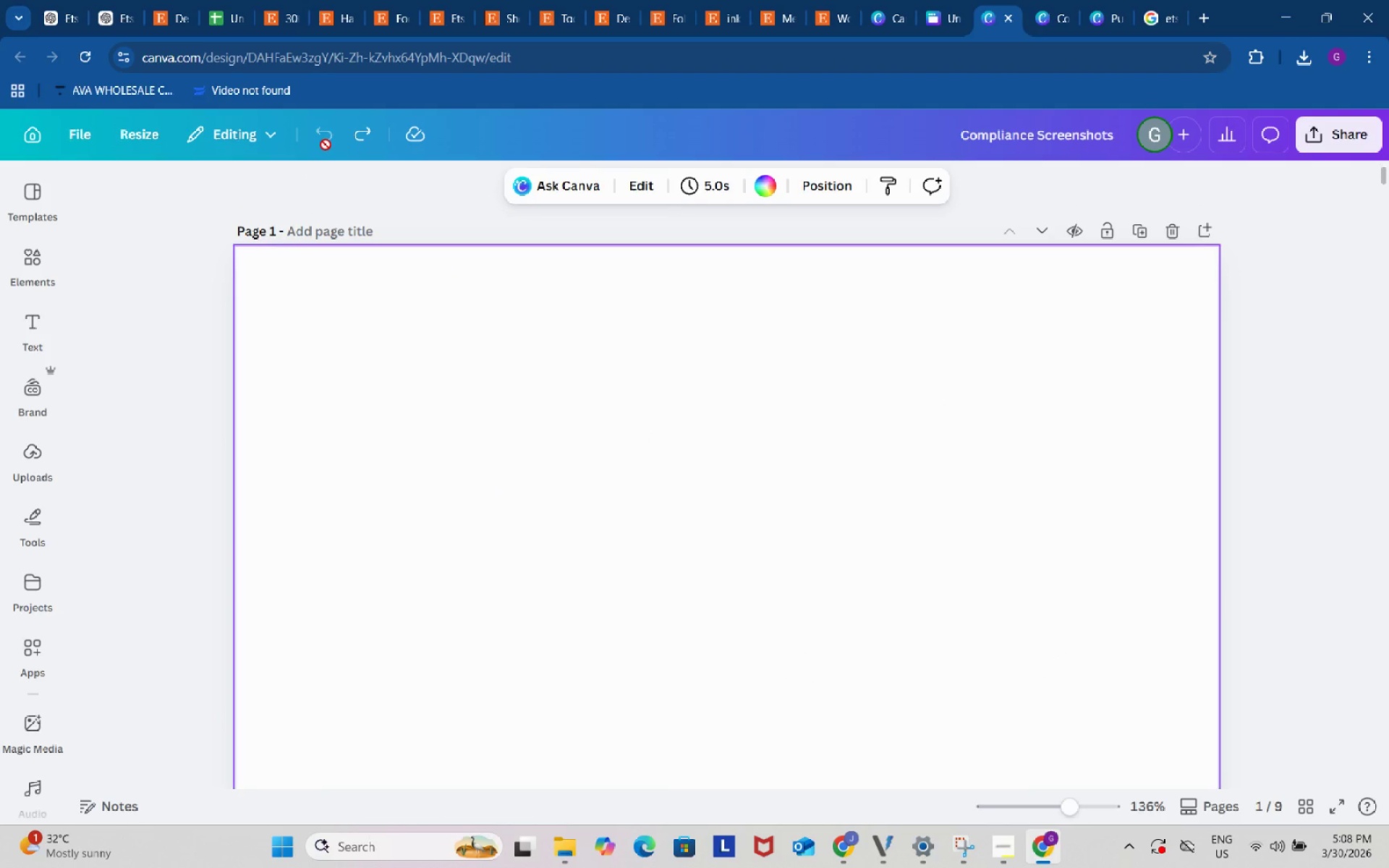 
left_click([326, 139])
 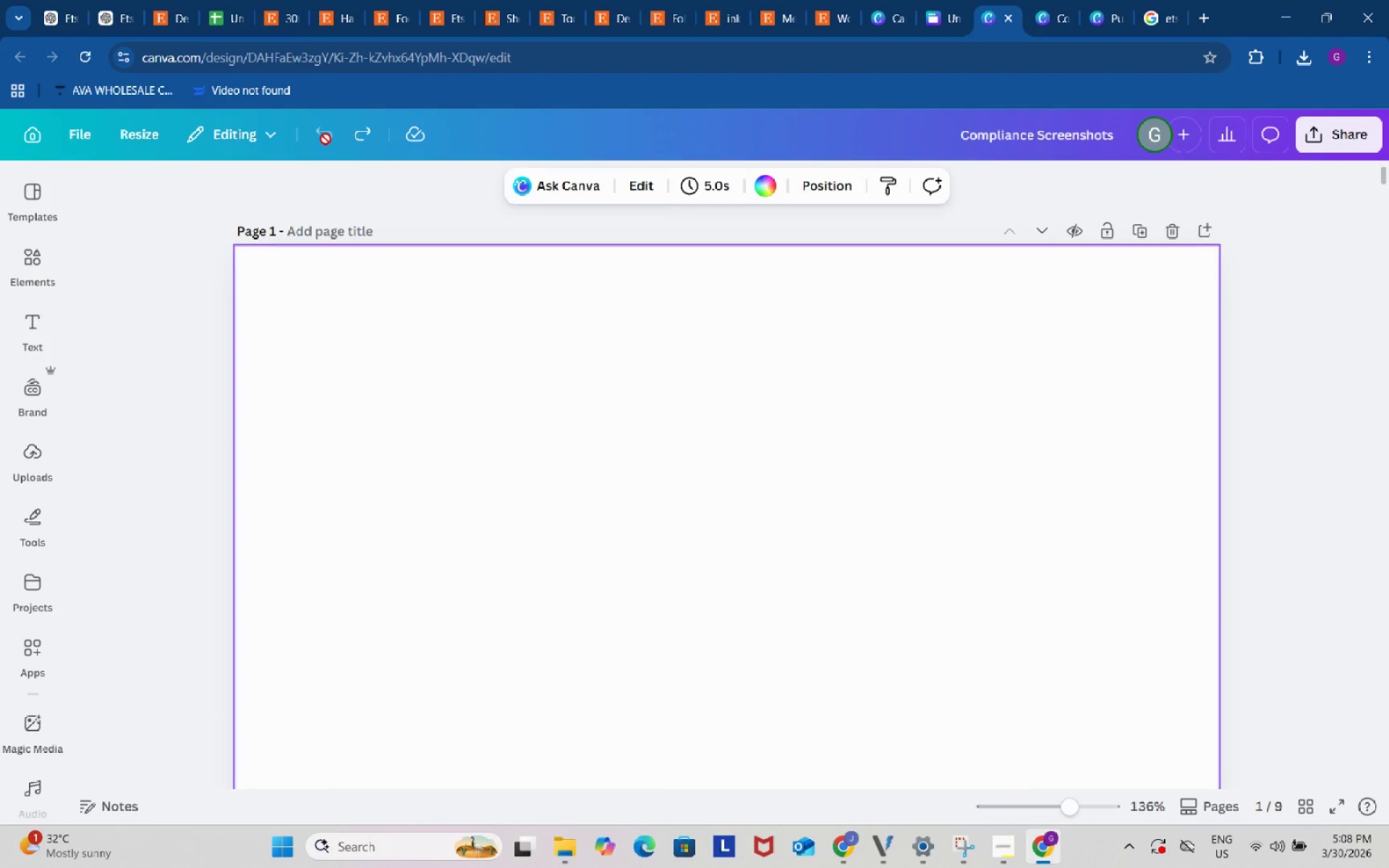 
scroll: coordinate [632, 469], scroll_direction: down, amount: 5.0
 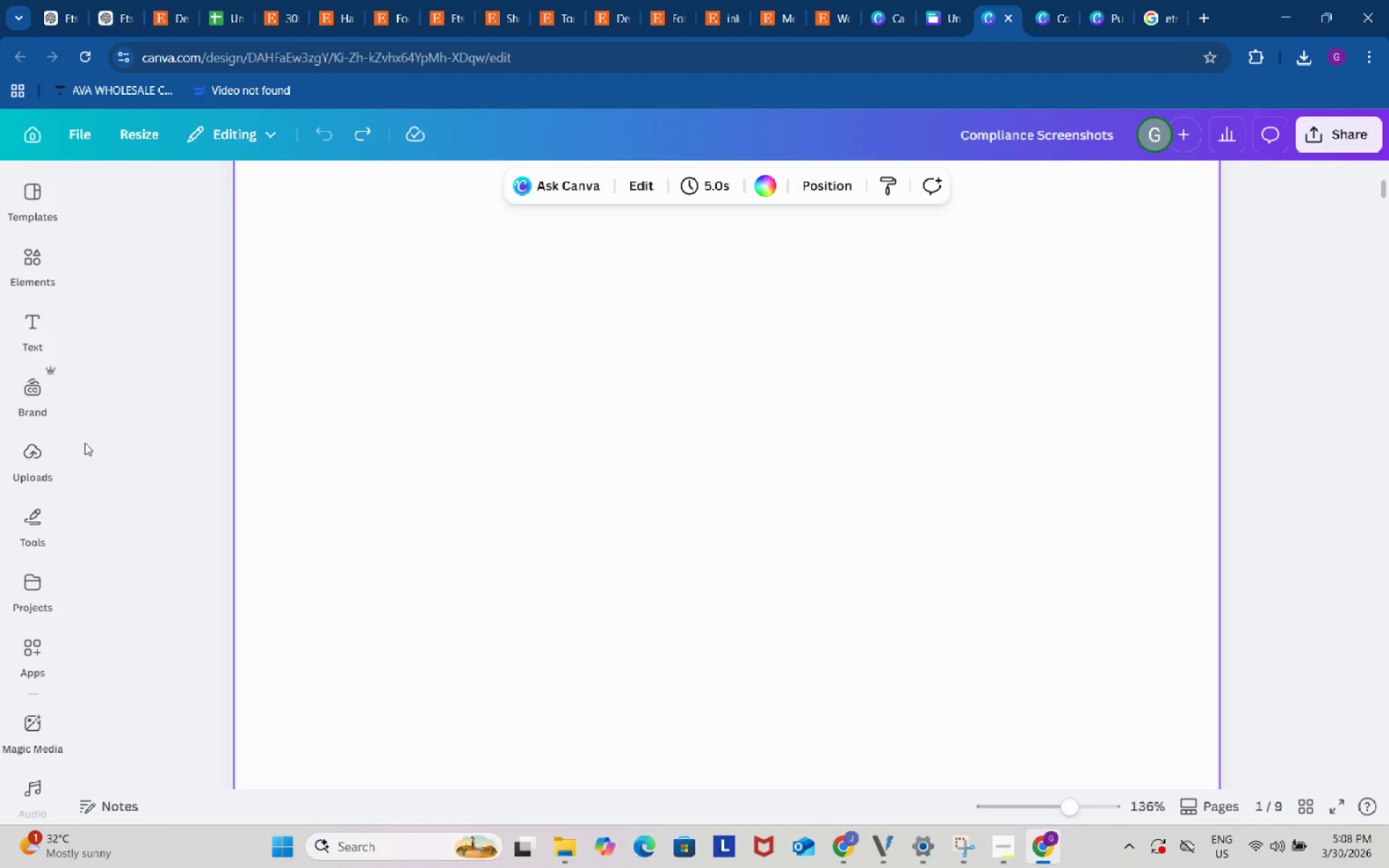 
left_click([21, 467])
 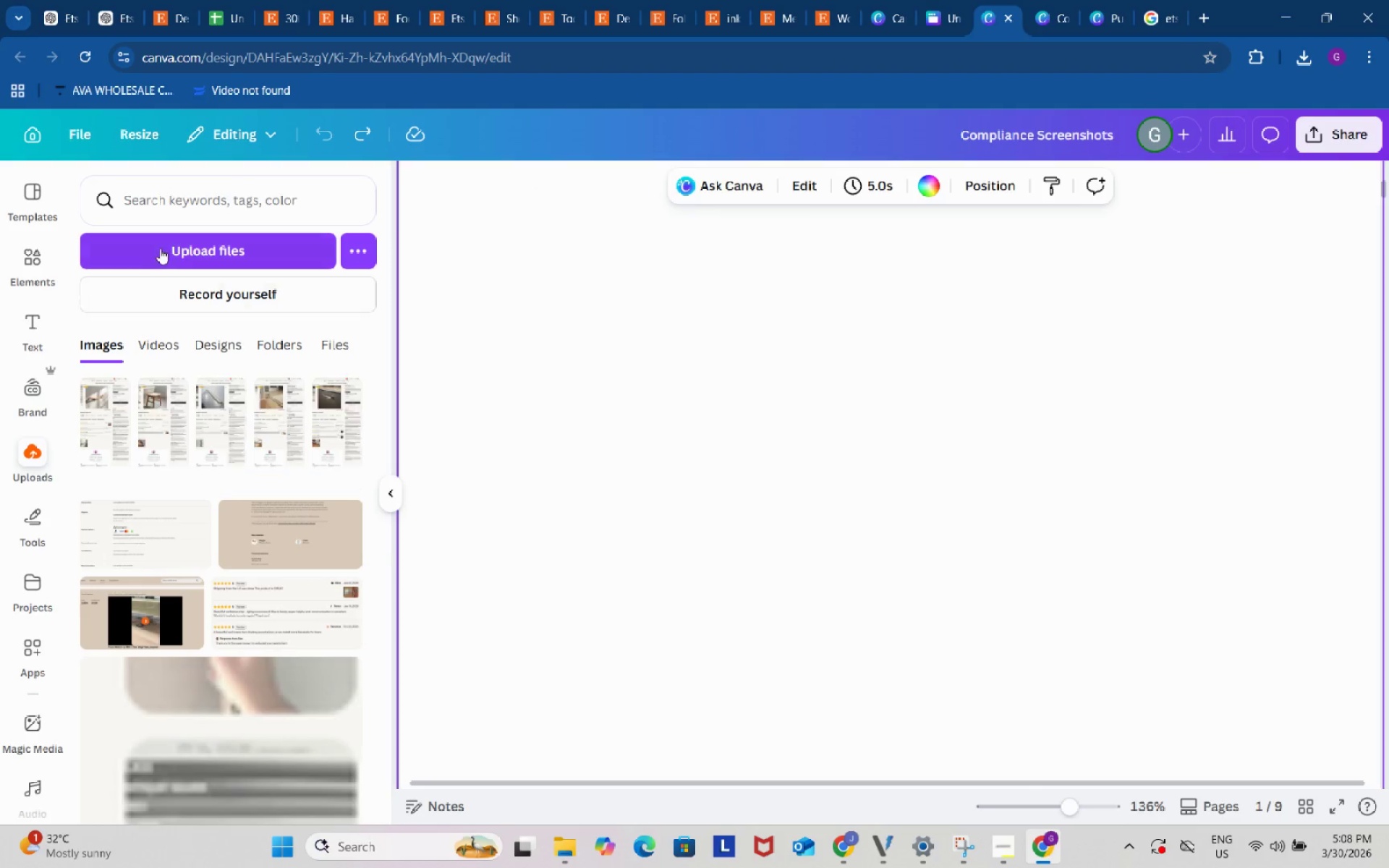 
left_click([161, 244])
 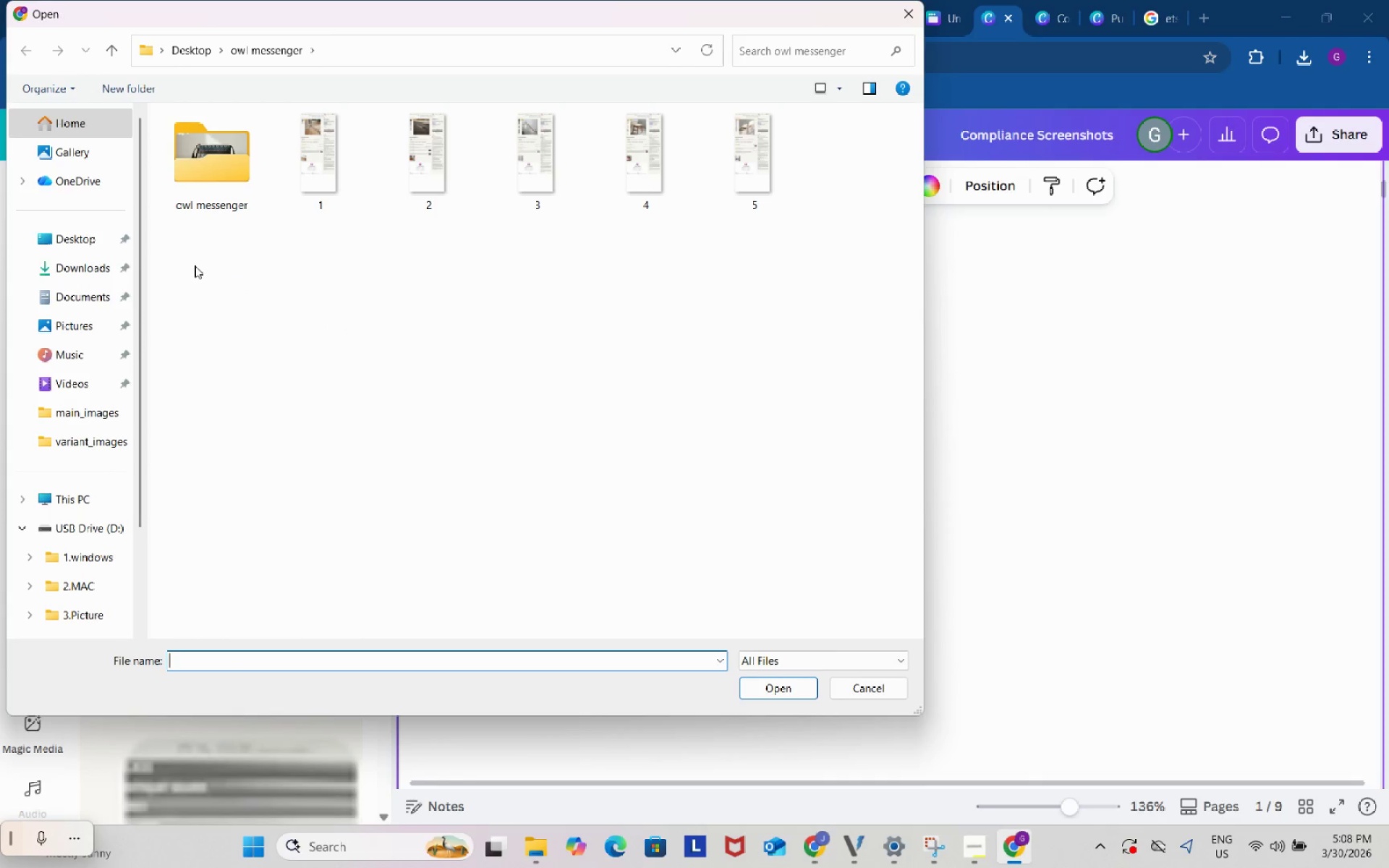 
left_click([86, 263])
 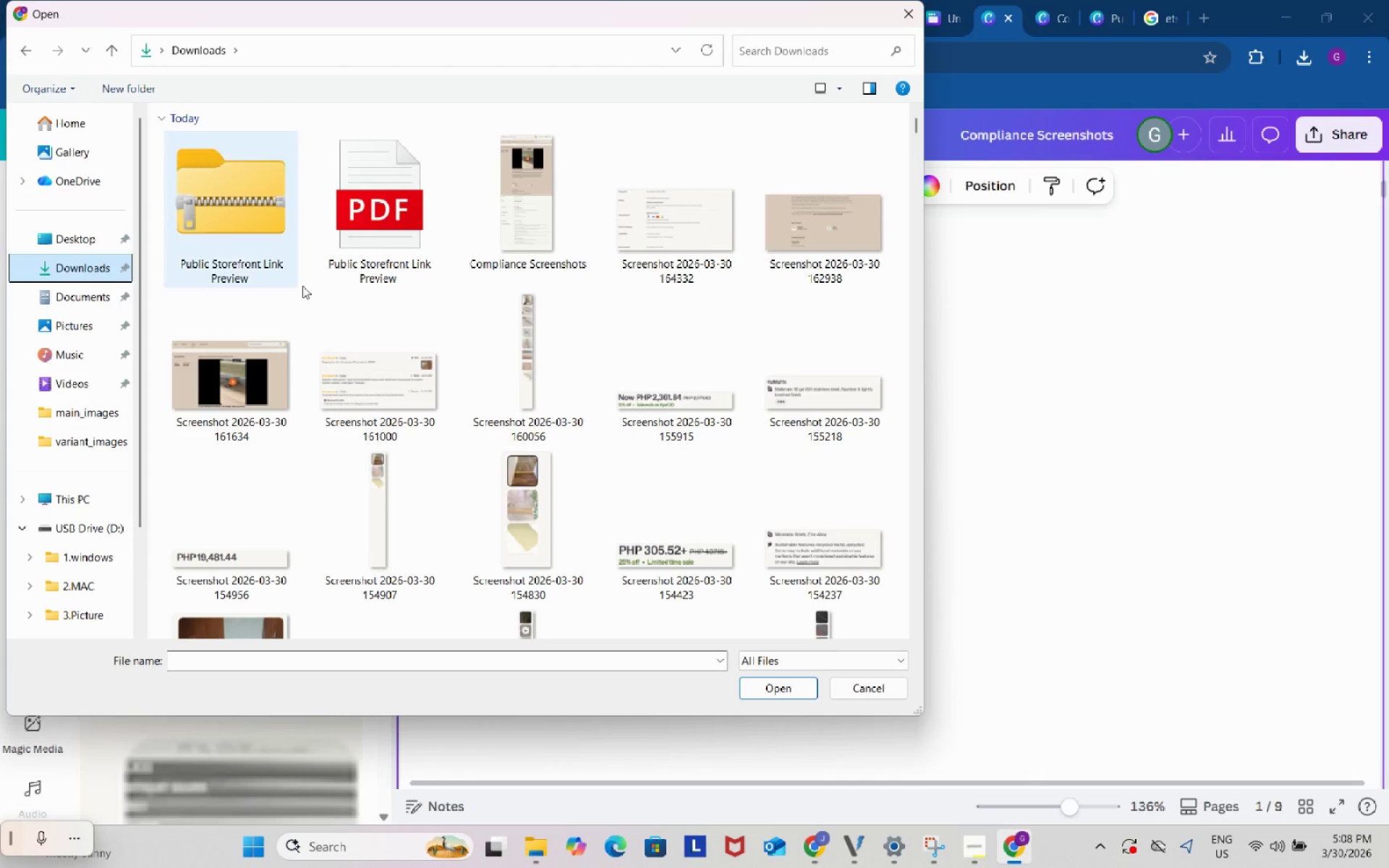 
left_click([524, 220])
 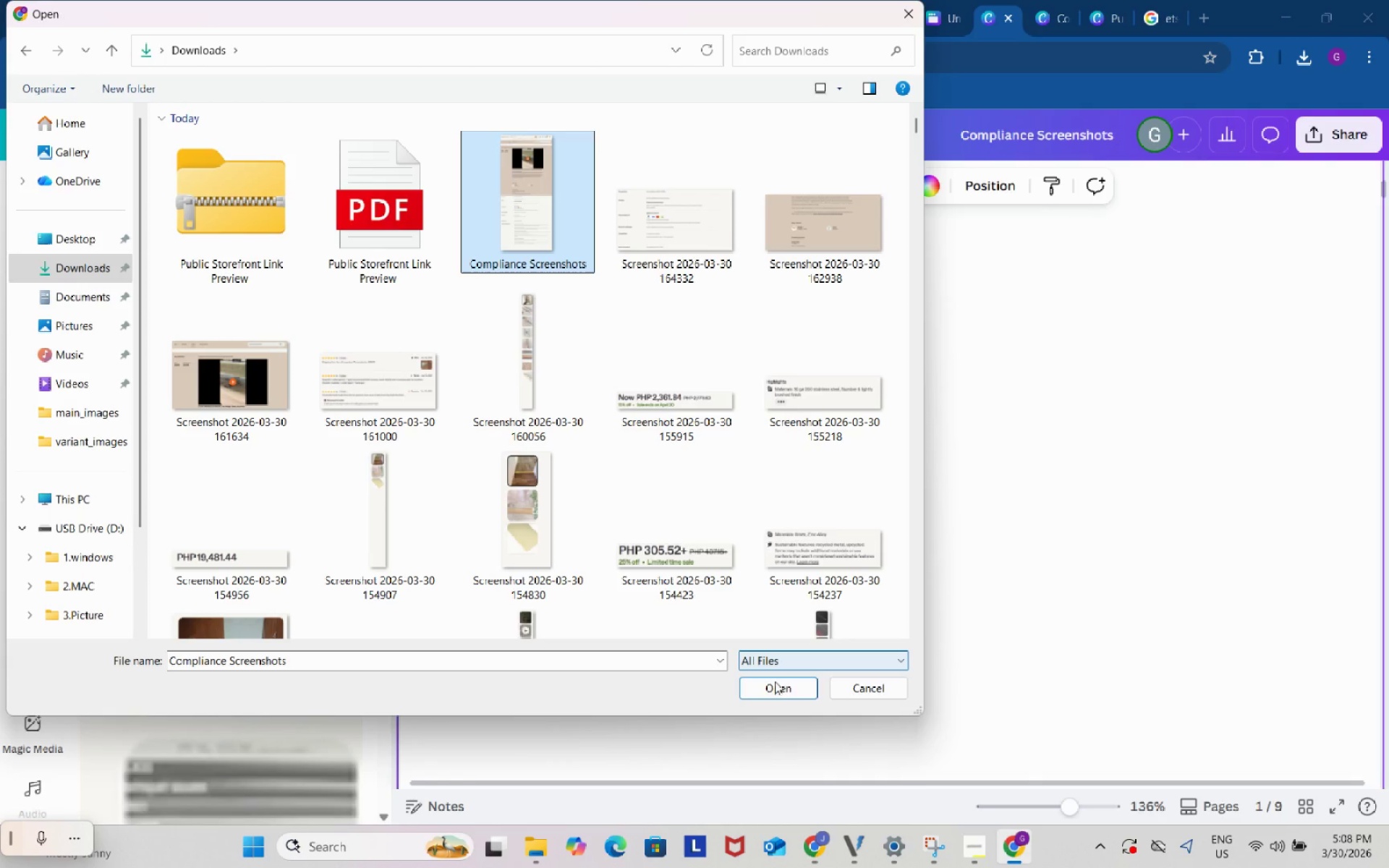 
left_click([778, 685])
 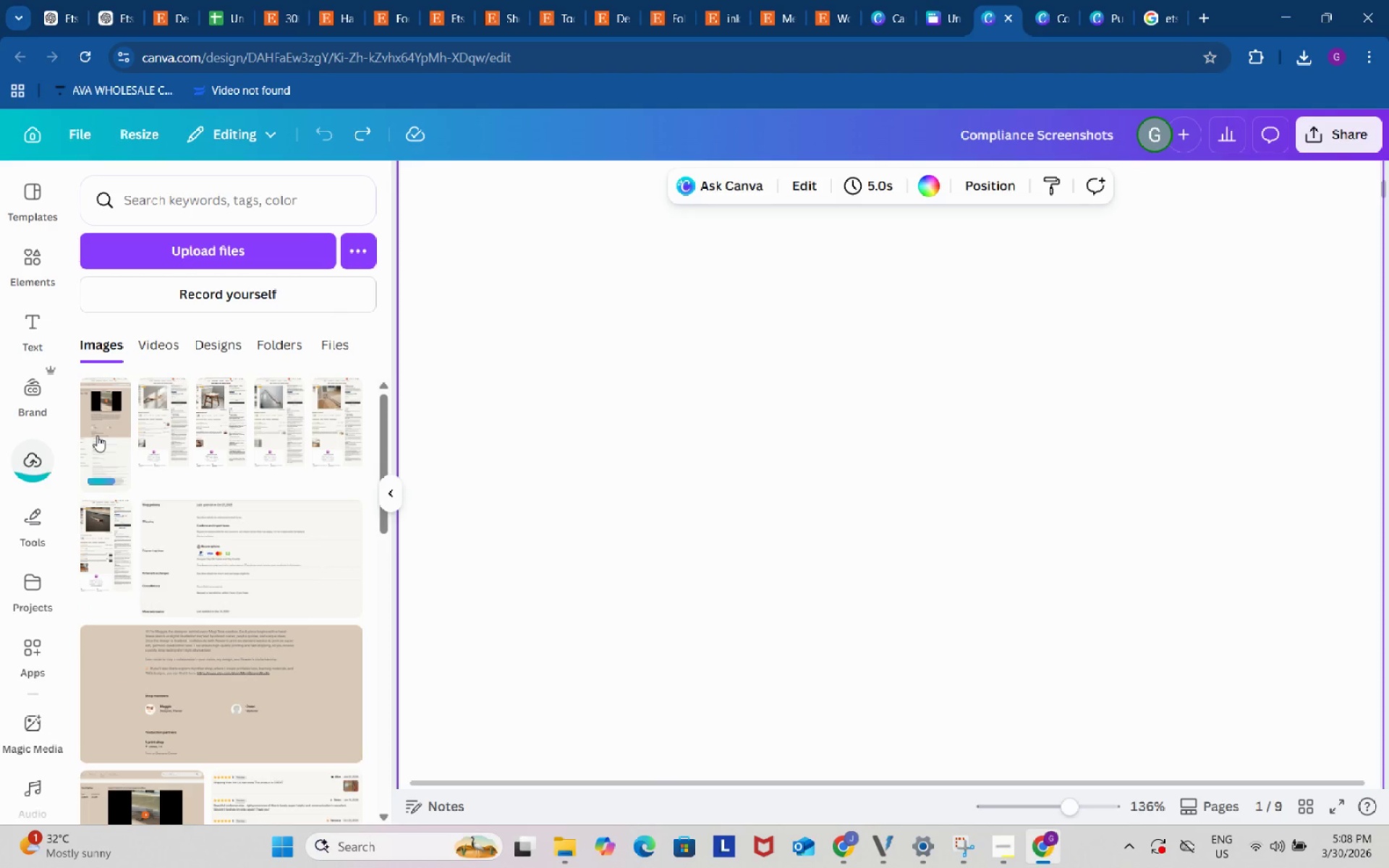 
left_click([95, 435])
 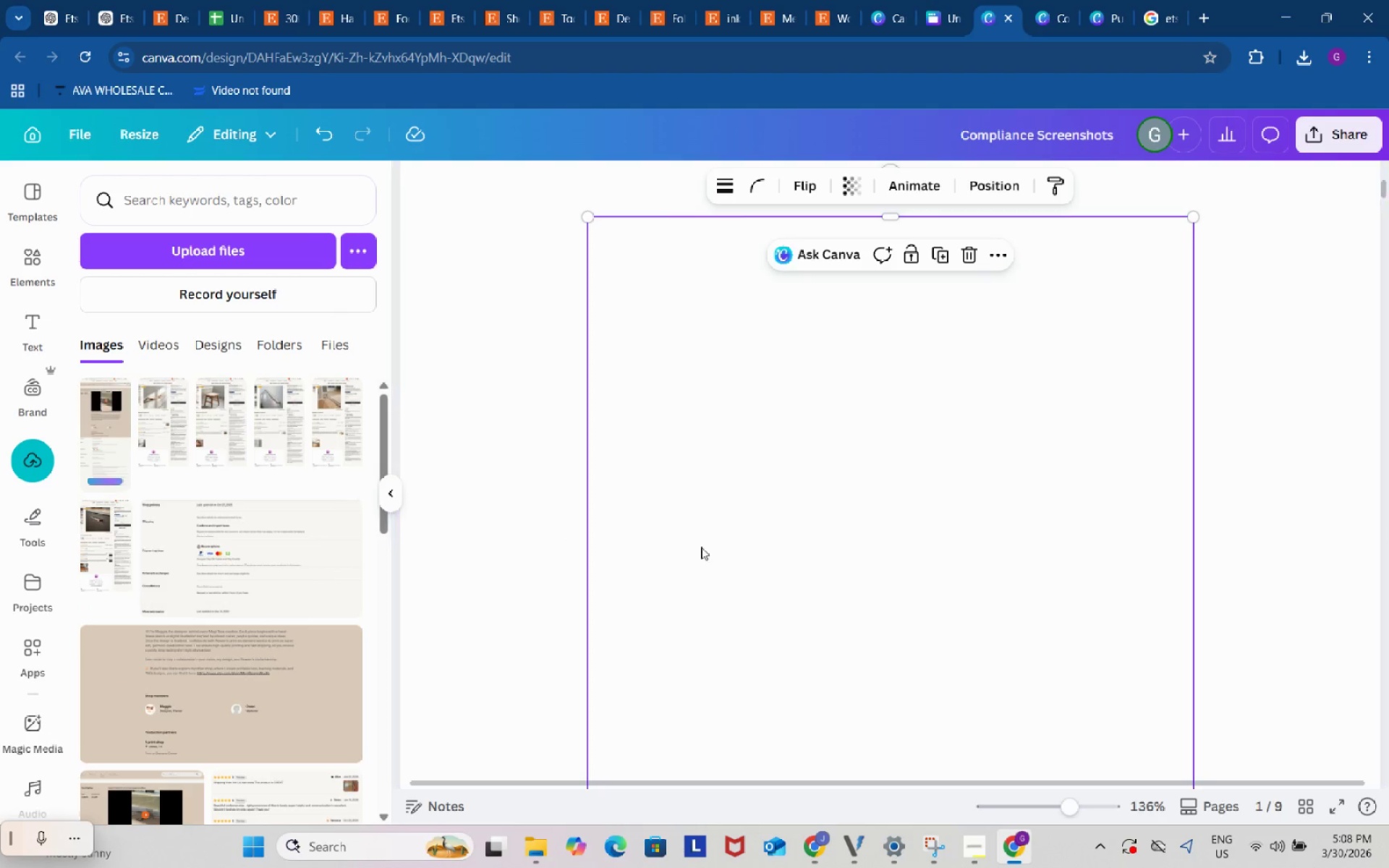 
mouse_move([801, 563])
 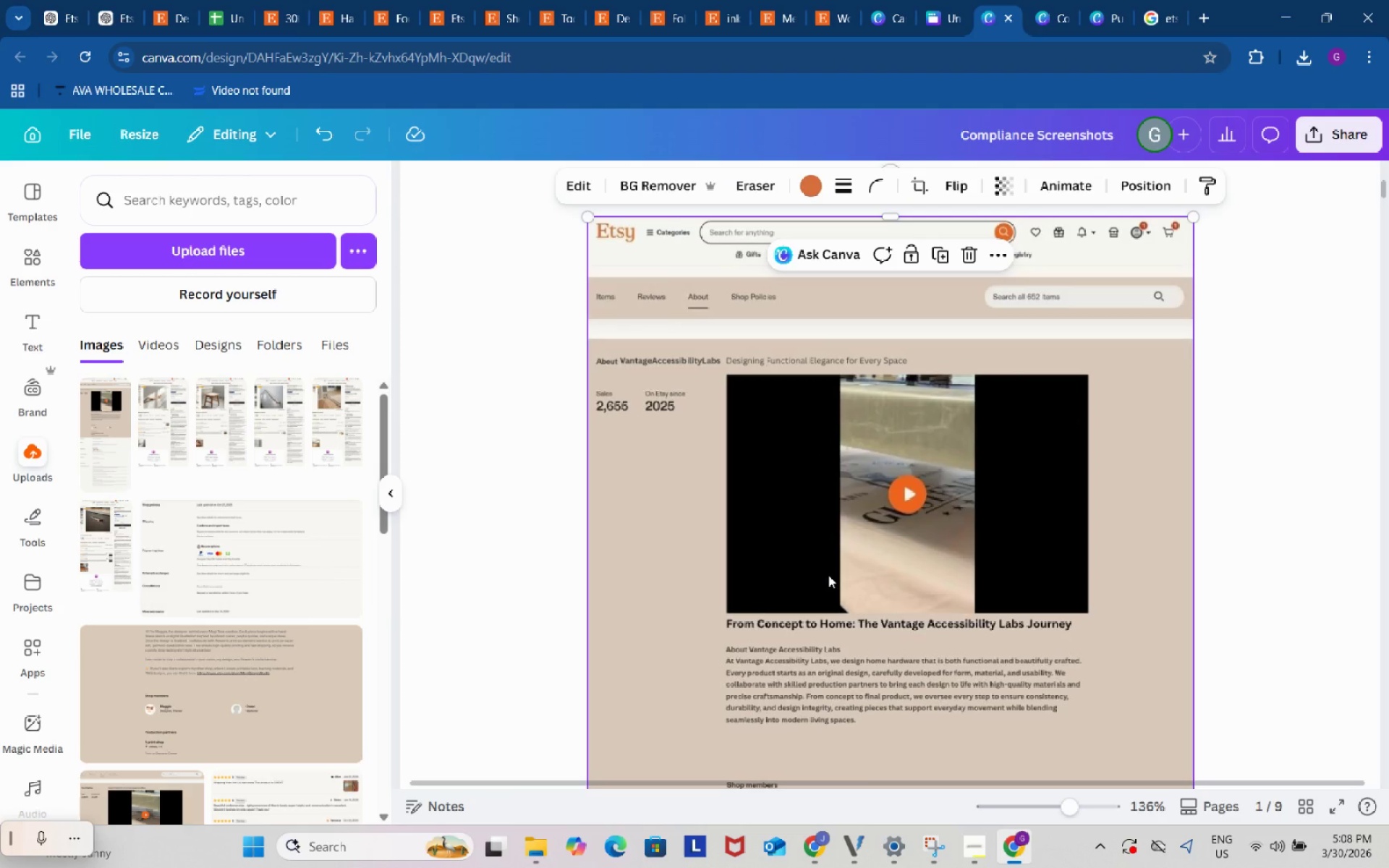 
left_click_drag(start_coordinate=[828, 575], to_coordinate=[759, 432])
 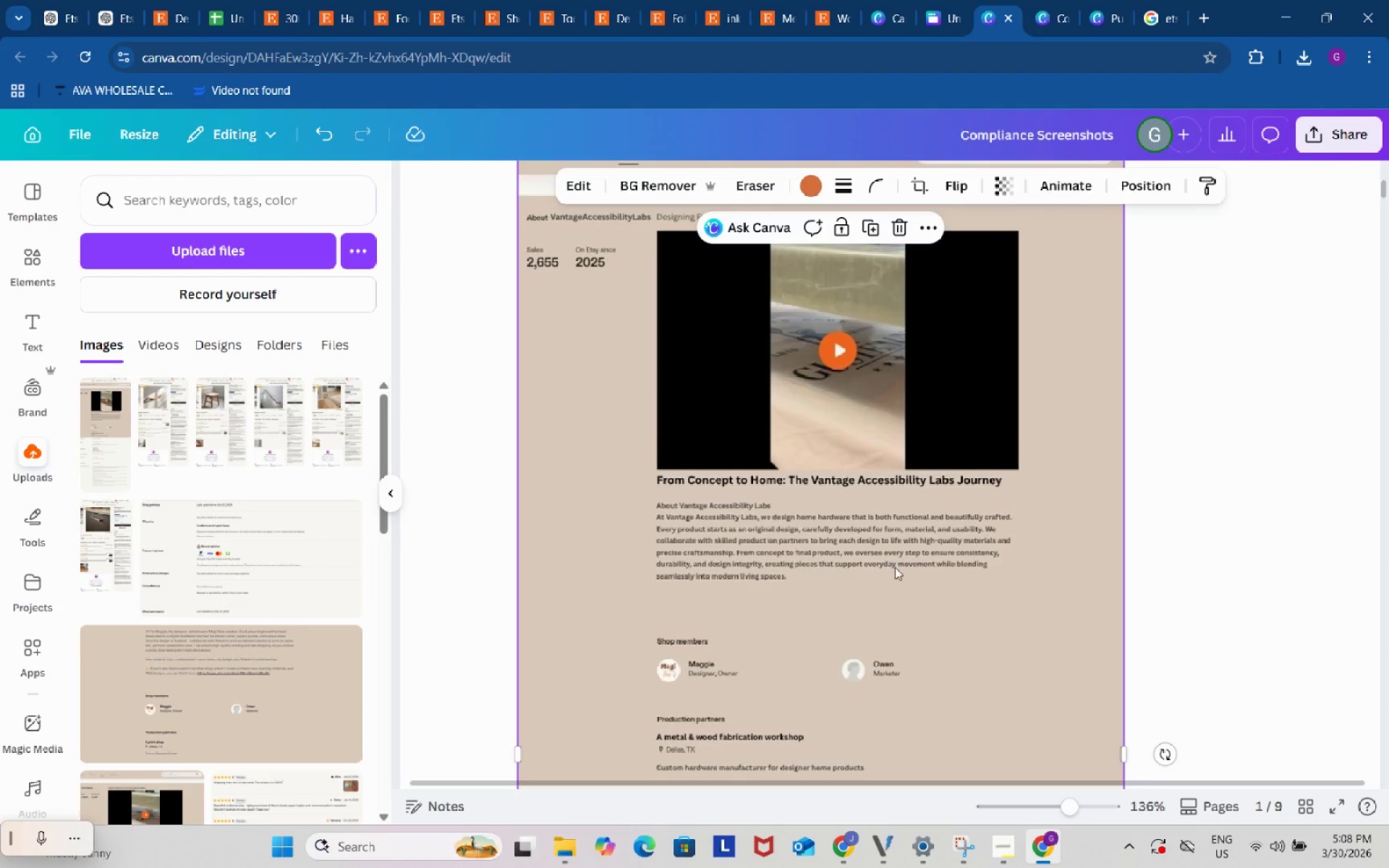 
scroll: coordinate [896, 568], scroll_direction: up, amount: 3.0
 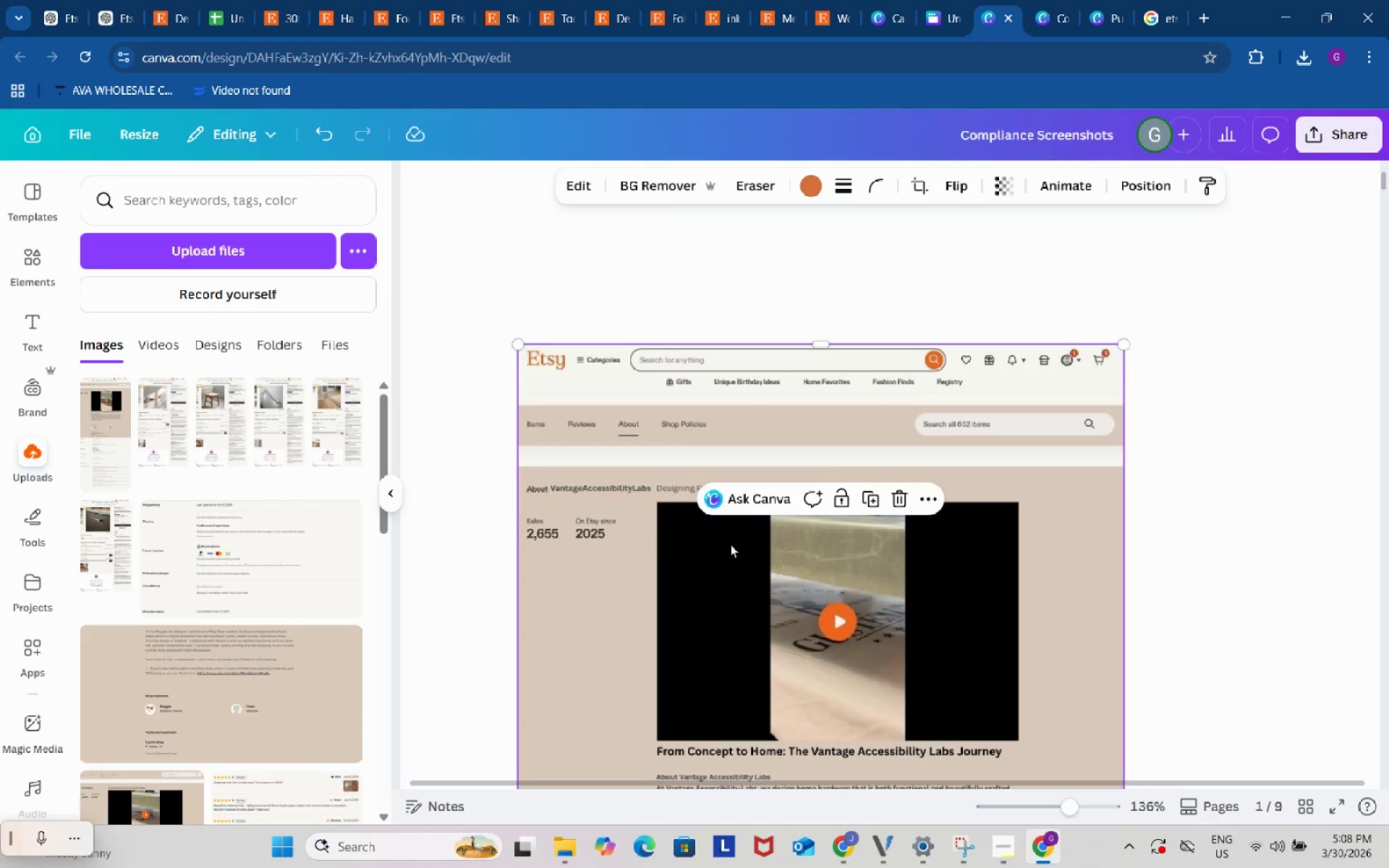 
left_click_drag(start_coordinate=[686, 587], to_coordinate=[624, 419])
 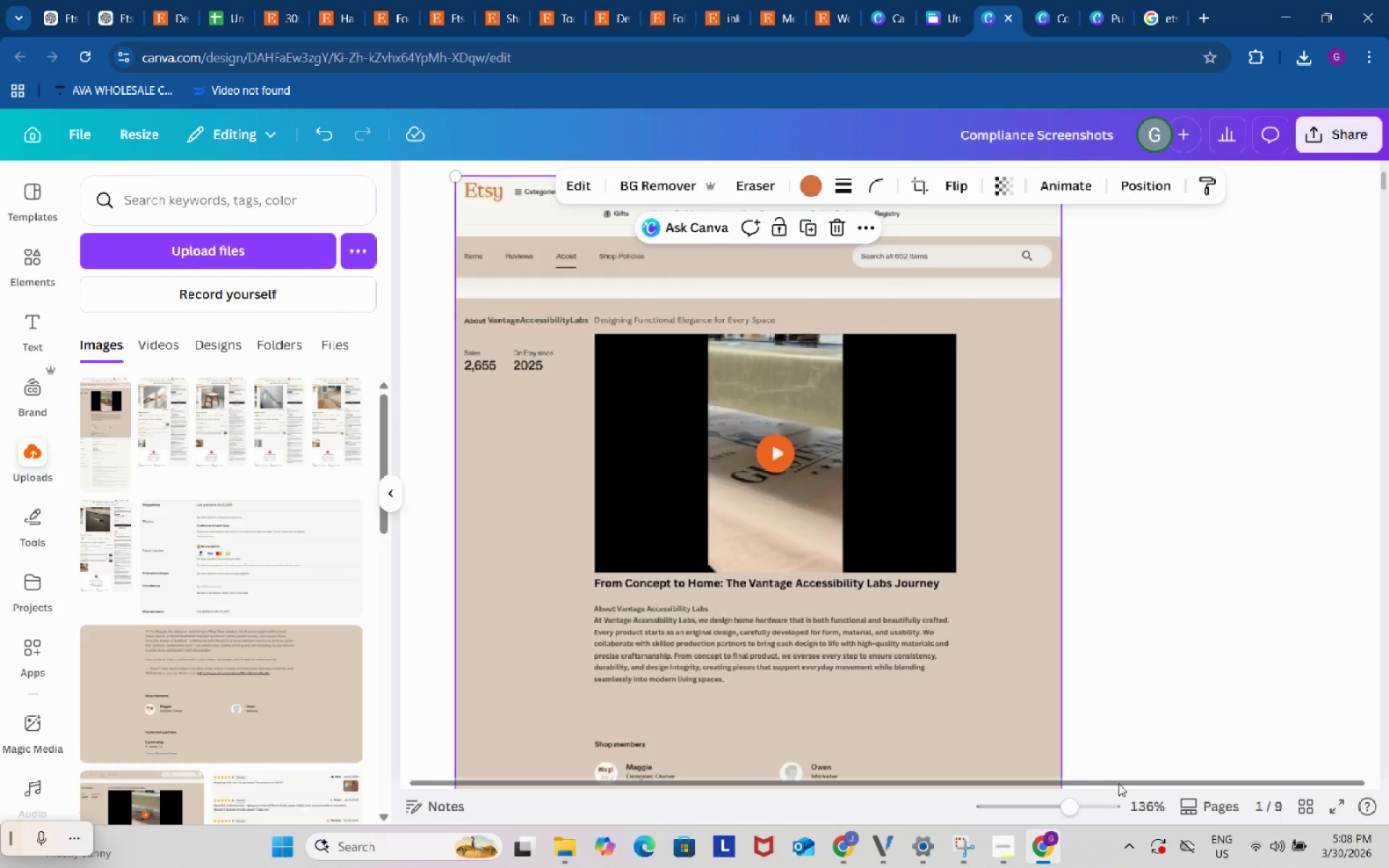 
left_click_drag(start_coordinate=[1118, 782], to_coordinate=[1075, 781])
 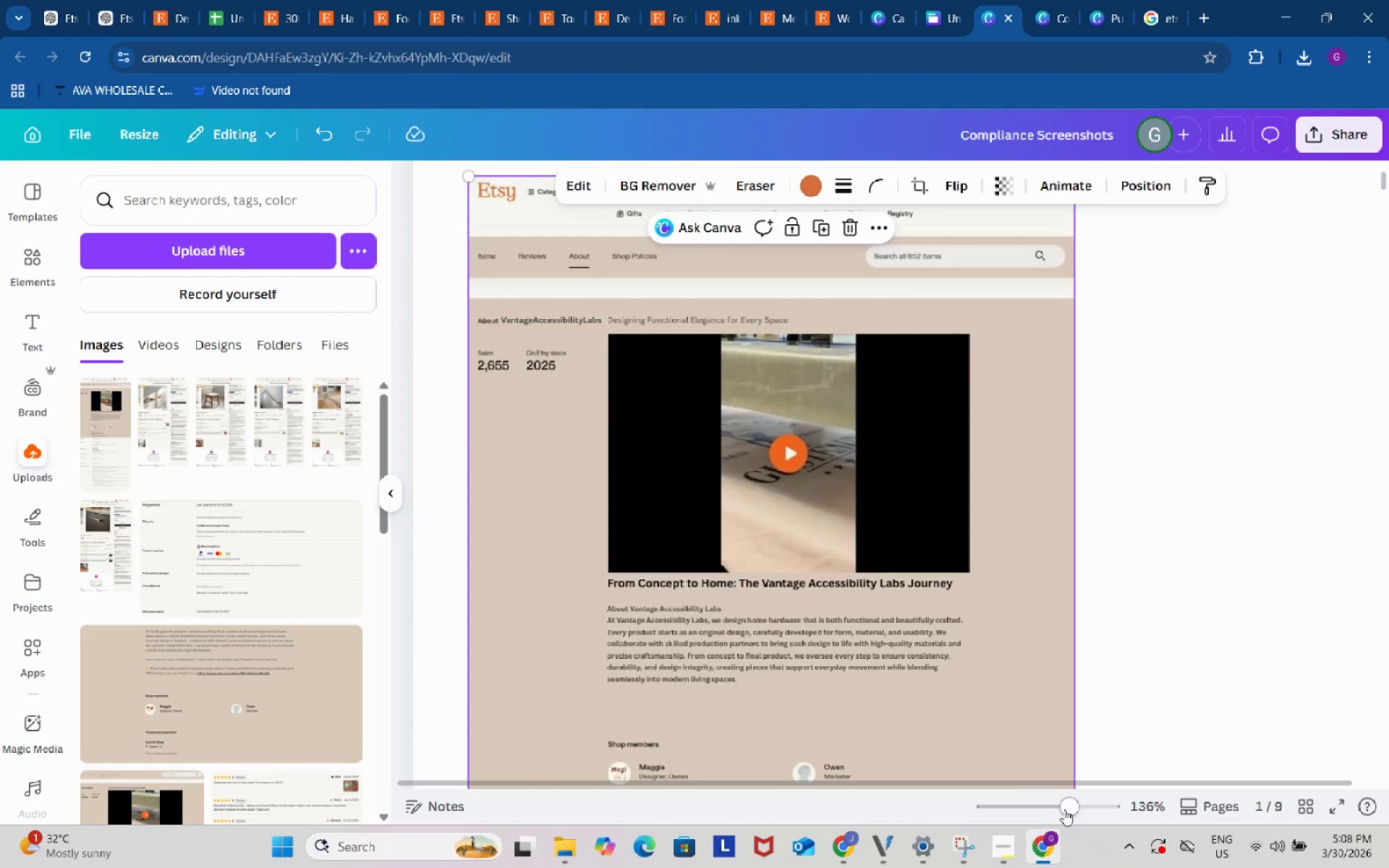 
left_click_drag(start_coordinate=[1067, 809], to_coordinate=[1033, 801])
 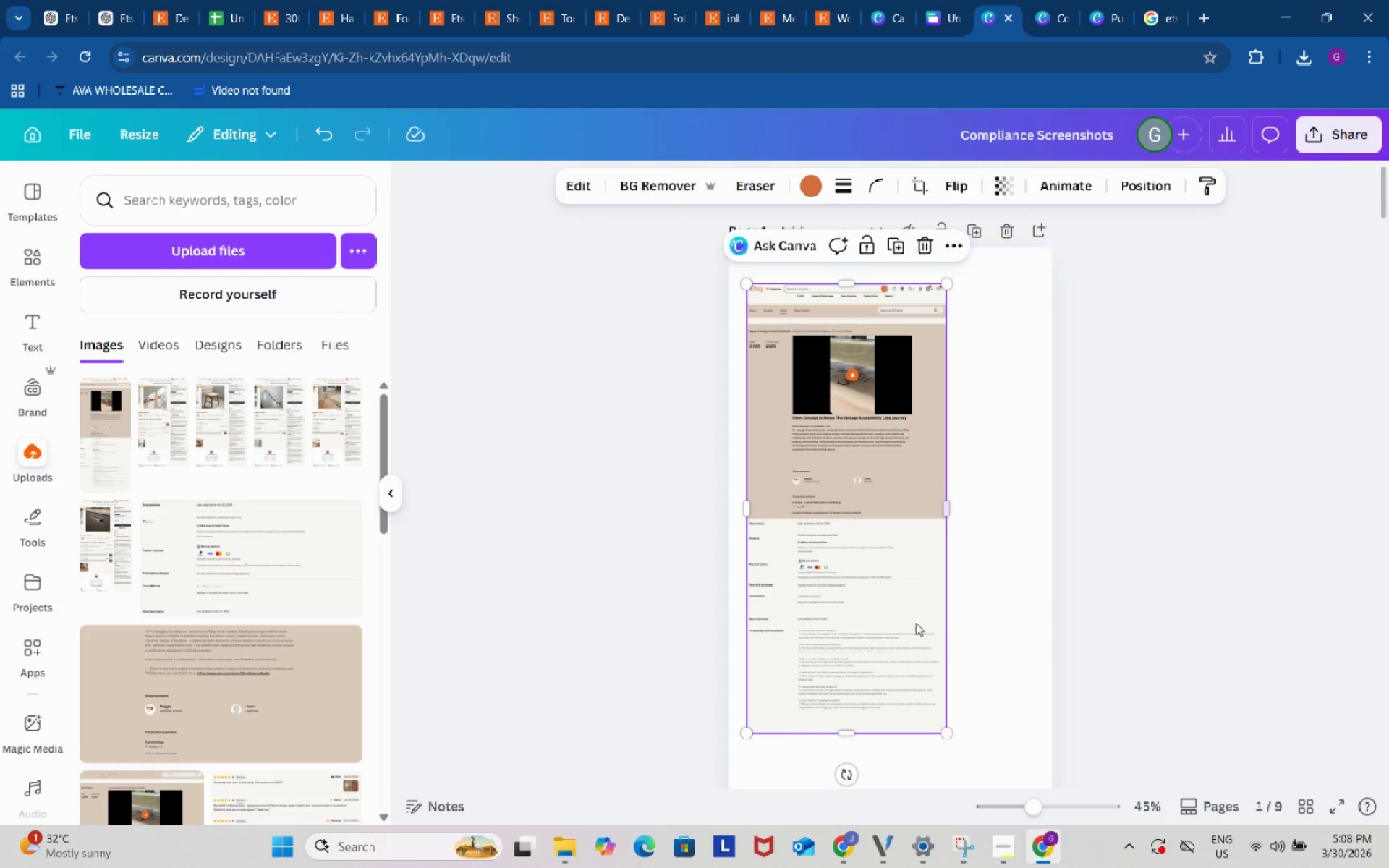 
left_click_drag(start_coordinate=[914, 622], to_coordinate=[895, 589])
 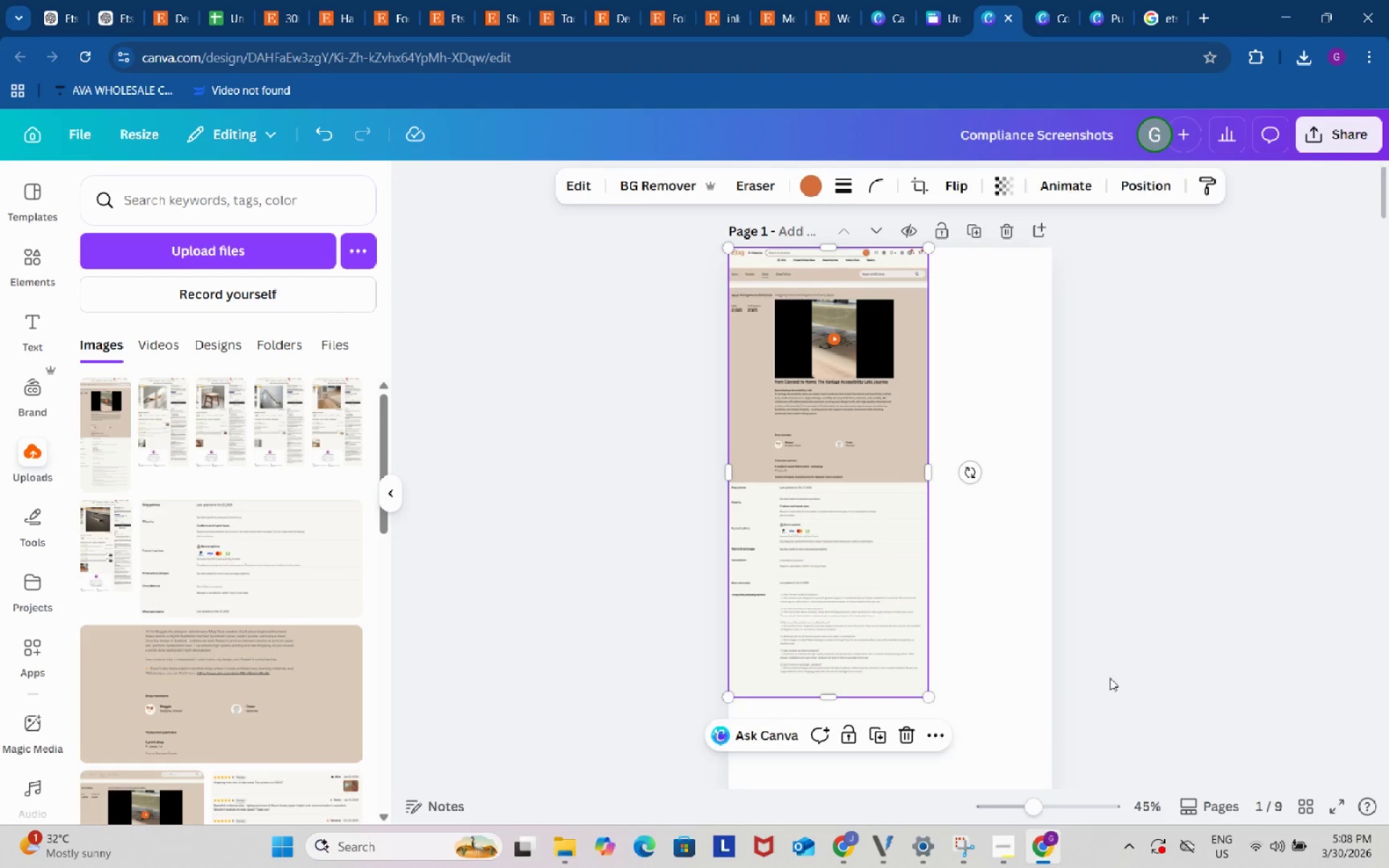 
scroll: coordinate [1110, 678], scroll_direction: down, amount: 1.0
 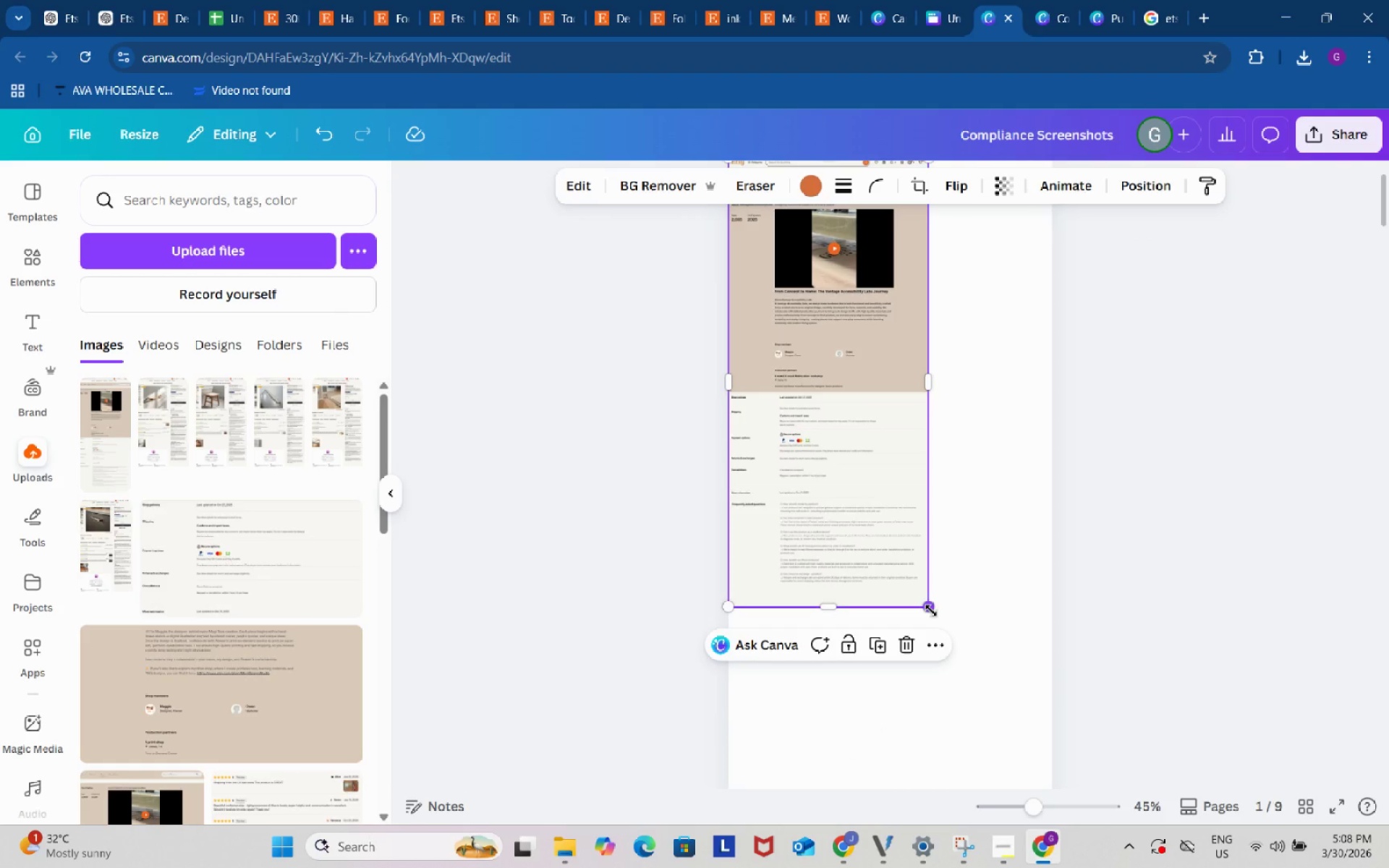 
left_click_drag(start_coordinate=[931, 610], to_coordinate=[1123, 854])
 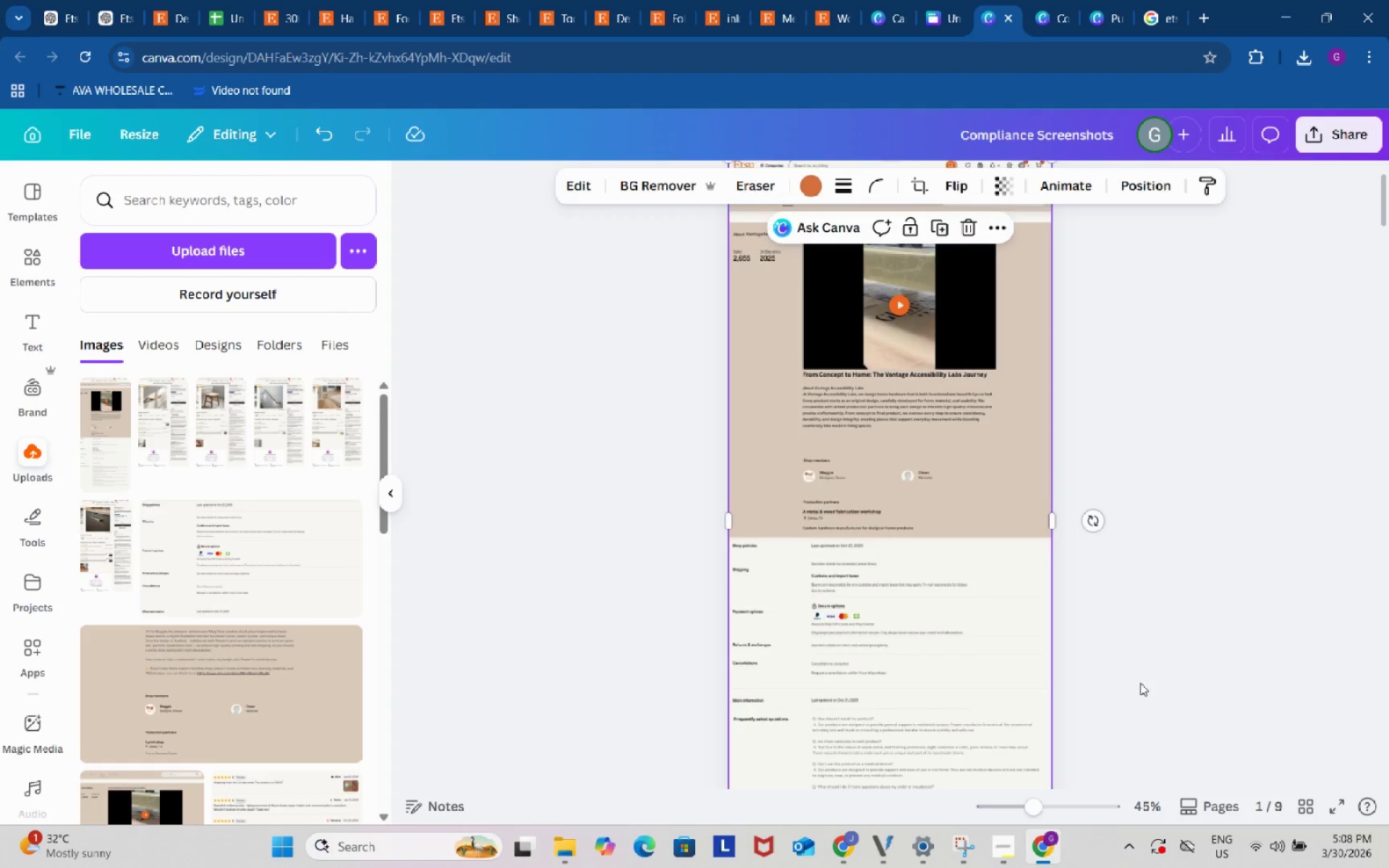 
scroll: coordinate [1140, 683], scroll_direction: down, amount: 4.0
 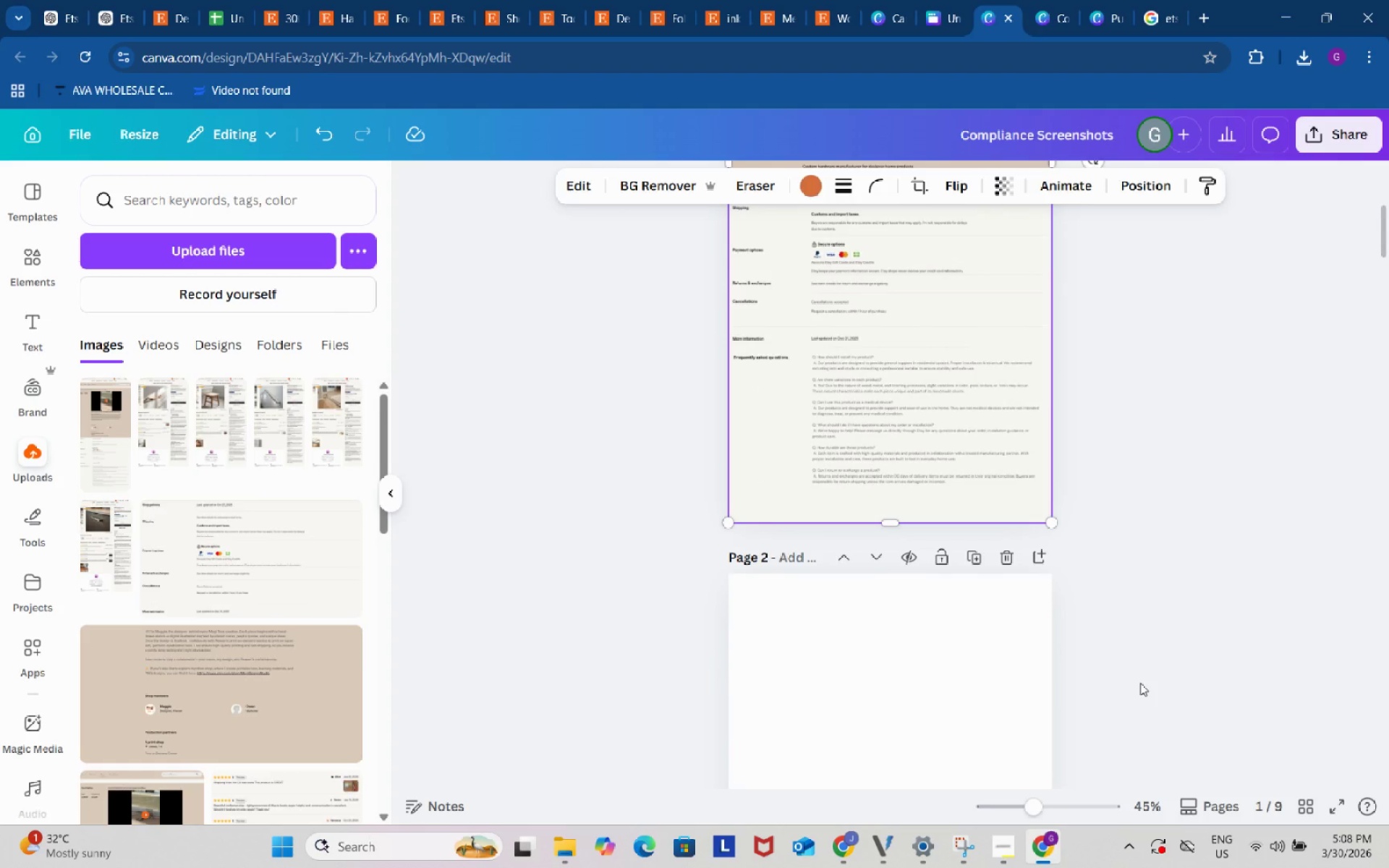 
scroll: coordinate [1140, 683], scroll_direction: up, amount: 4.0
 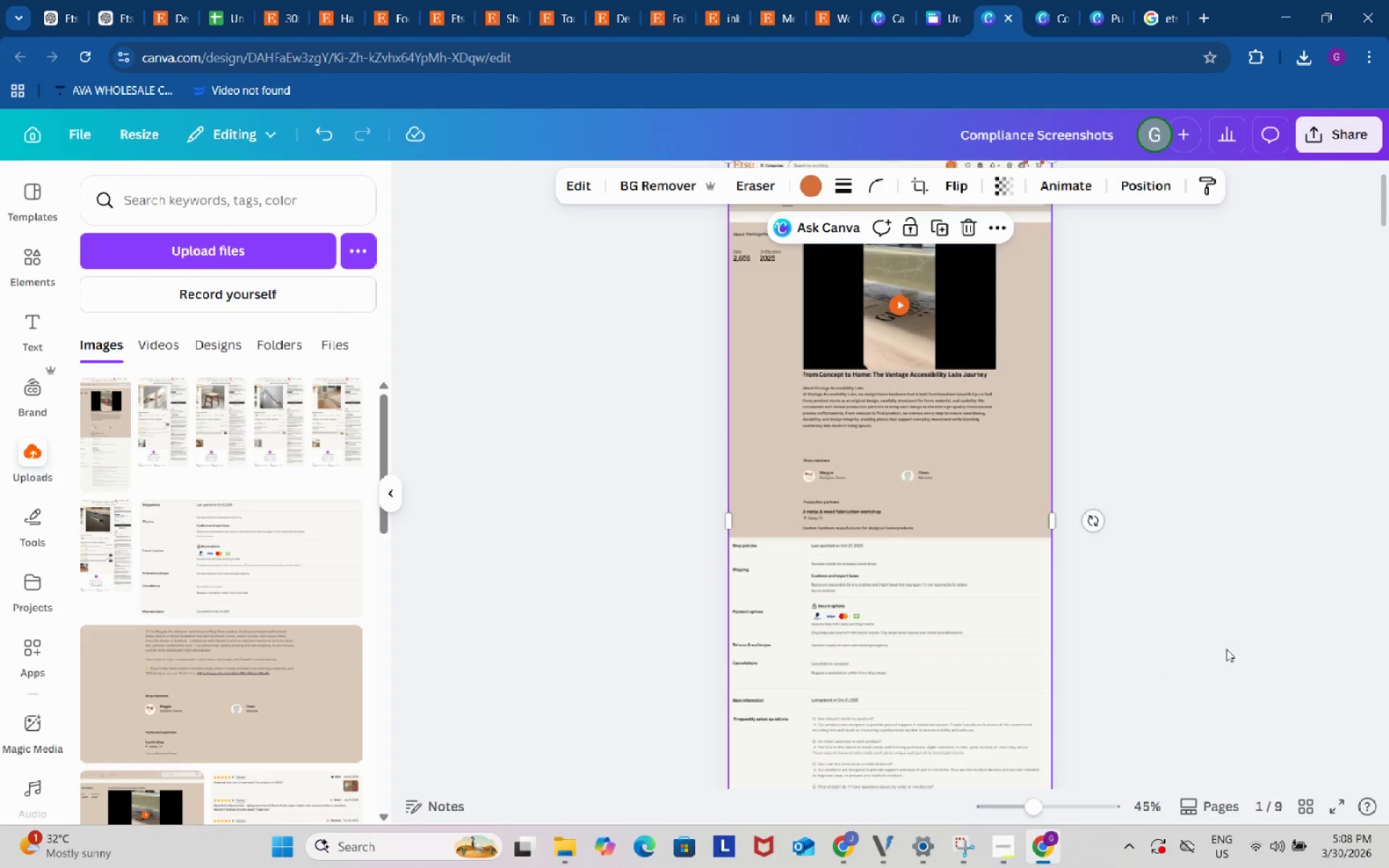 
left_click([1229, 582])
 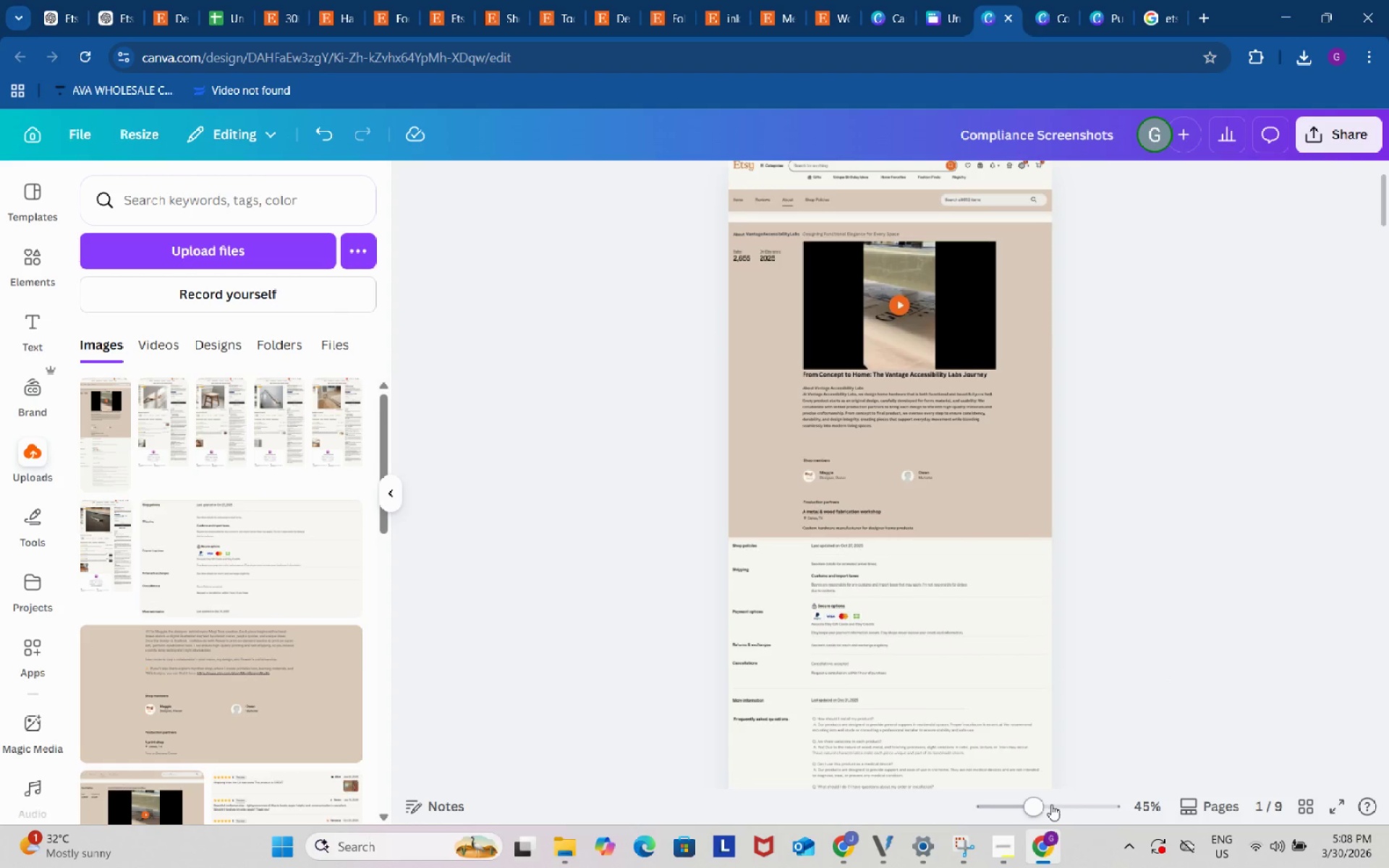 
left_click_drag(start_coordinate=[1045, 804], to_coordinate=[1082, 799])
 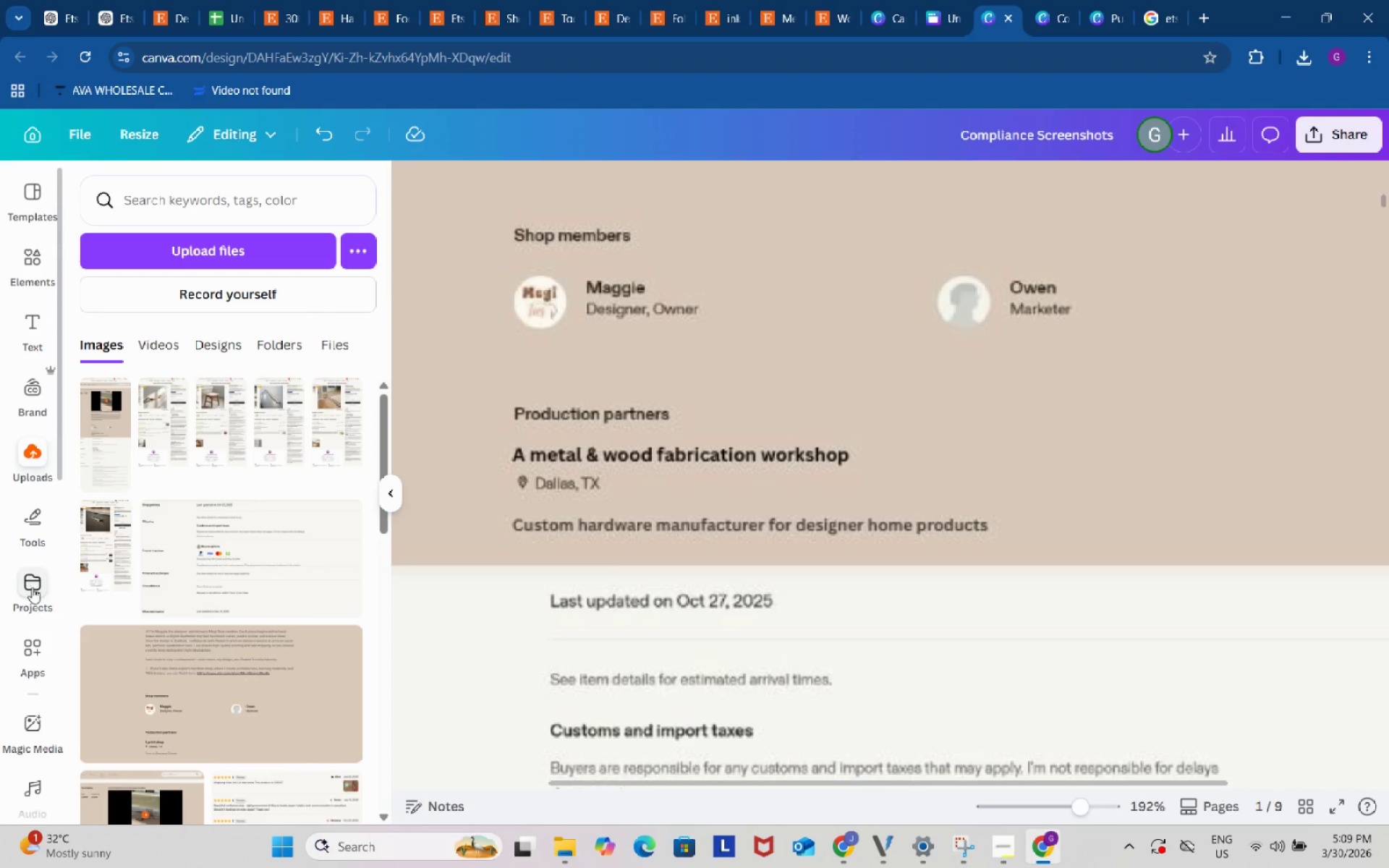 
scroll: coordinate [35, 539], scroll_direction: down, amount: 3.0
 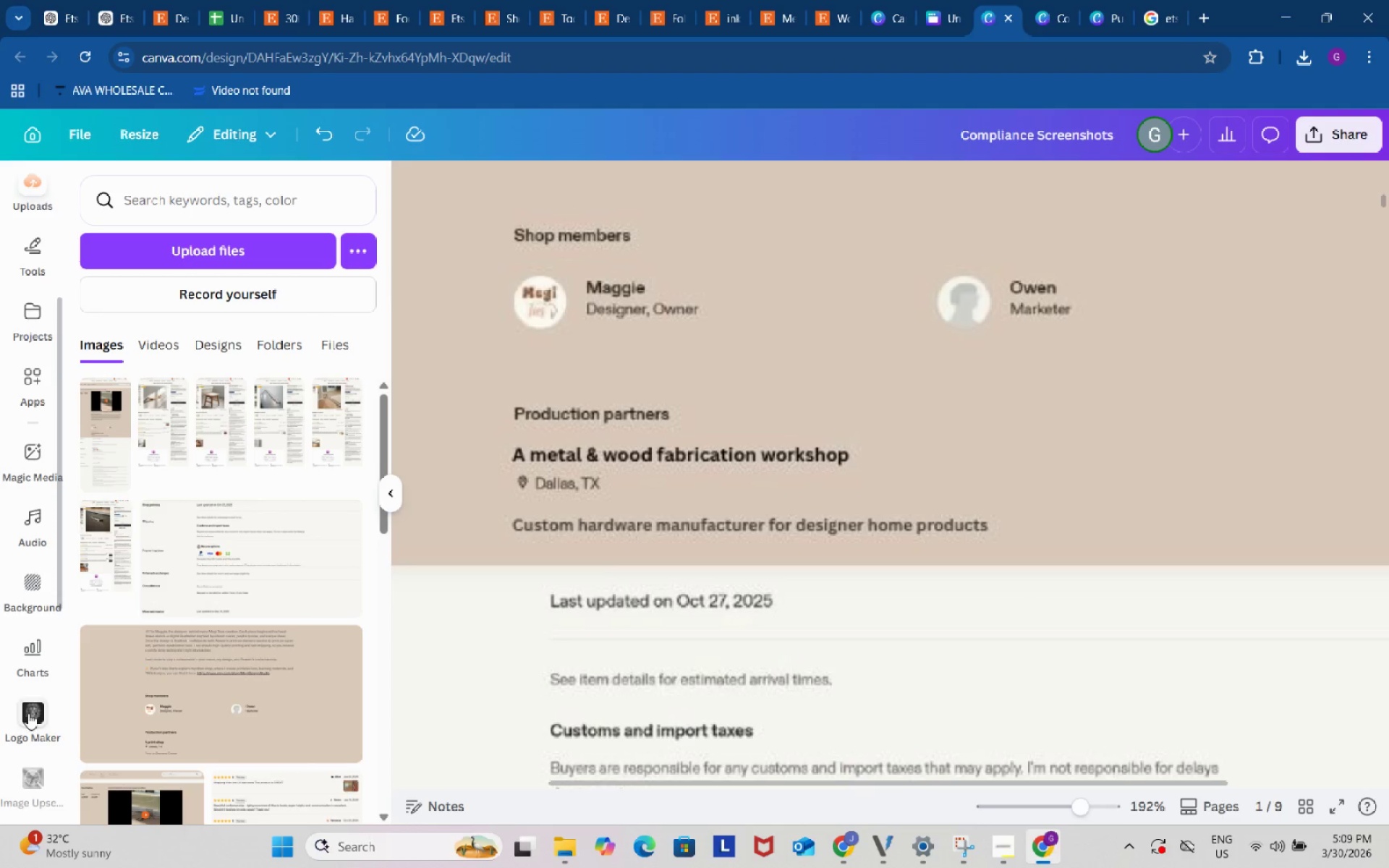 
left_click([28, 713])
 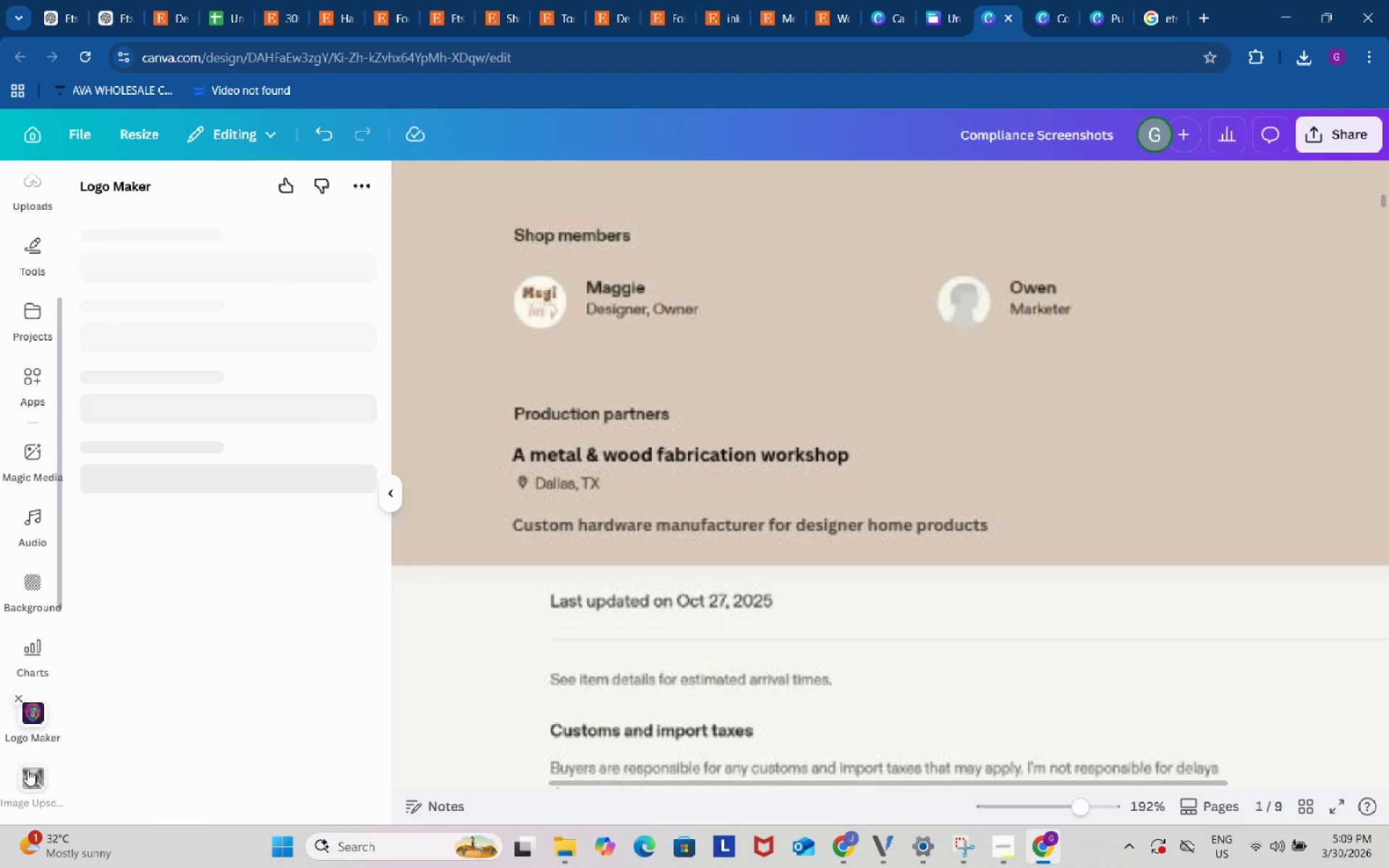 
left_click([27, 775])
 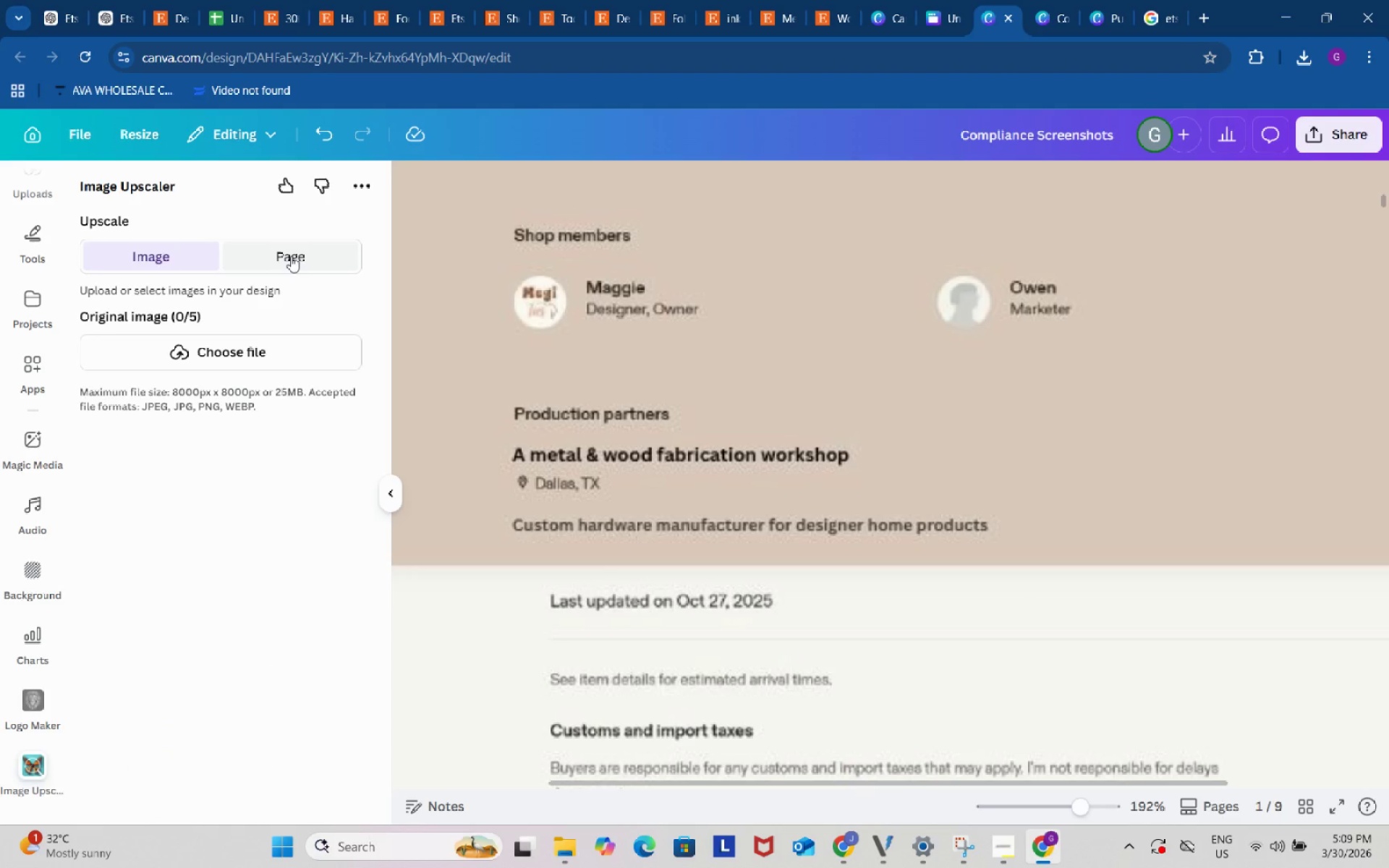 
mouse_move([261, 286])
 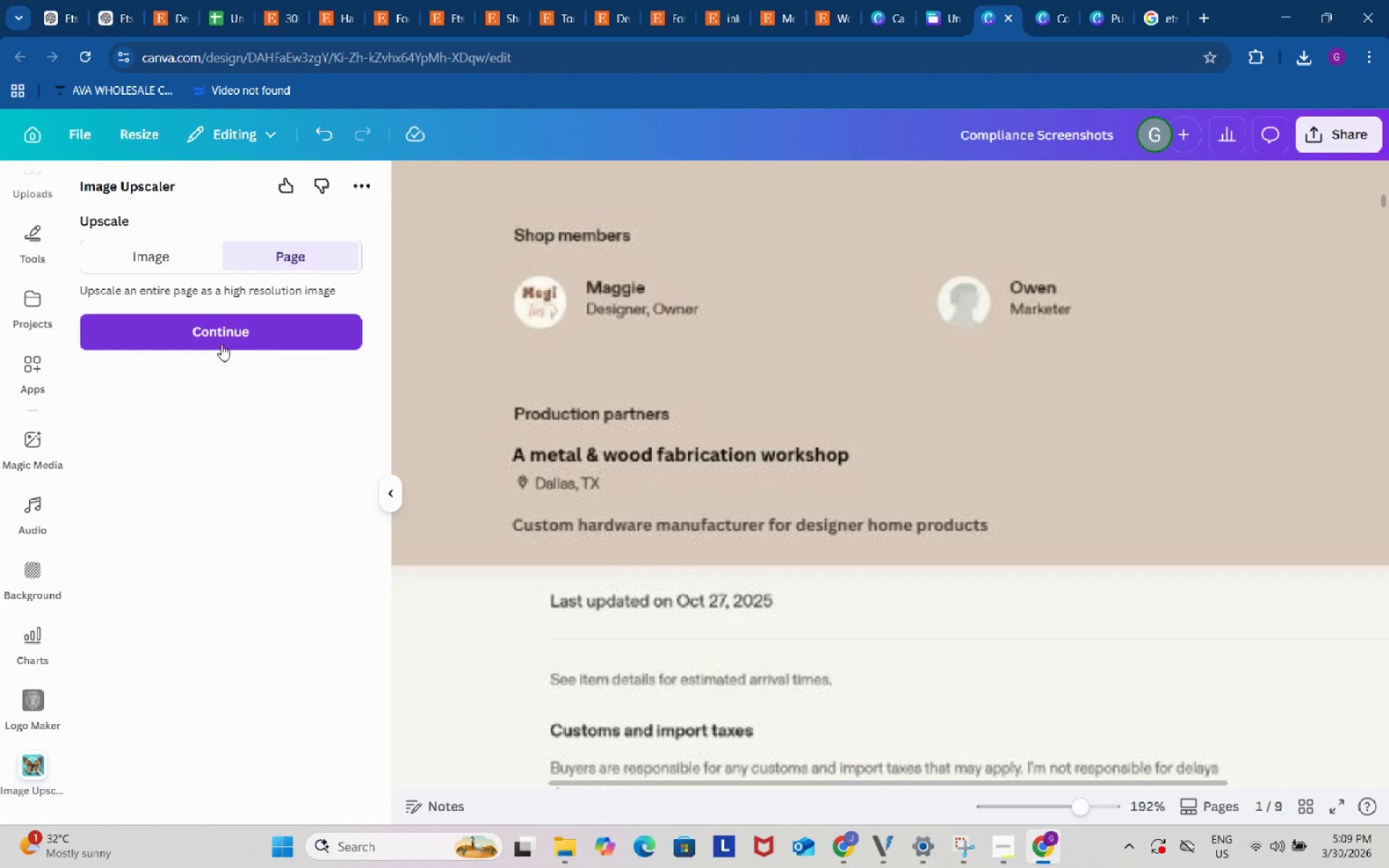 
left_click([217, 326])
 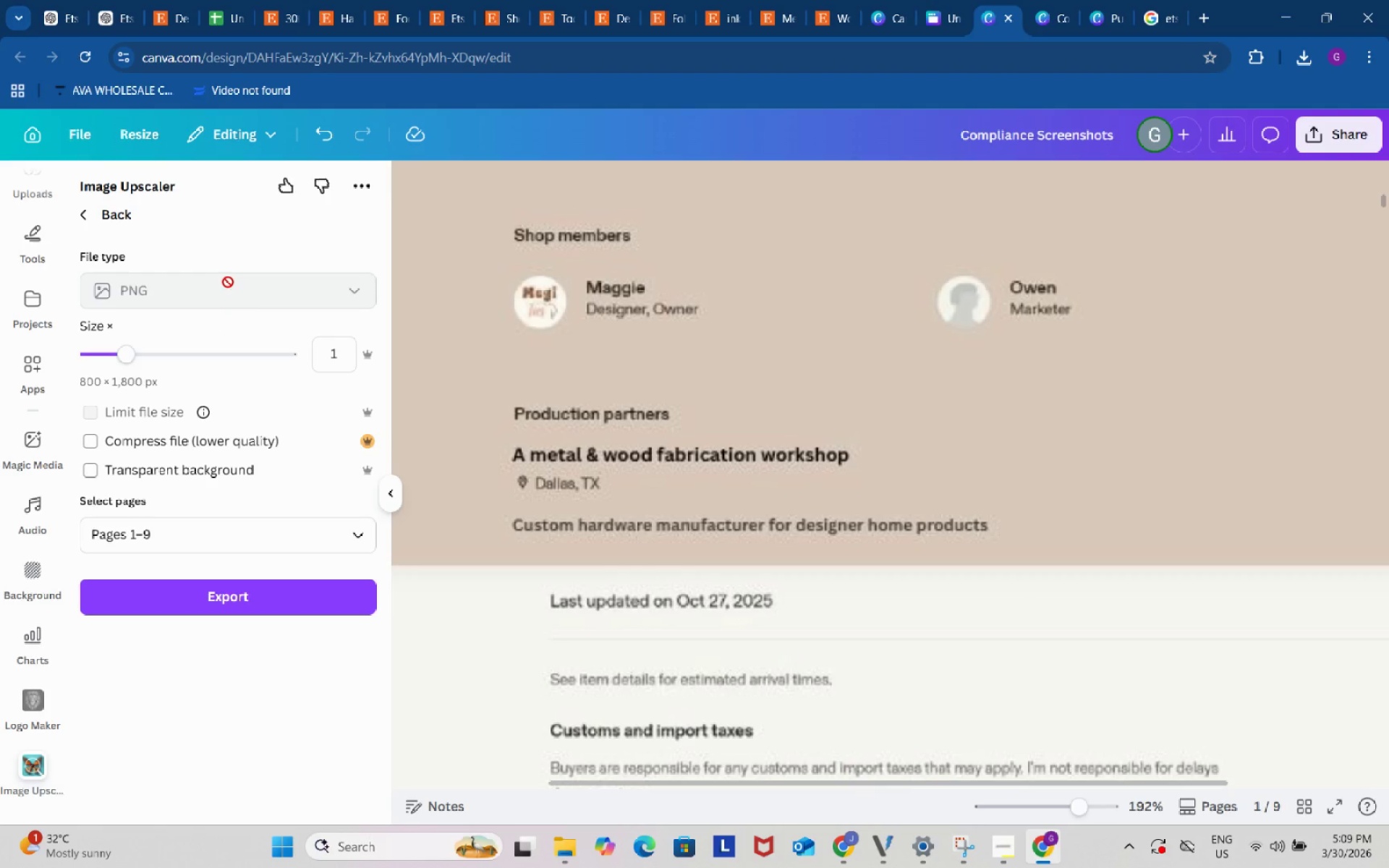 
left_click([299, 534])
 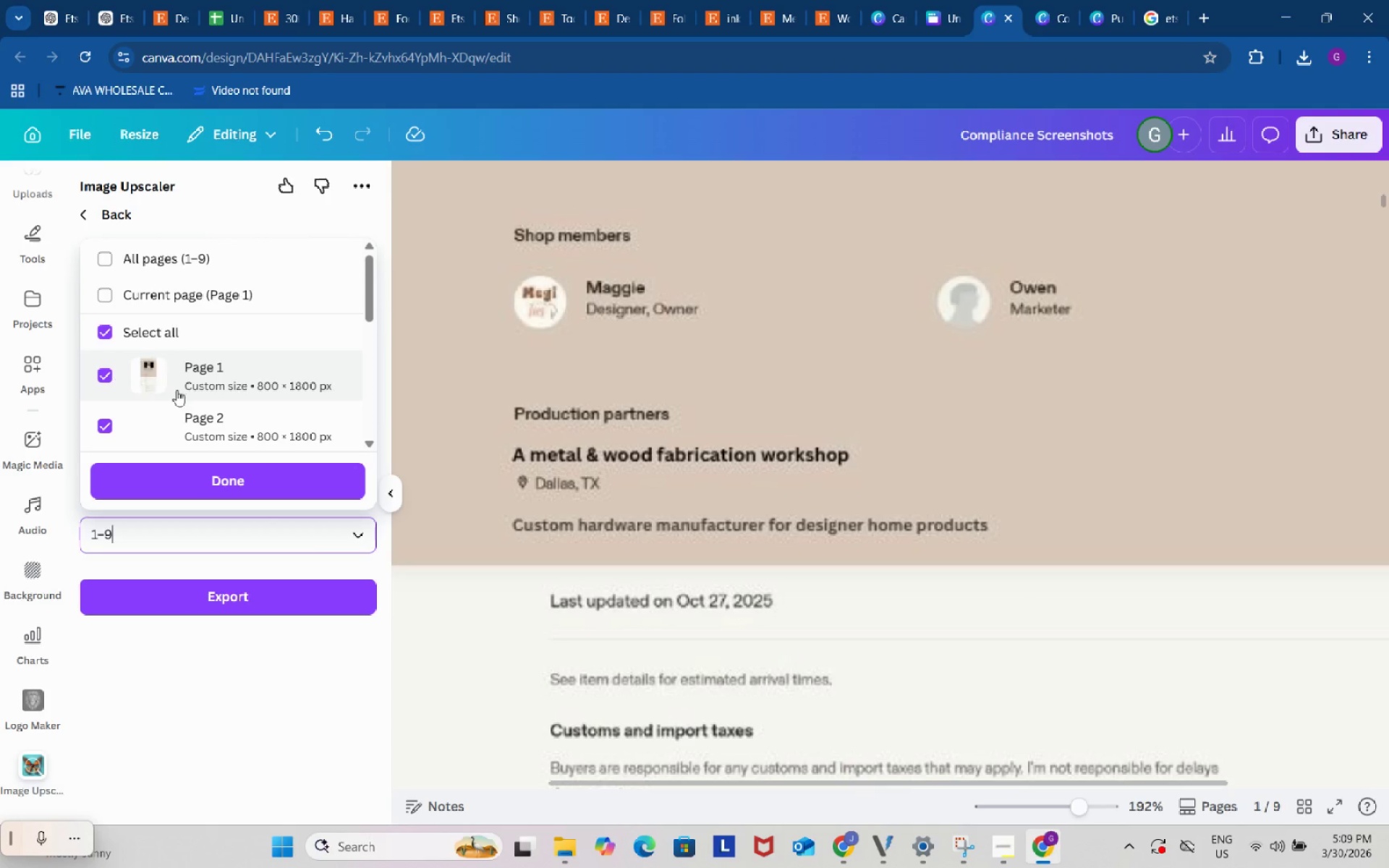 
scroll: coordinate [278, 435], scroll_direction: down, amount: 10.0
 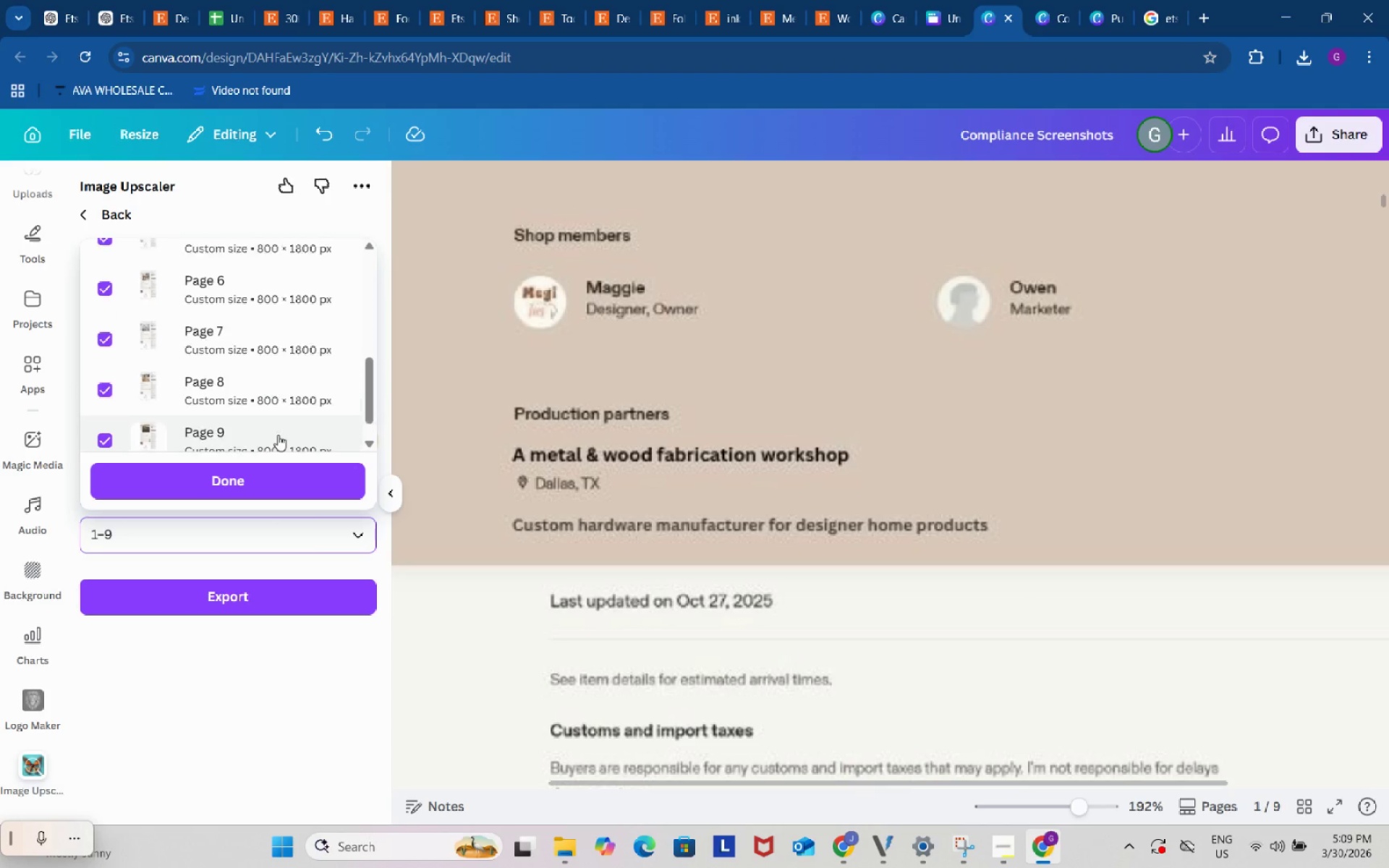 
scroll: coordinate [278, 435], scroll_direction: up, amount: 1.0
 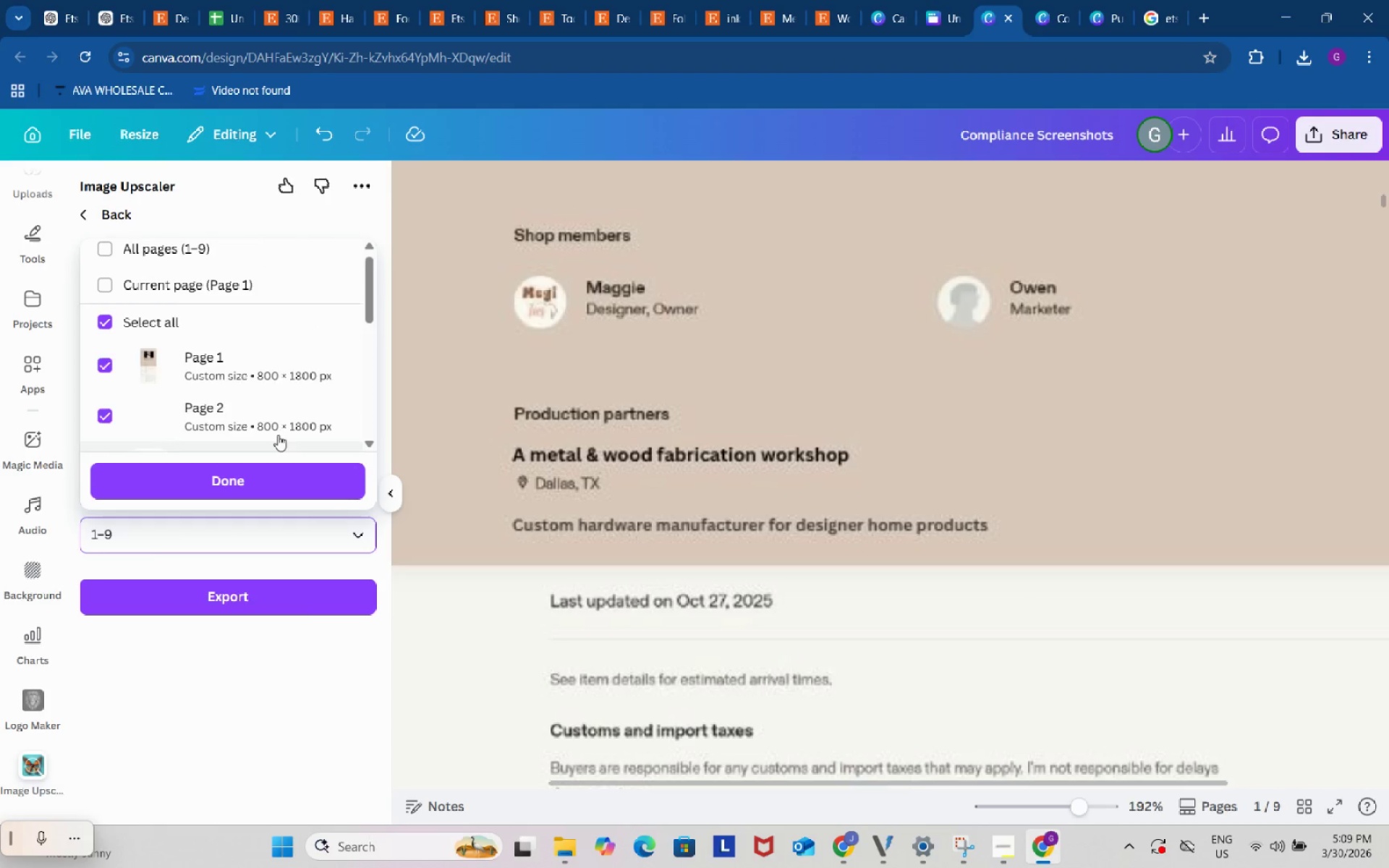 
left_click([95, 327])
 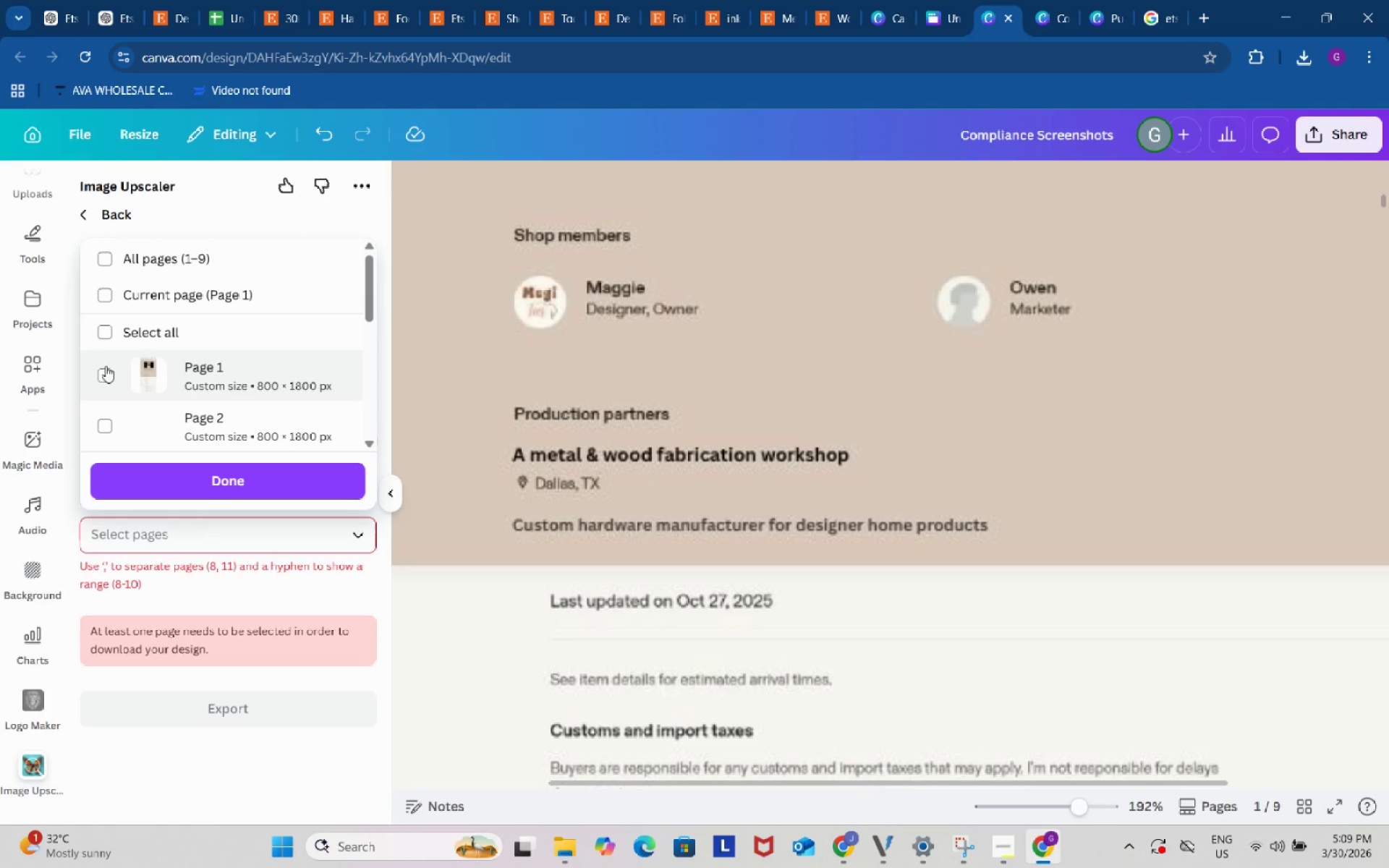 
left_click([103, 372])
 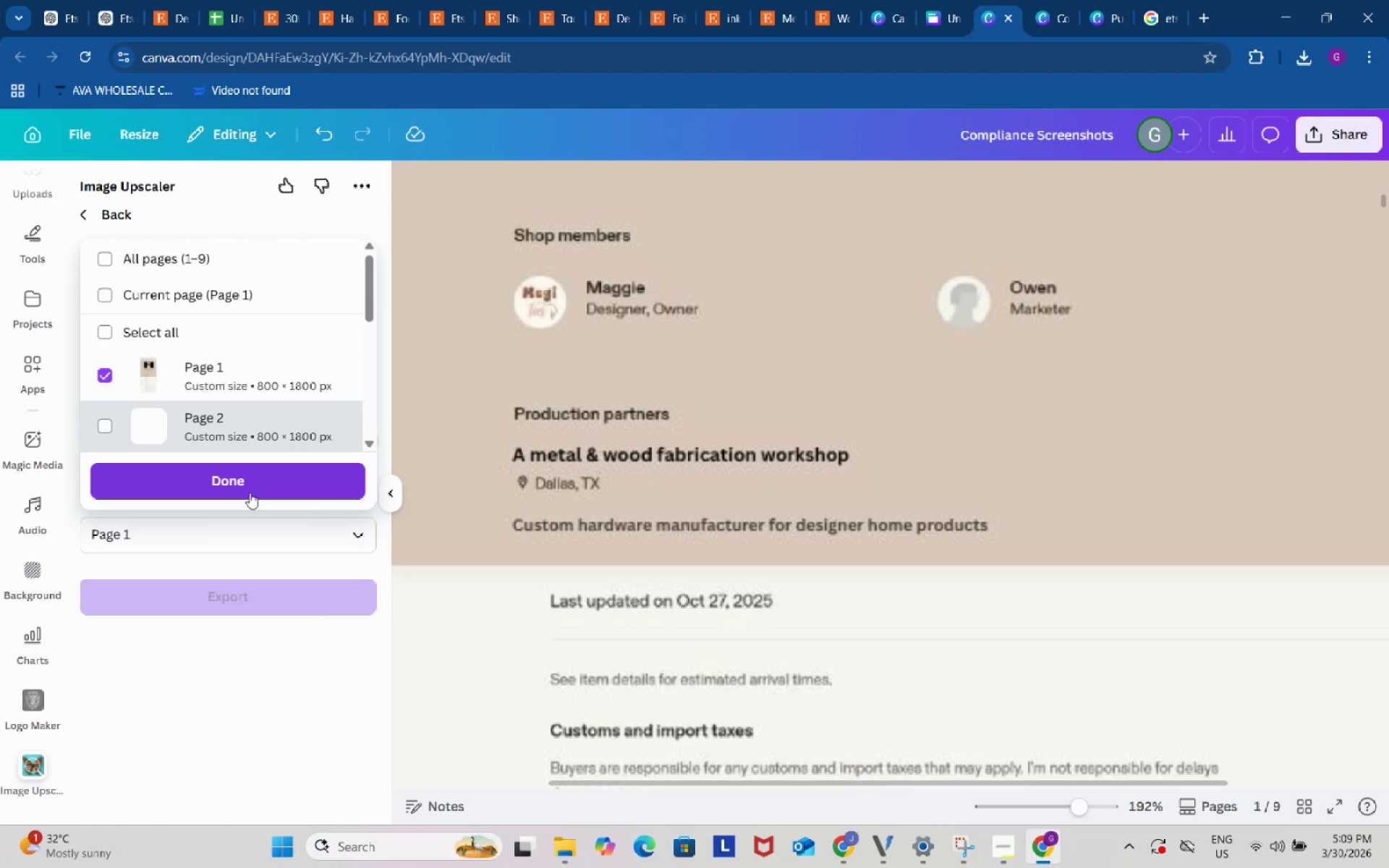 
left_click([250, 493])
 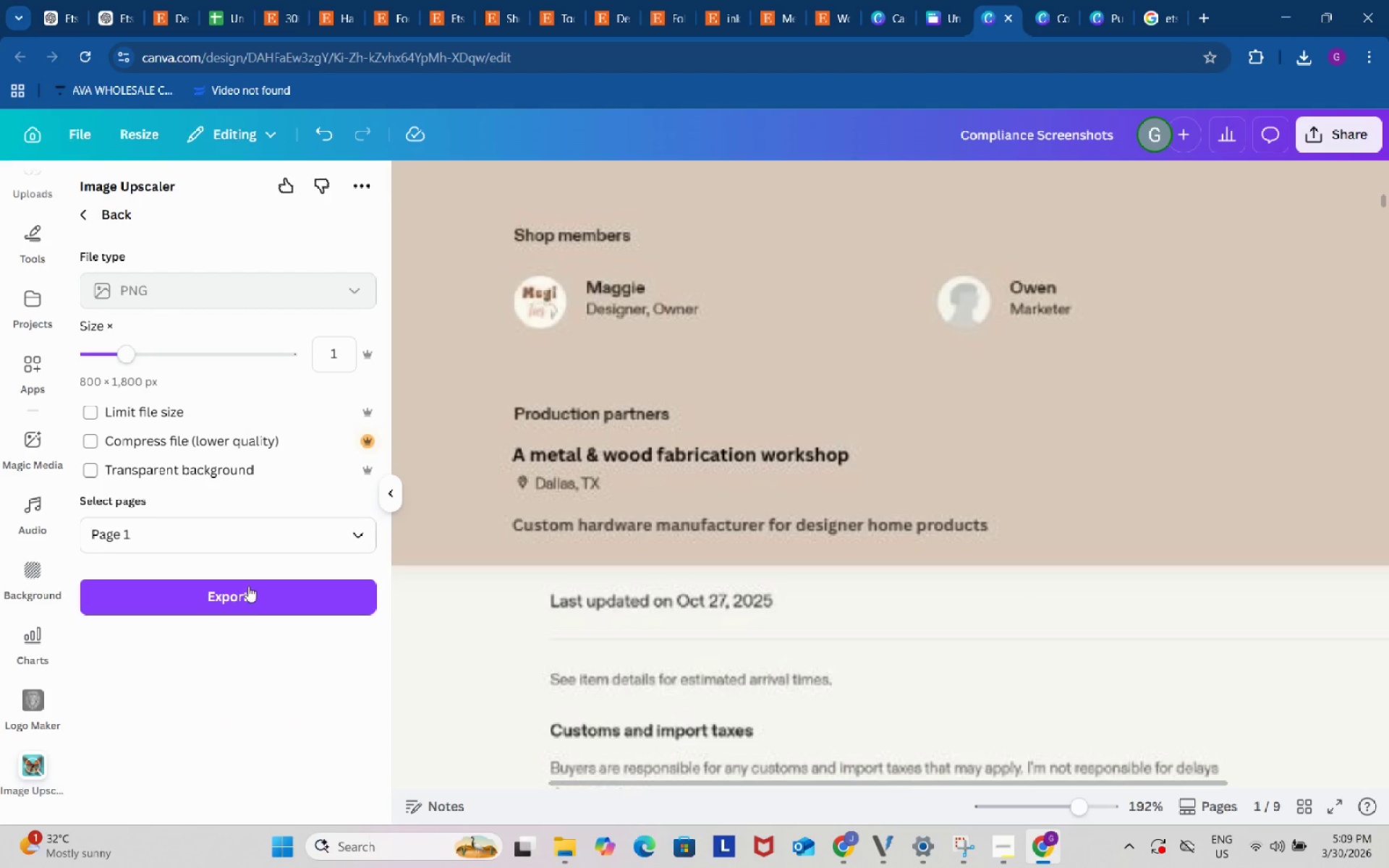 
left_click([250, 600])
 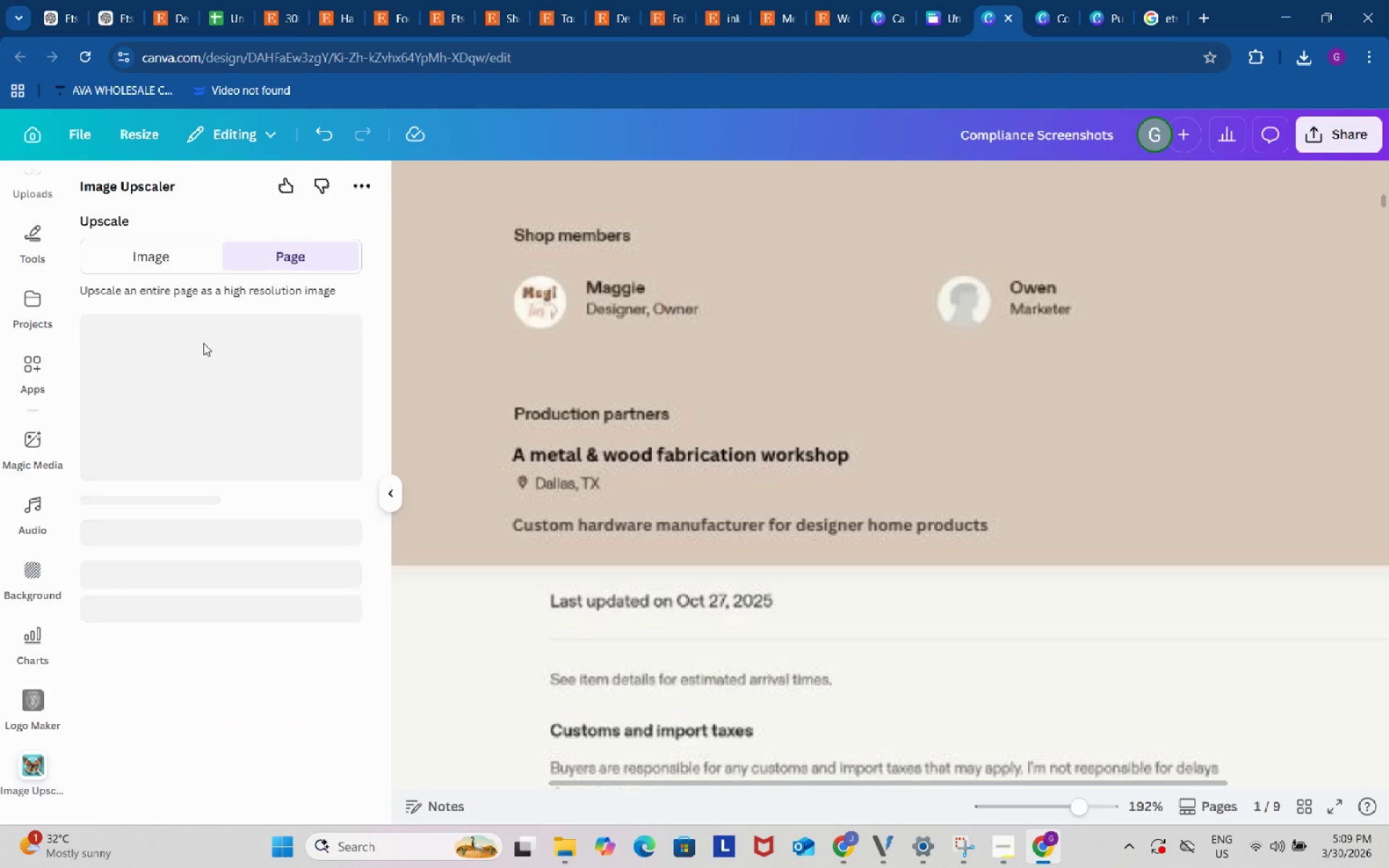 
mouse_move([181, 327])
 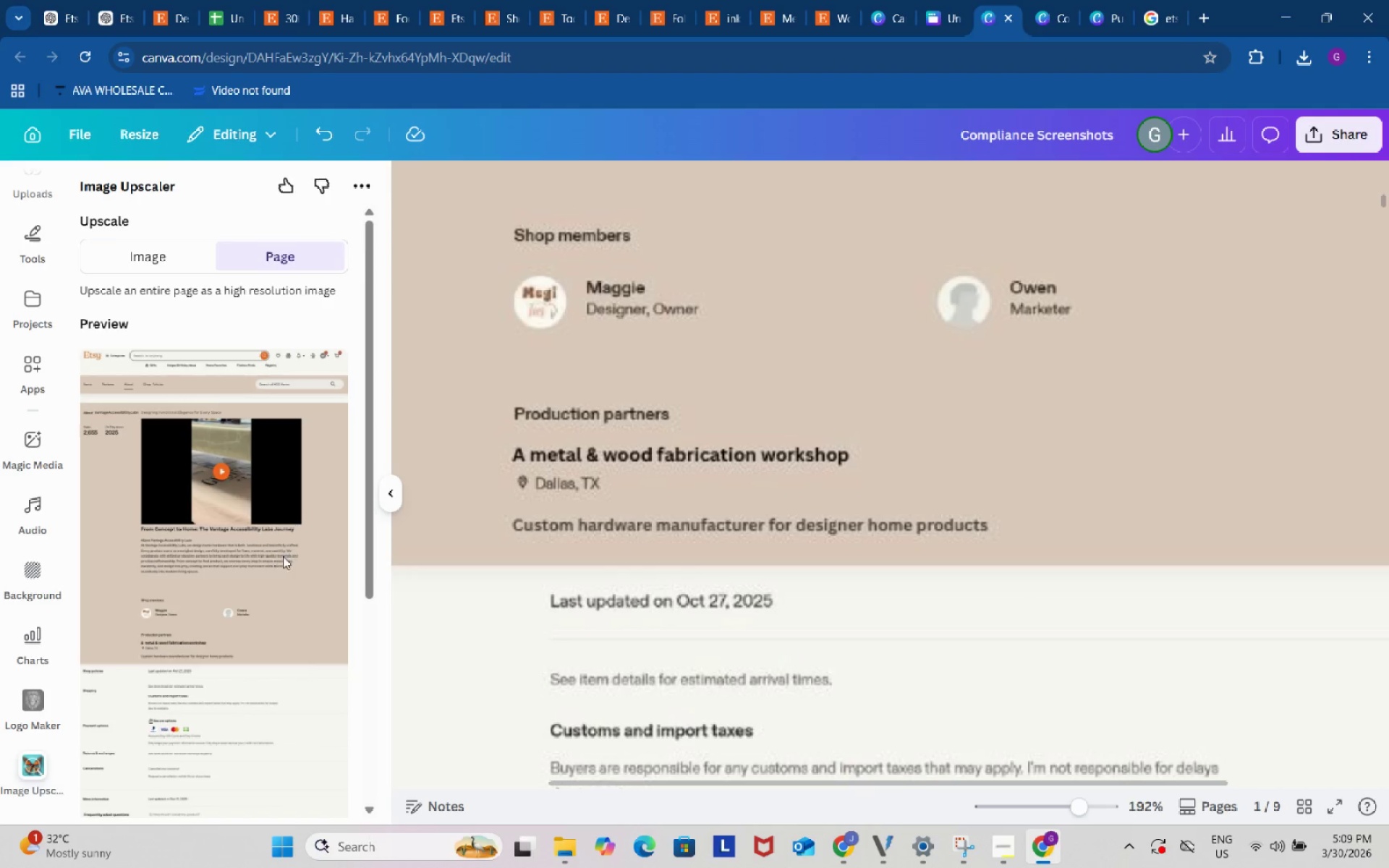 
scroll: coordinate [283, 556], scroll_direction: down, amount: 5.0
 